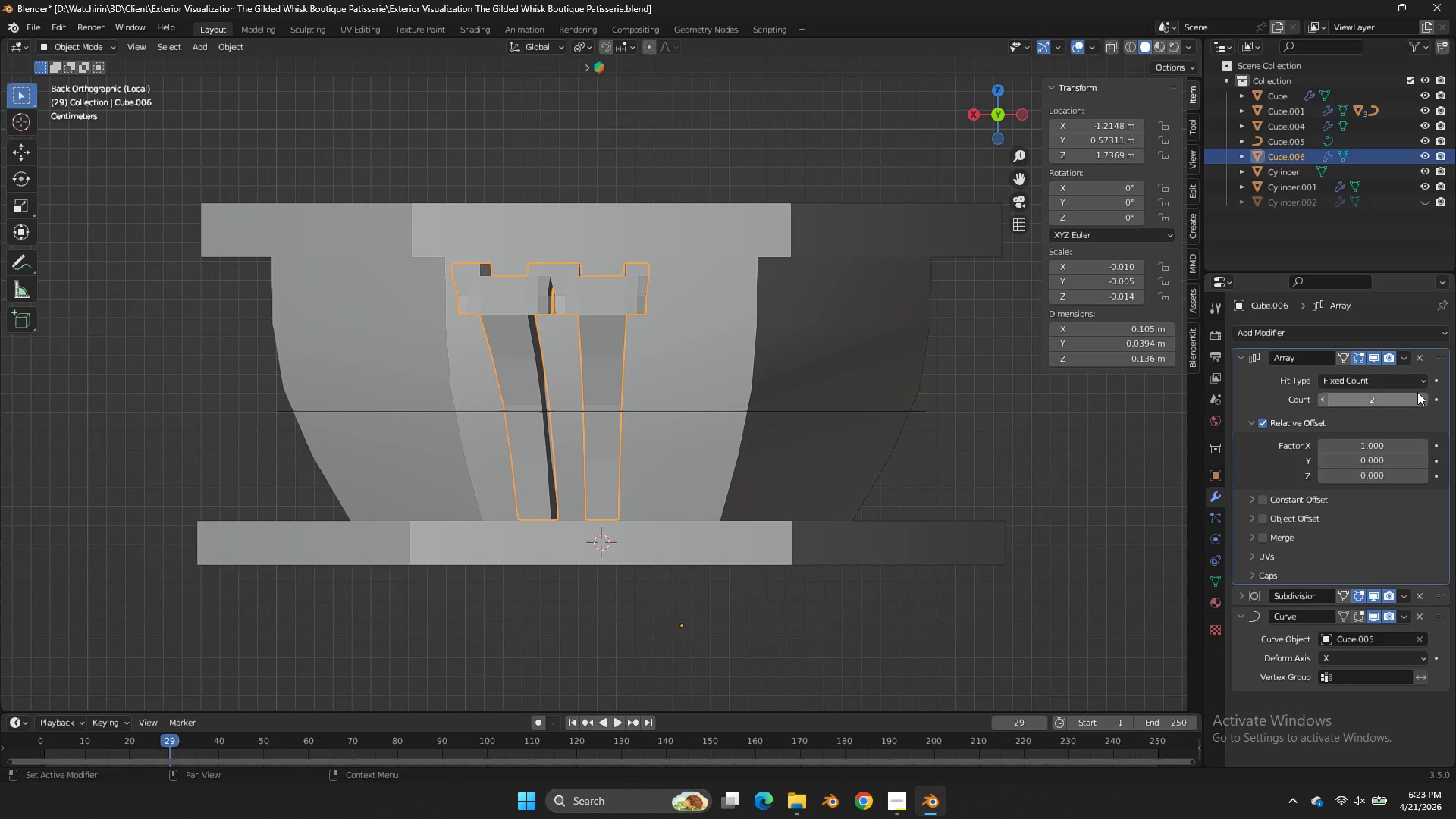 
left_click_drag(start_coordinate=[1420, 398], to_coordinate=[693, 398])
 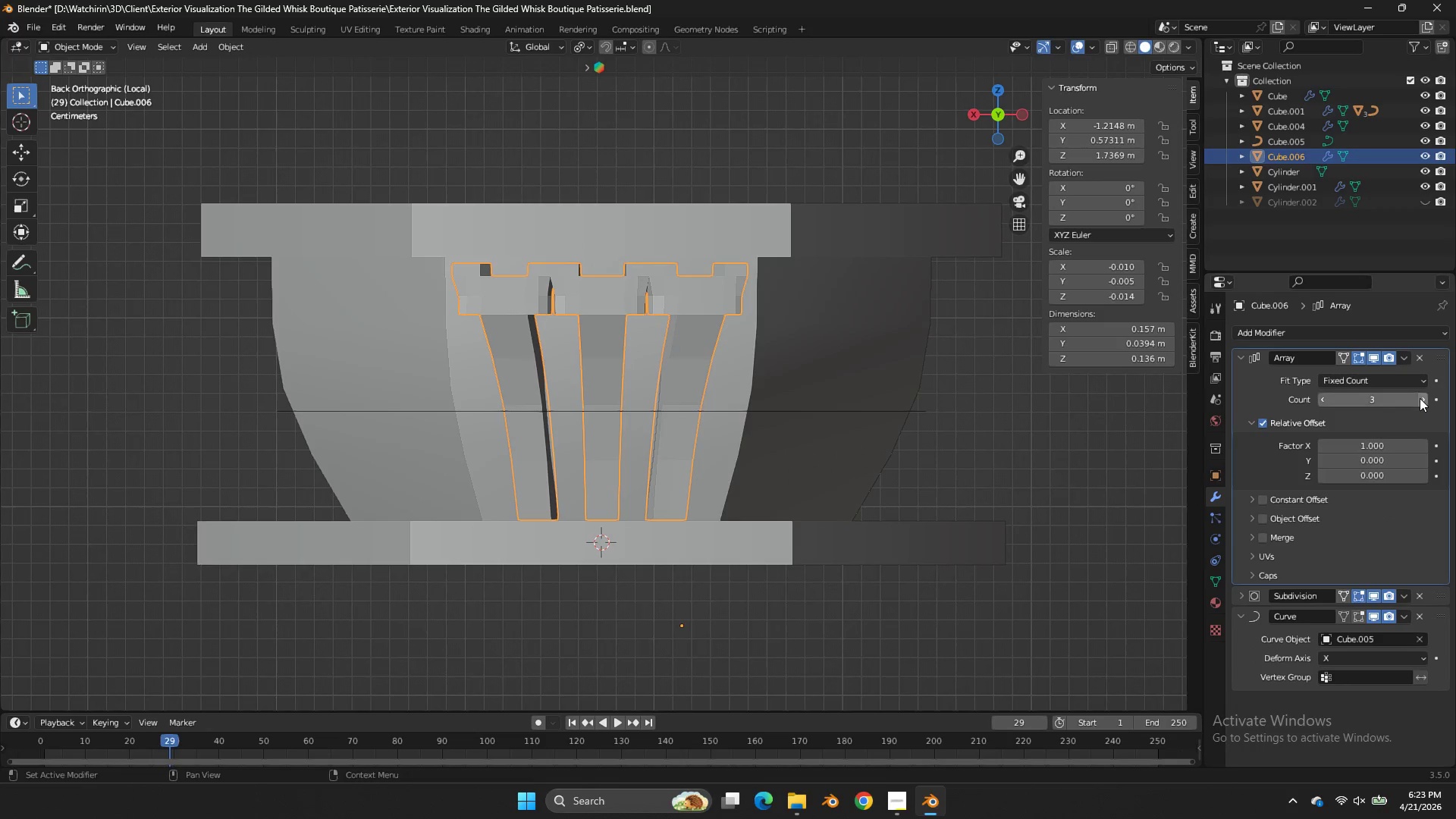 
double_click([1420, 398])
 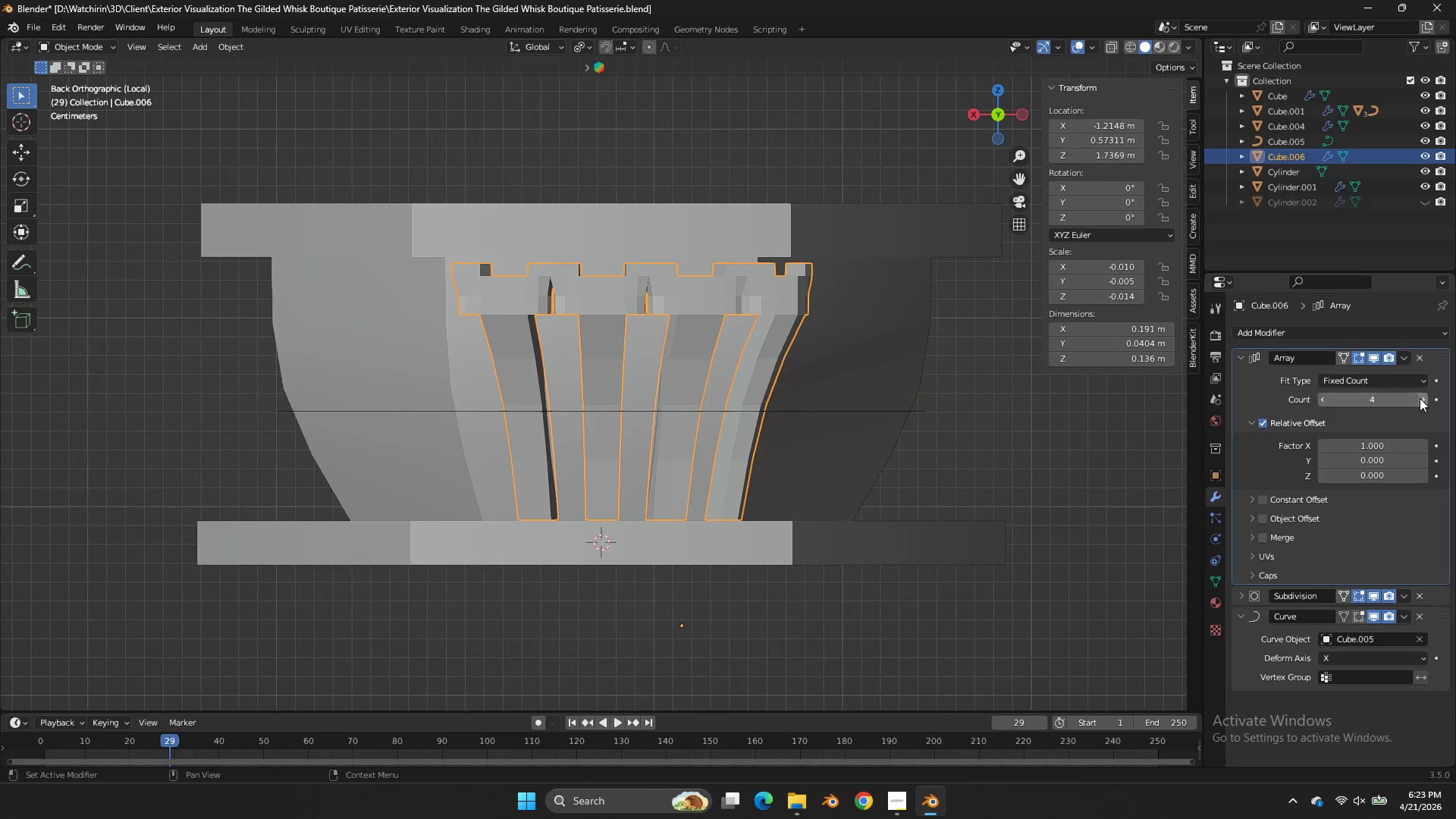 
triple_click([1420, 398])
 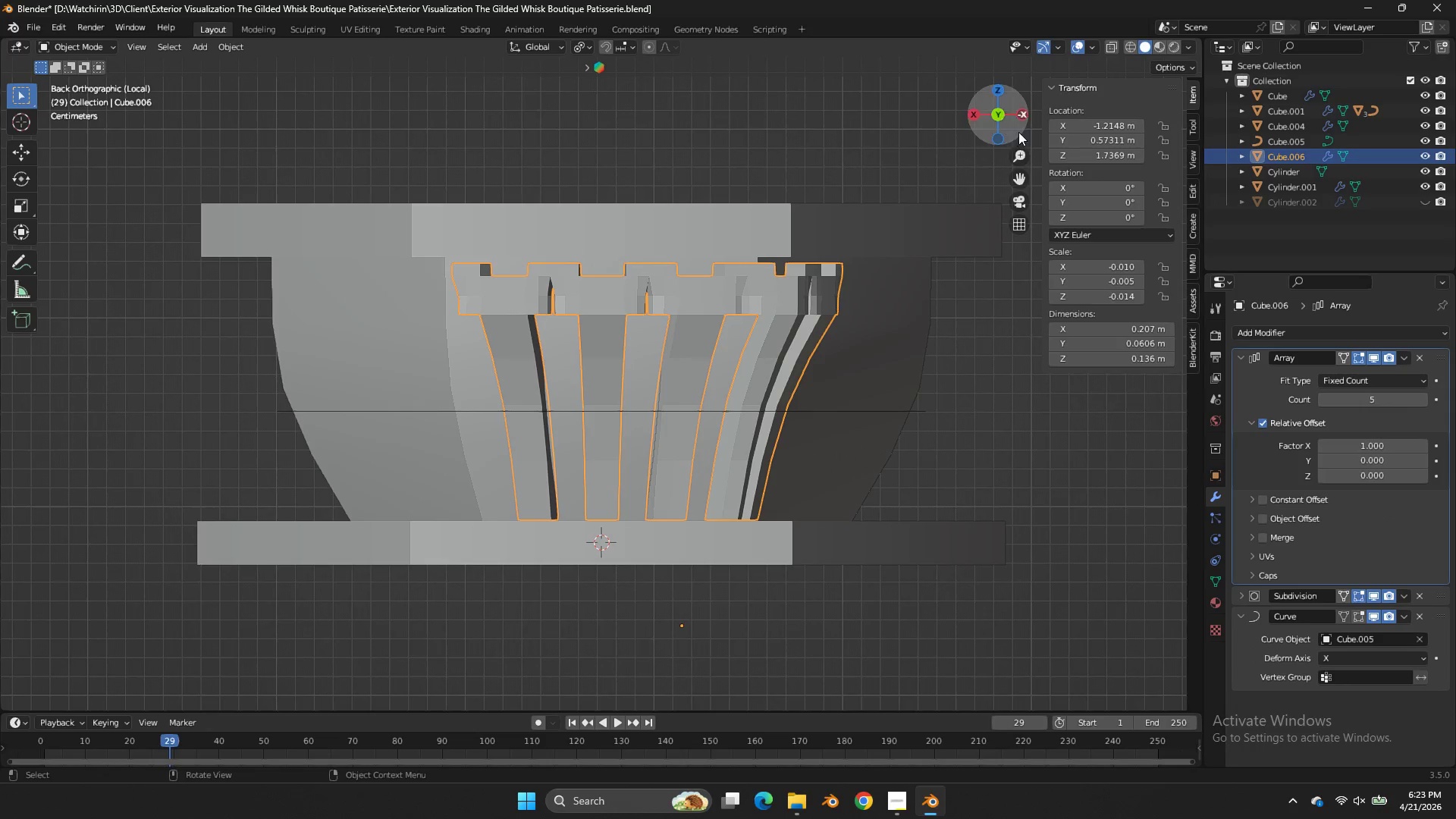 
left_click_drag(start_coordinate=[1003, 111], to_coordinate=[996, 157])
 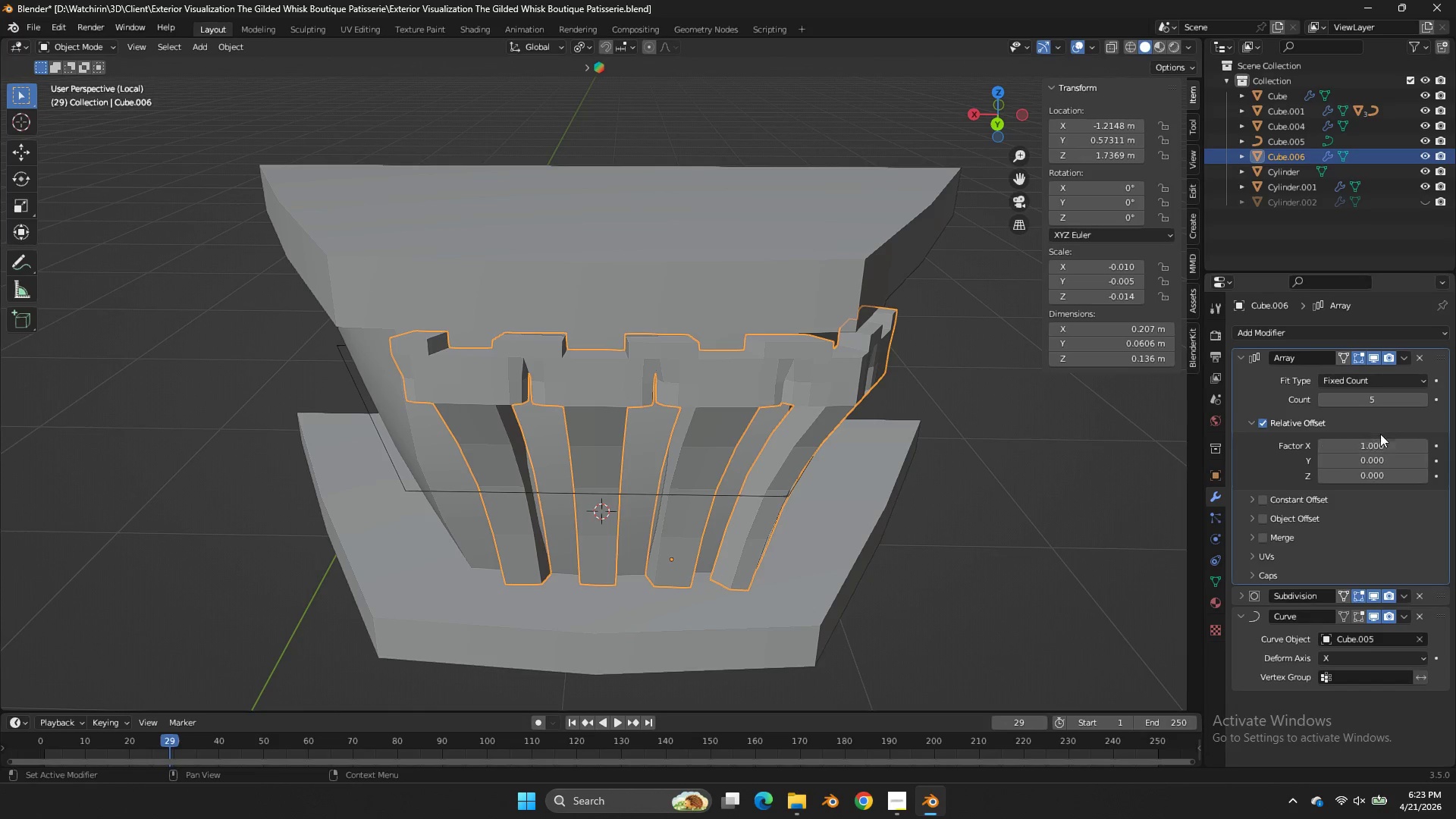 
left_click_drag(start_coordinate=[1382, 441], to_coordinate=[664, 450])
 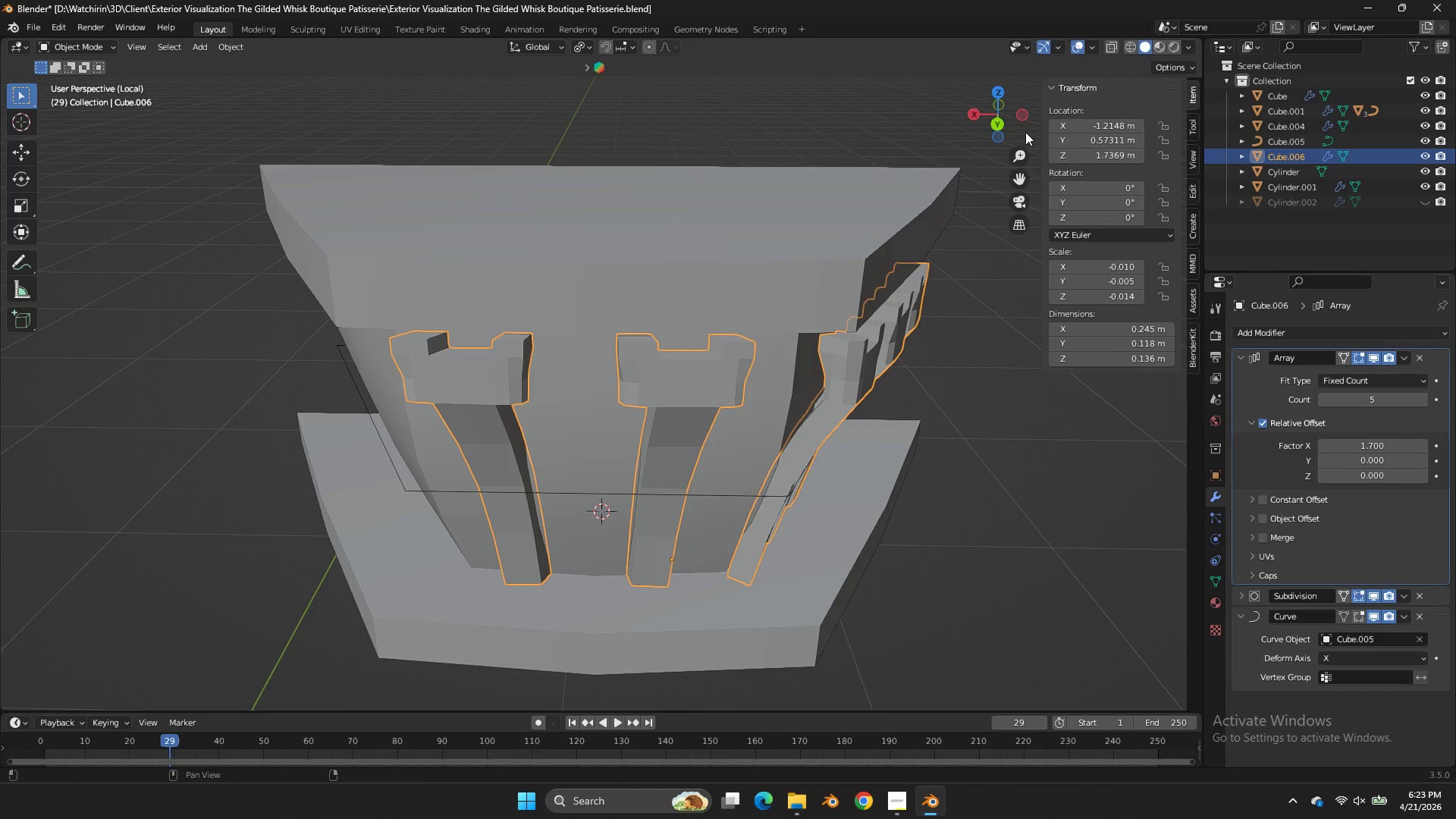 
left_click_drag(start_coordinate=[1012, 123], to_coordinate=[995, 116])
 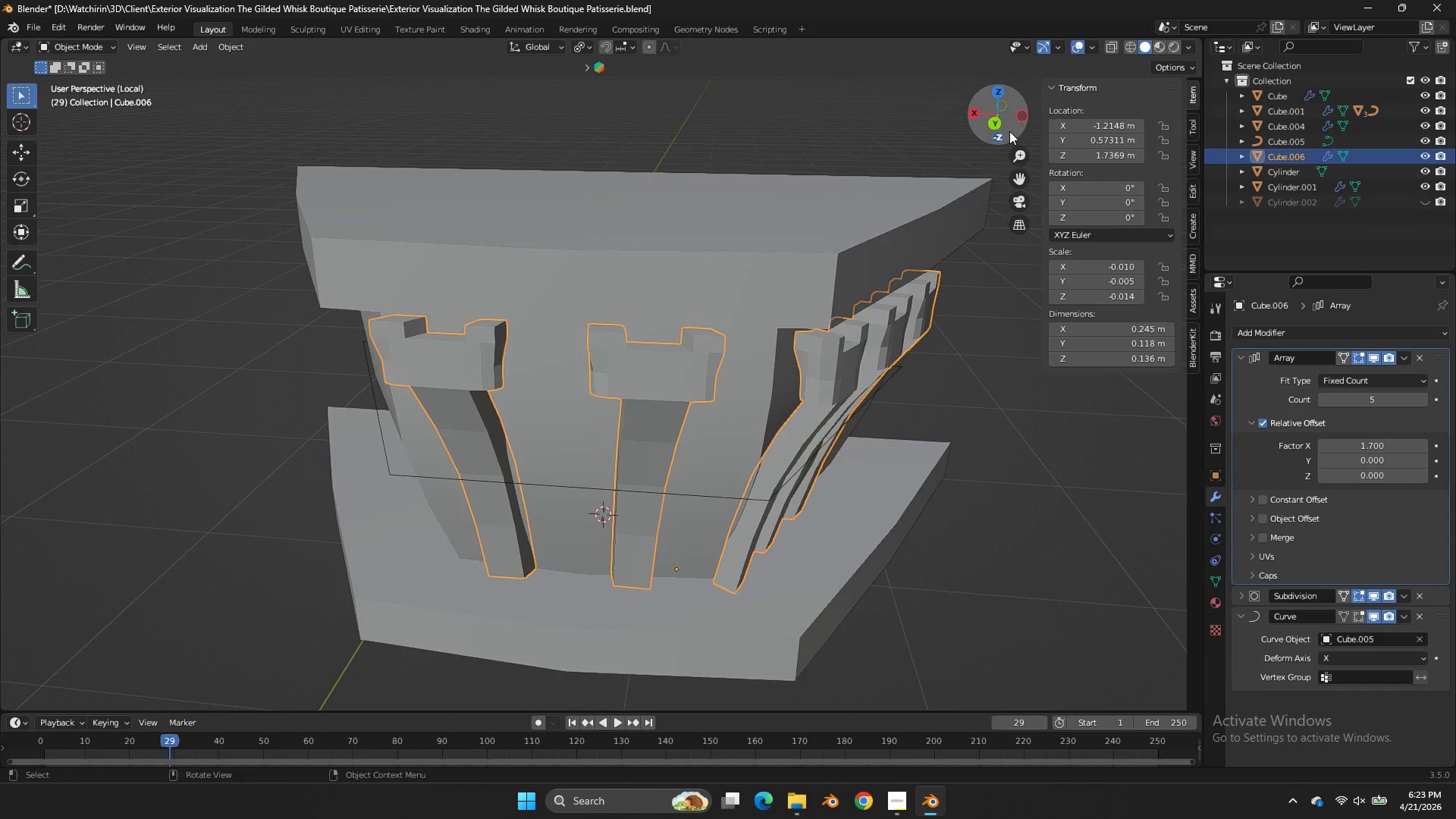 
left_click_drag(start_coordinate=[1009, 131], to_coordinate=[1046, 93])
 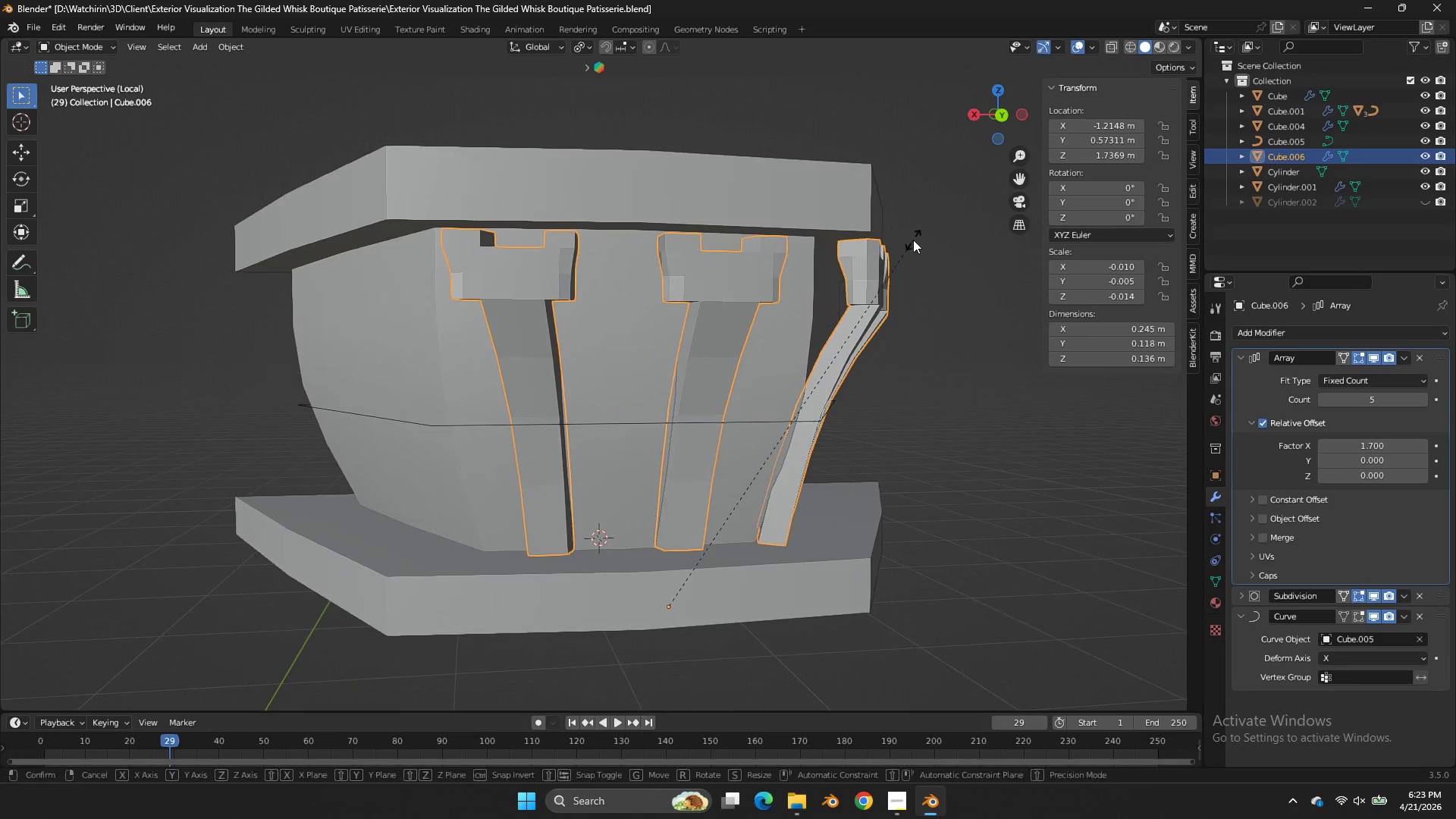 
type(sz)
 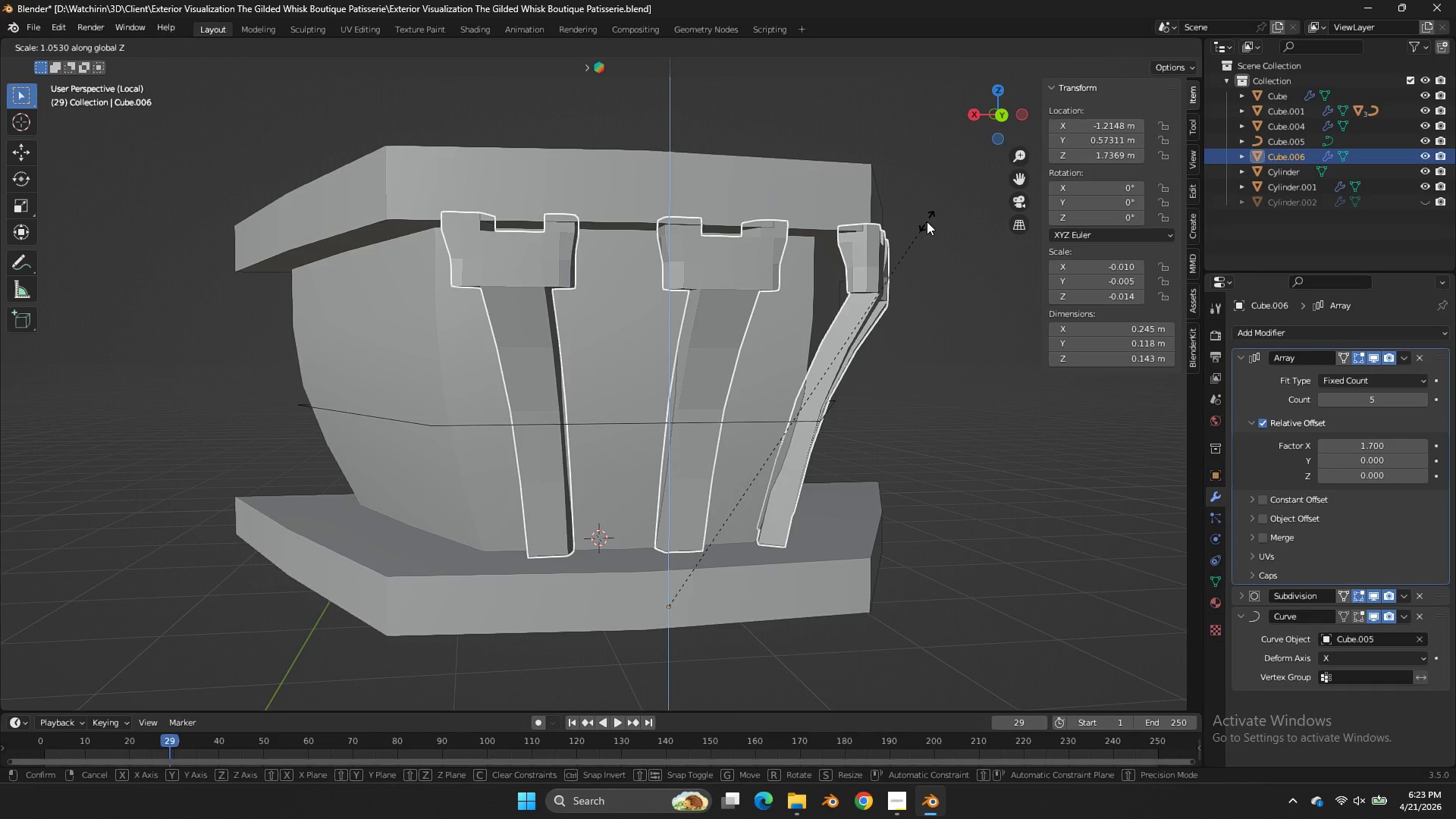 
left_click([930, 226])
 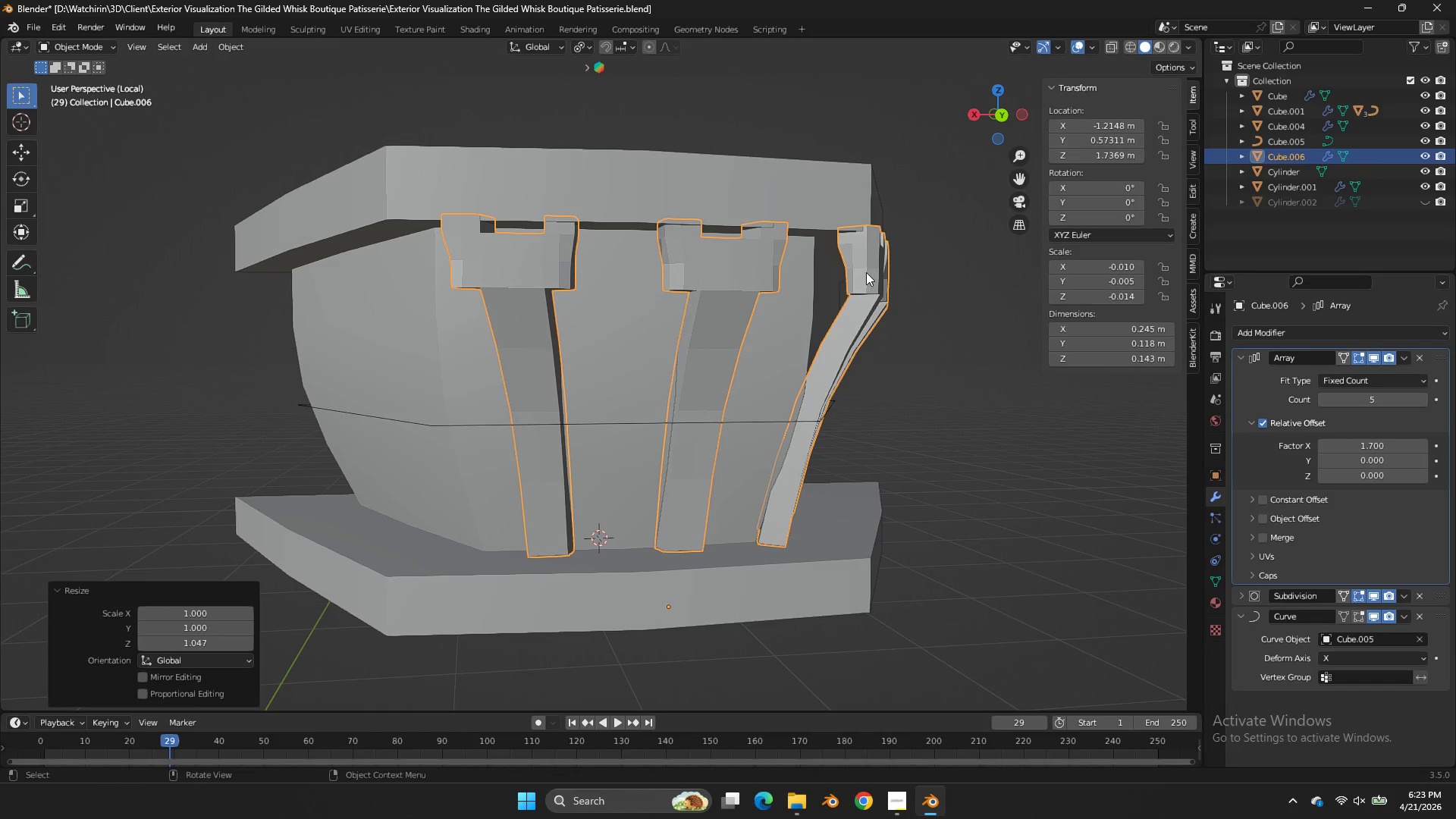 
right_click([866, 272])
 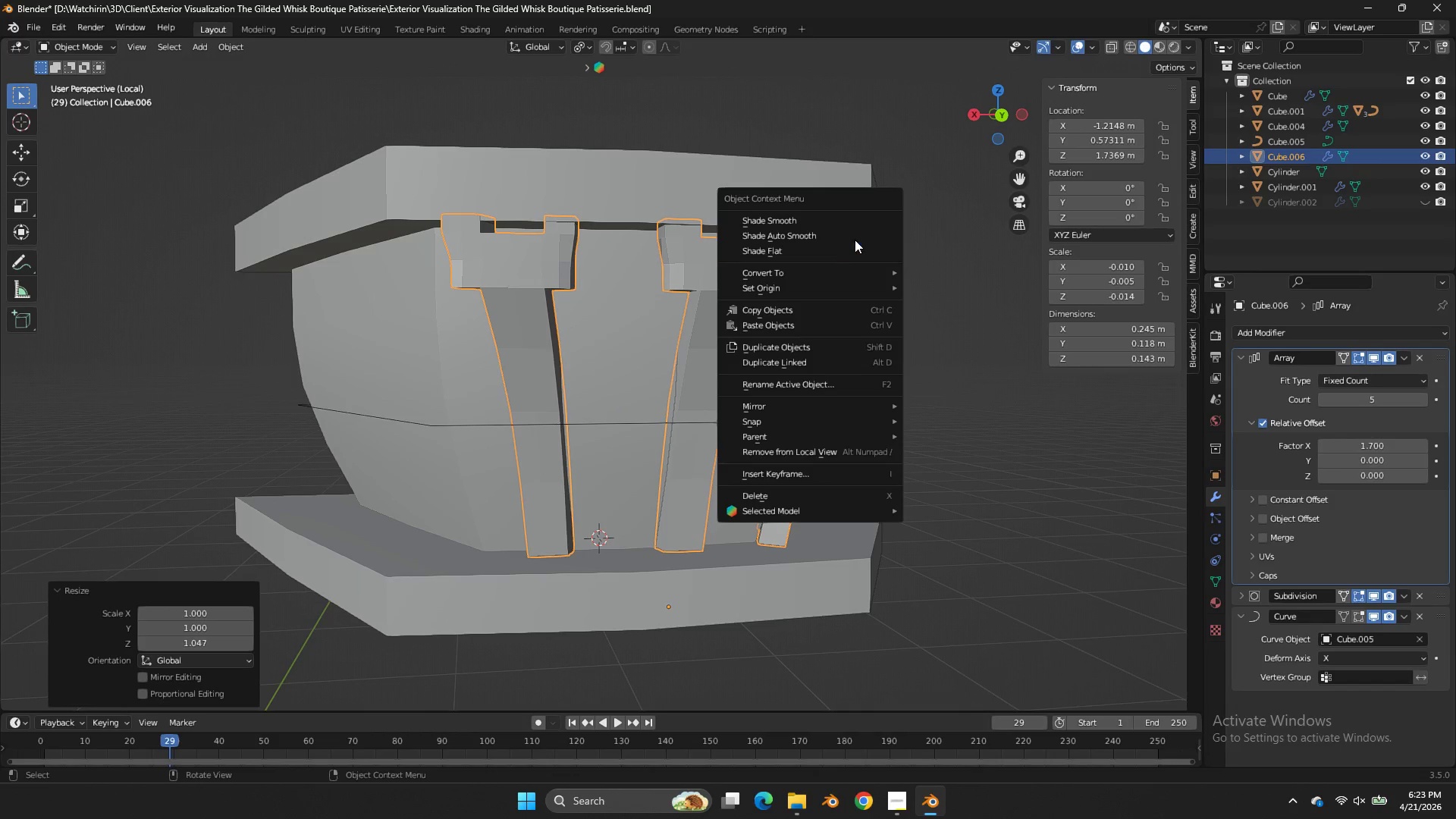 
left_click([855, 239])
 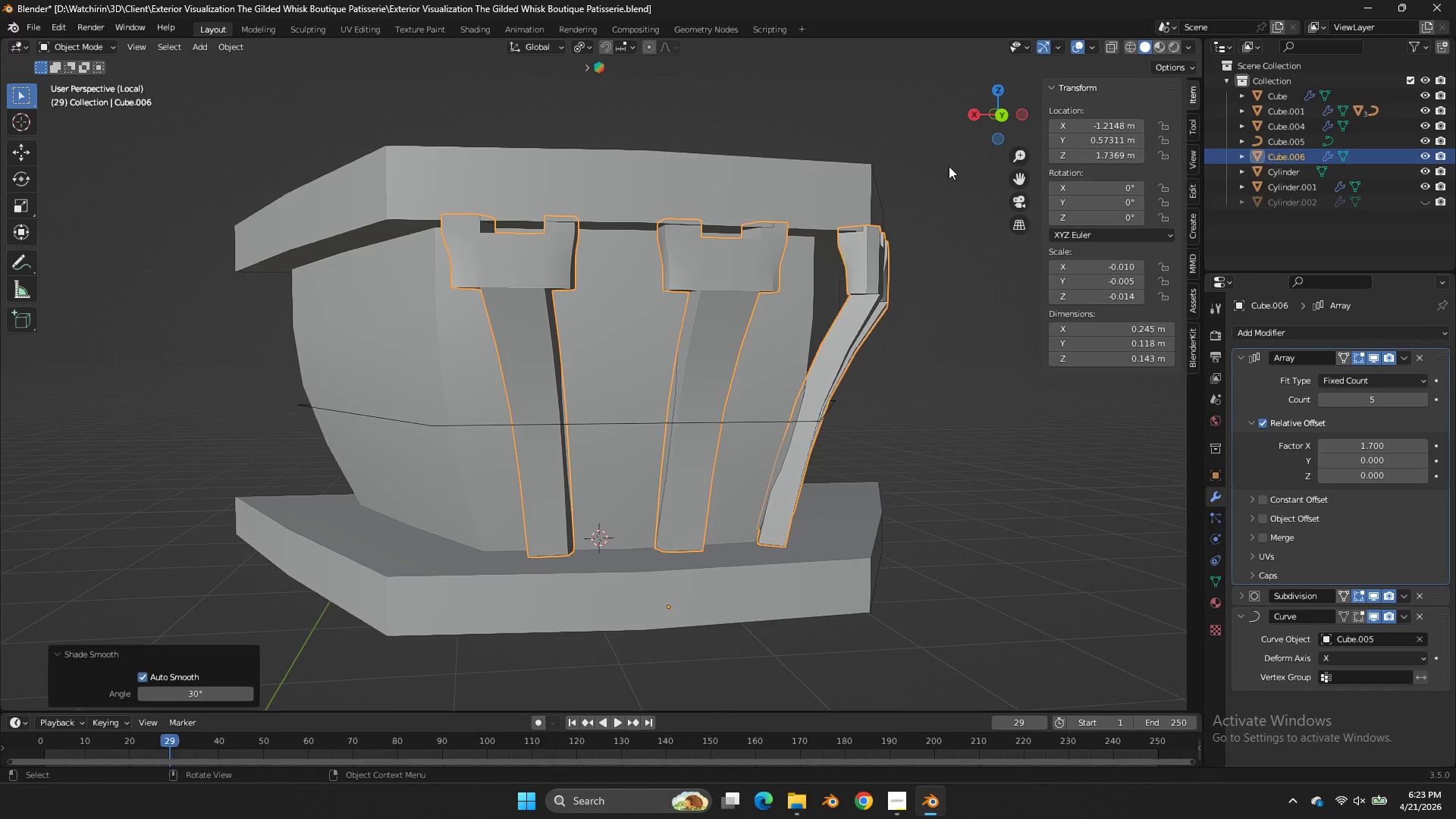 
key(Tab)
 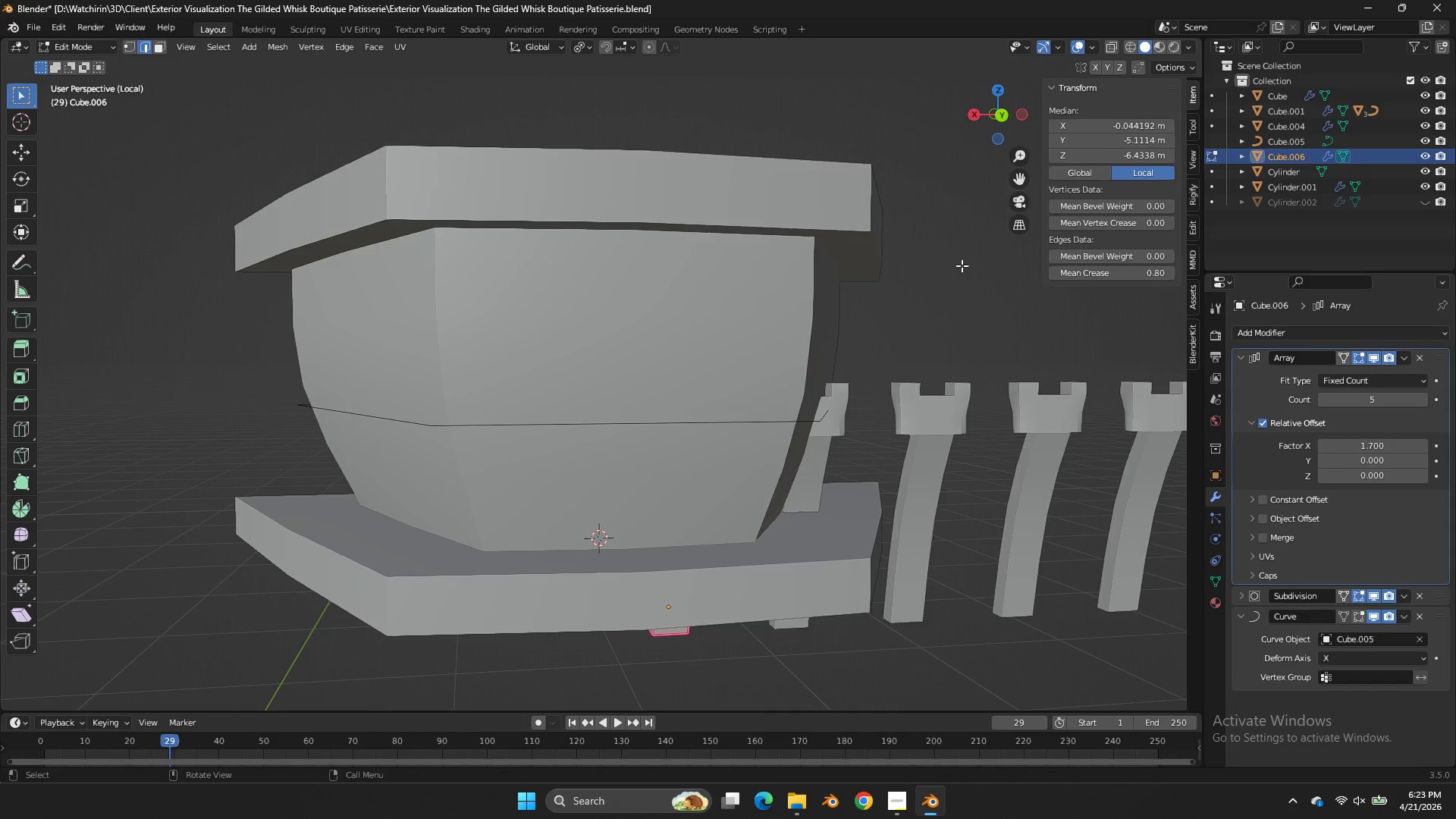 
key(Z)
 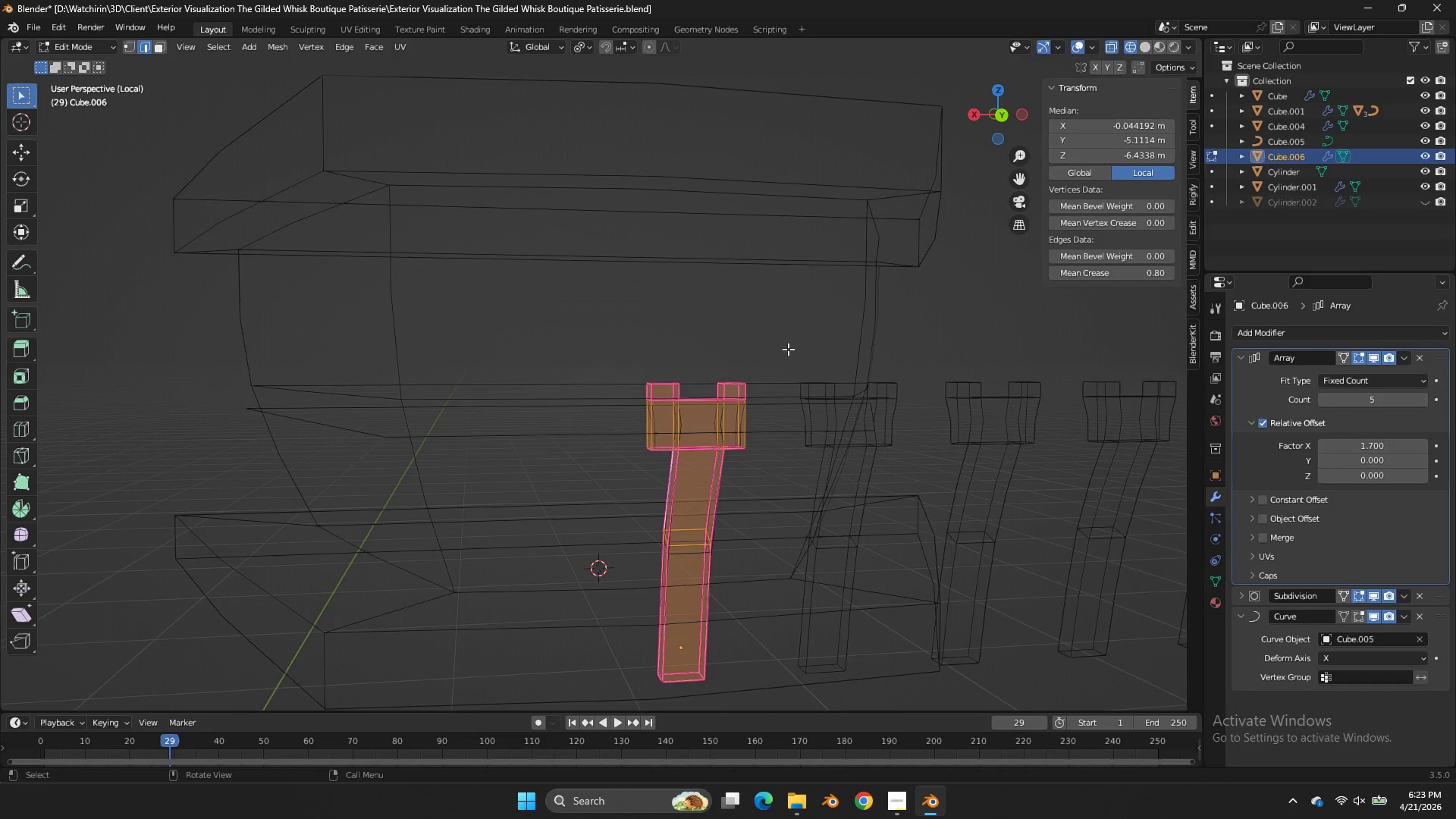 
scroll: coordinate [788, 349], scroll_direction: up, amount: 2.0
 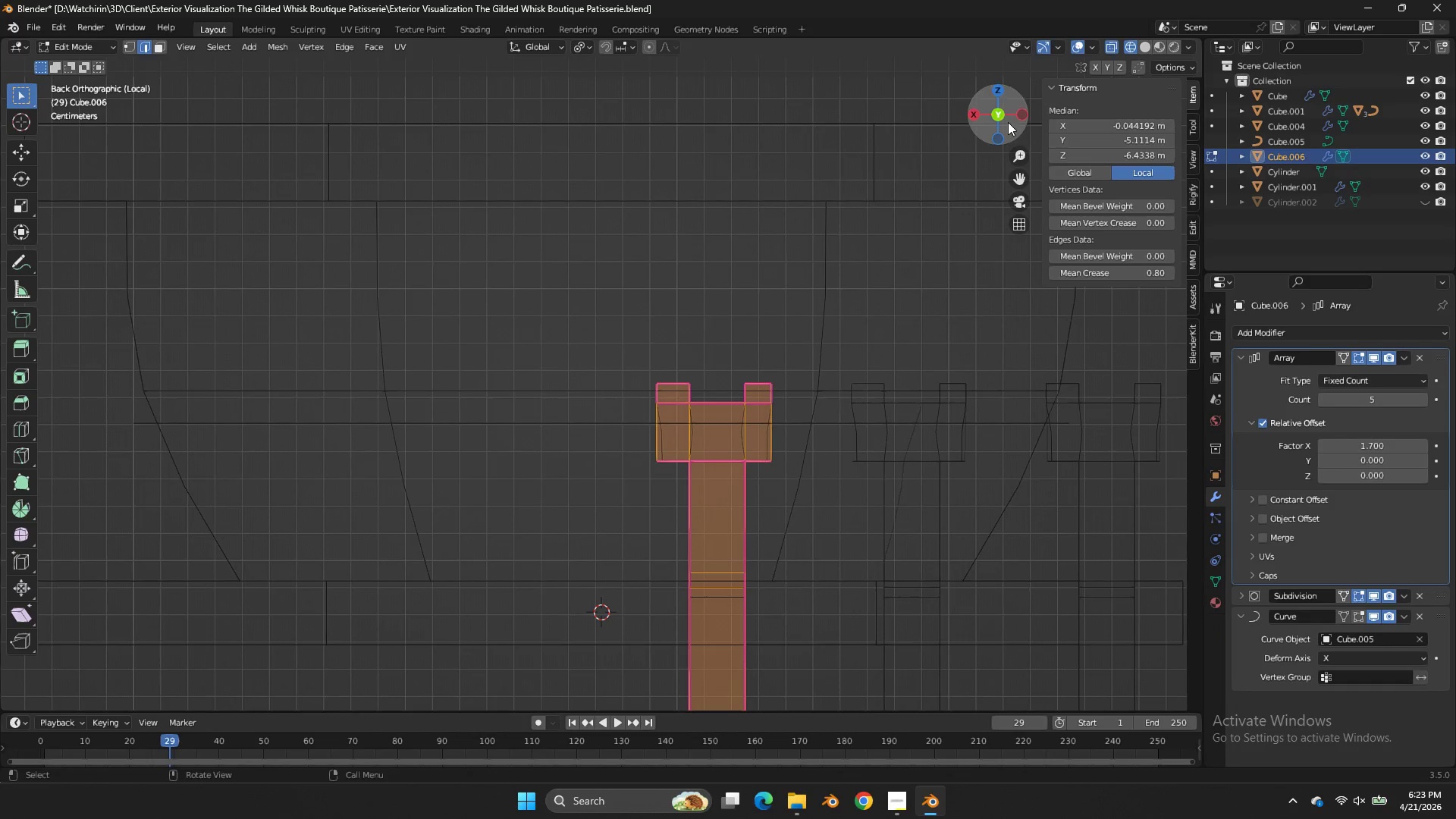 
left_click_drag(start_coordinate=[846, 432], to_coordinate=[575, 444])
 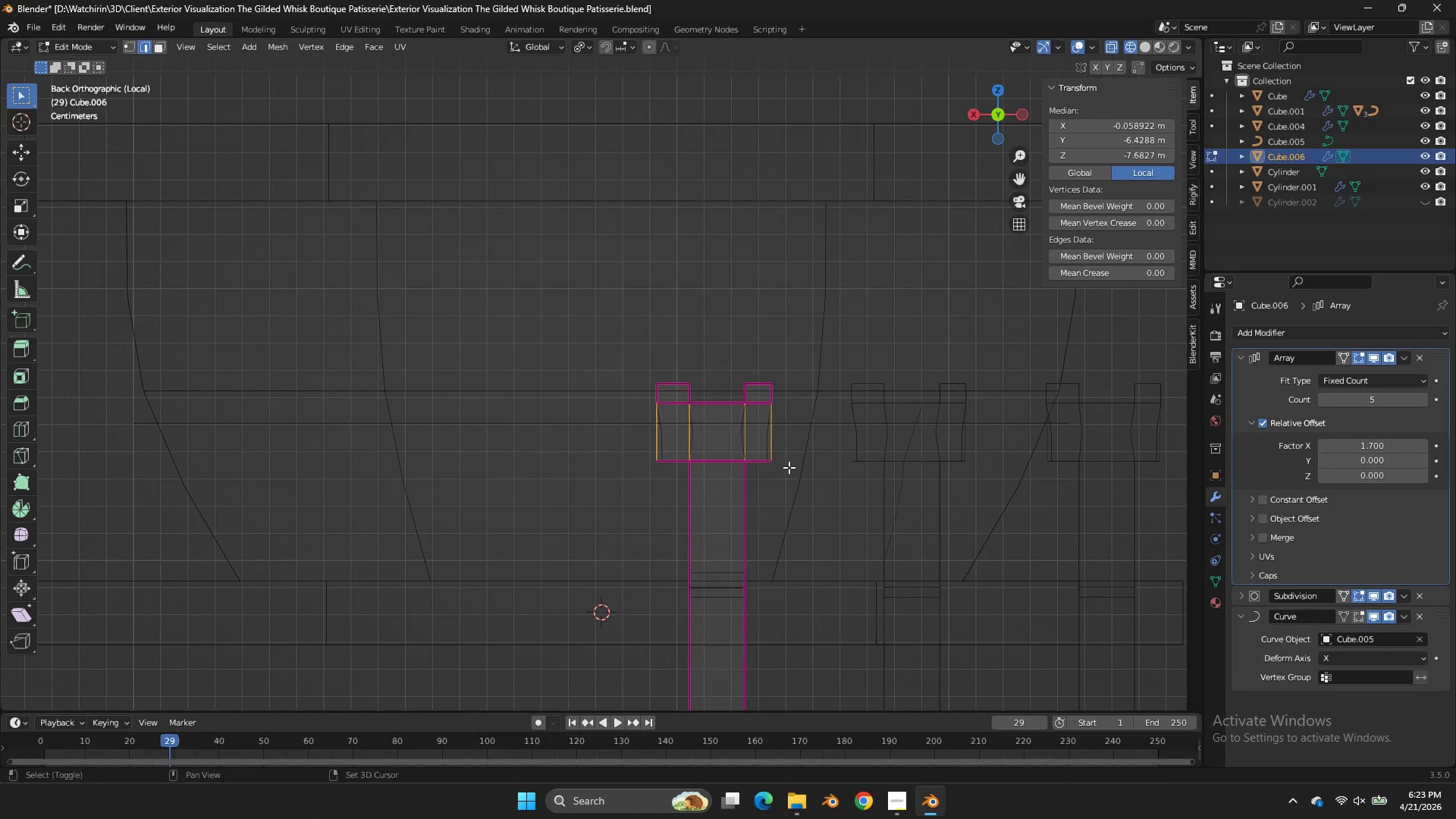 
key(Shift+E)
 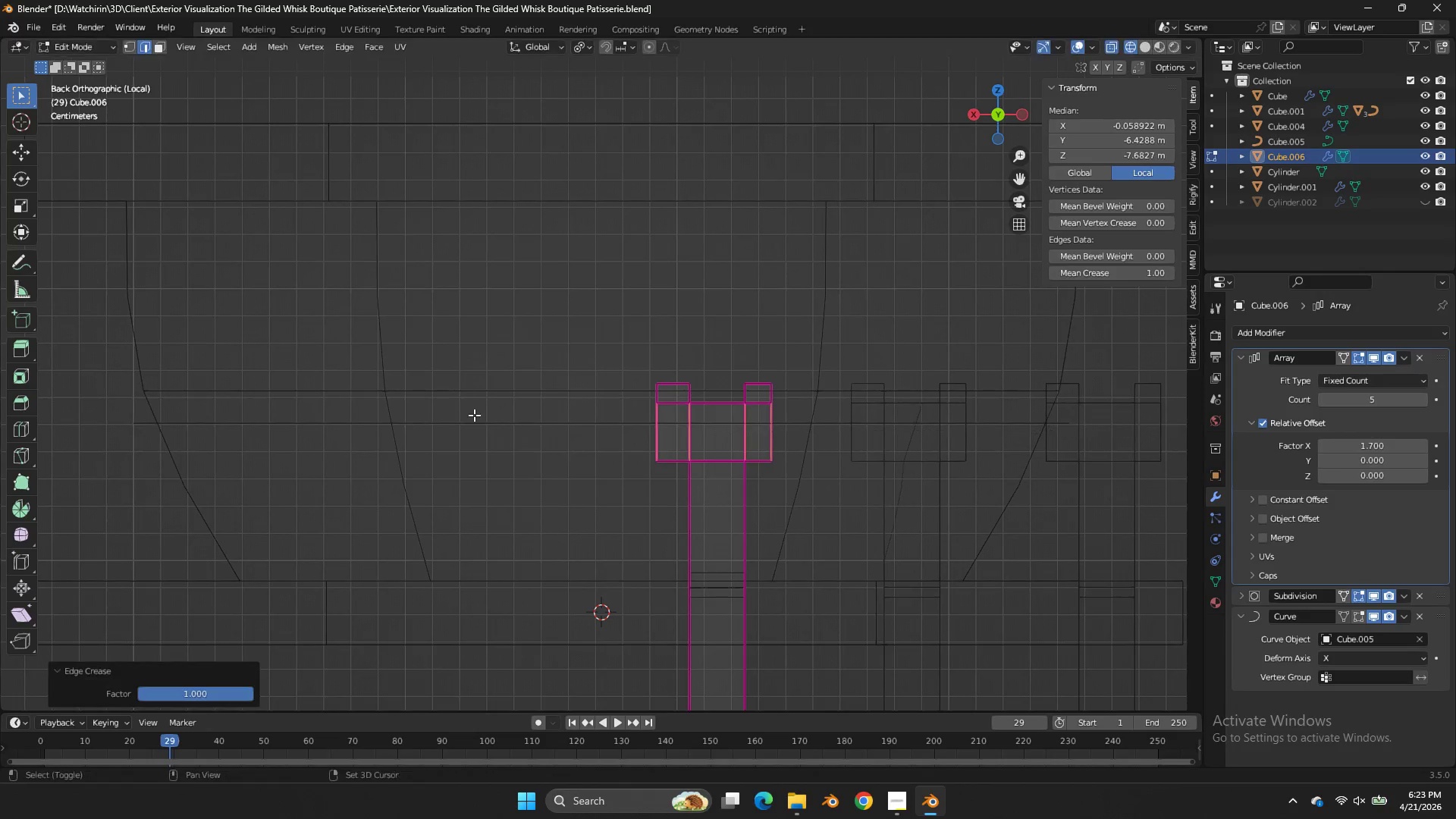 
left_click([474, 415])
 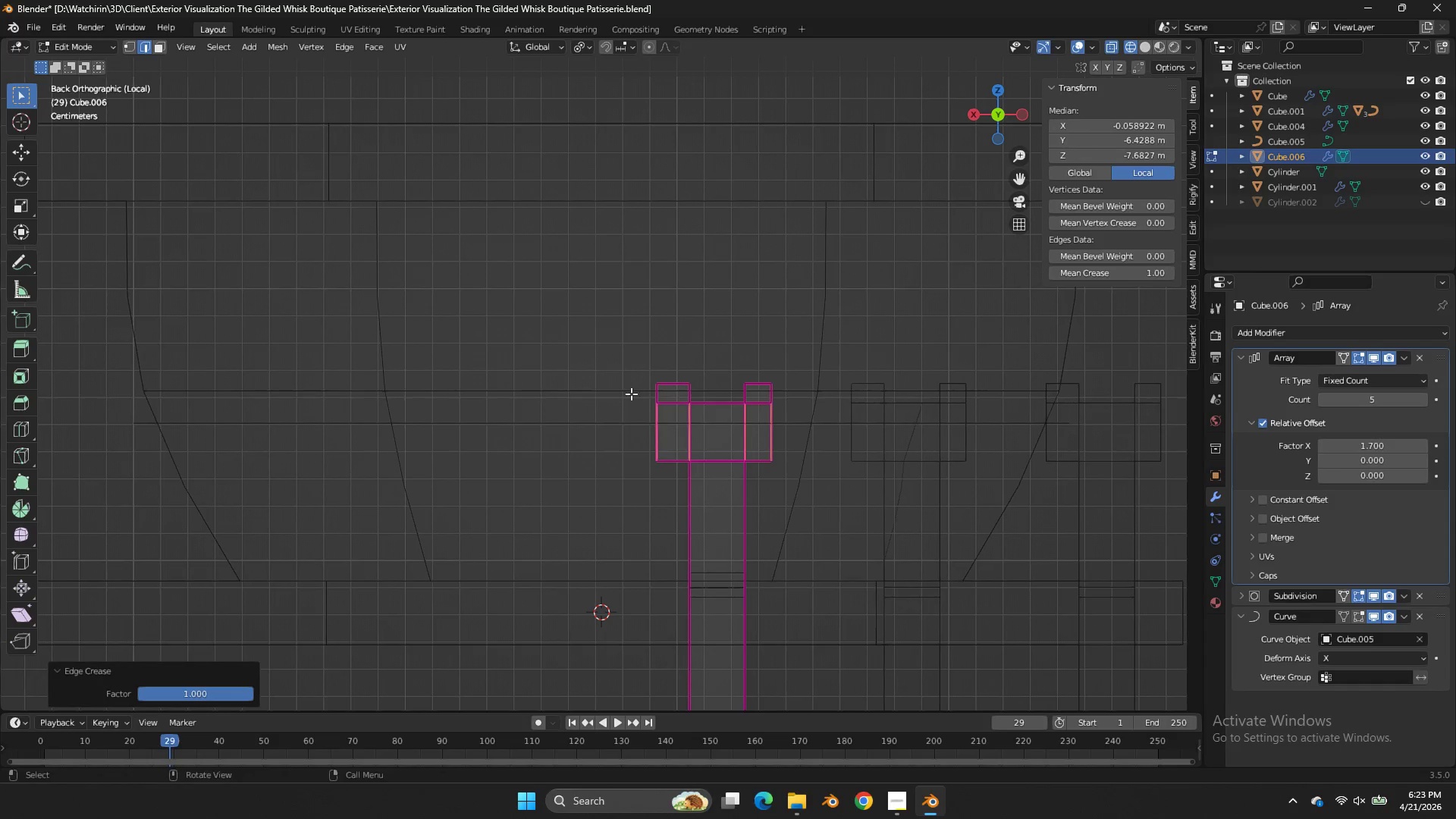 
key(Z)
 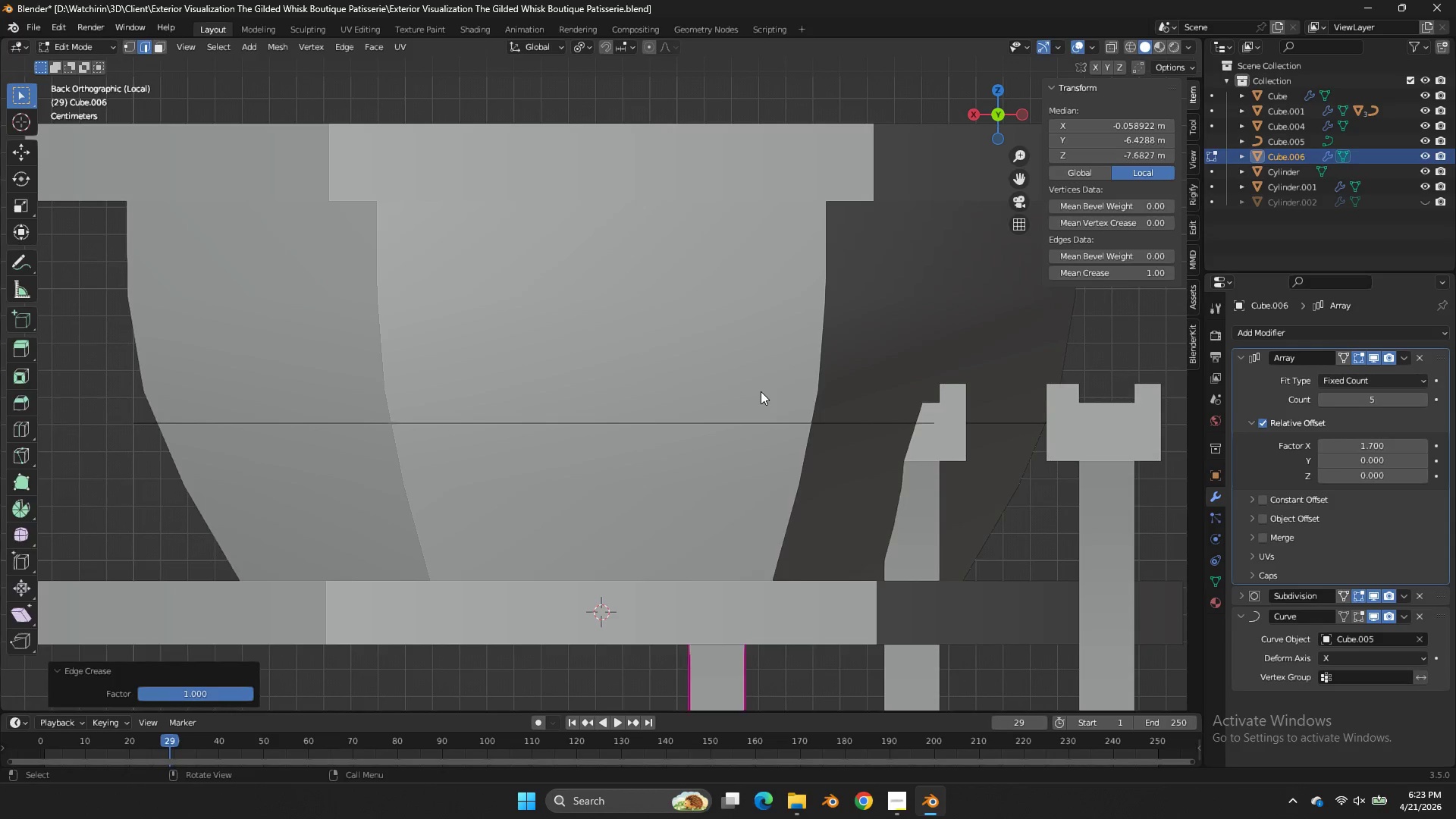 
key(Tab)
 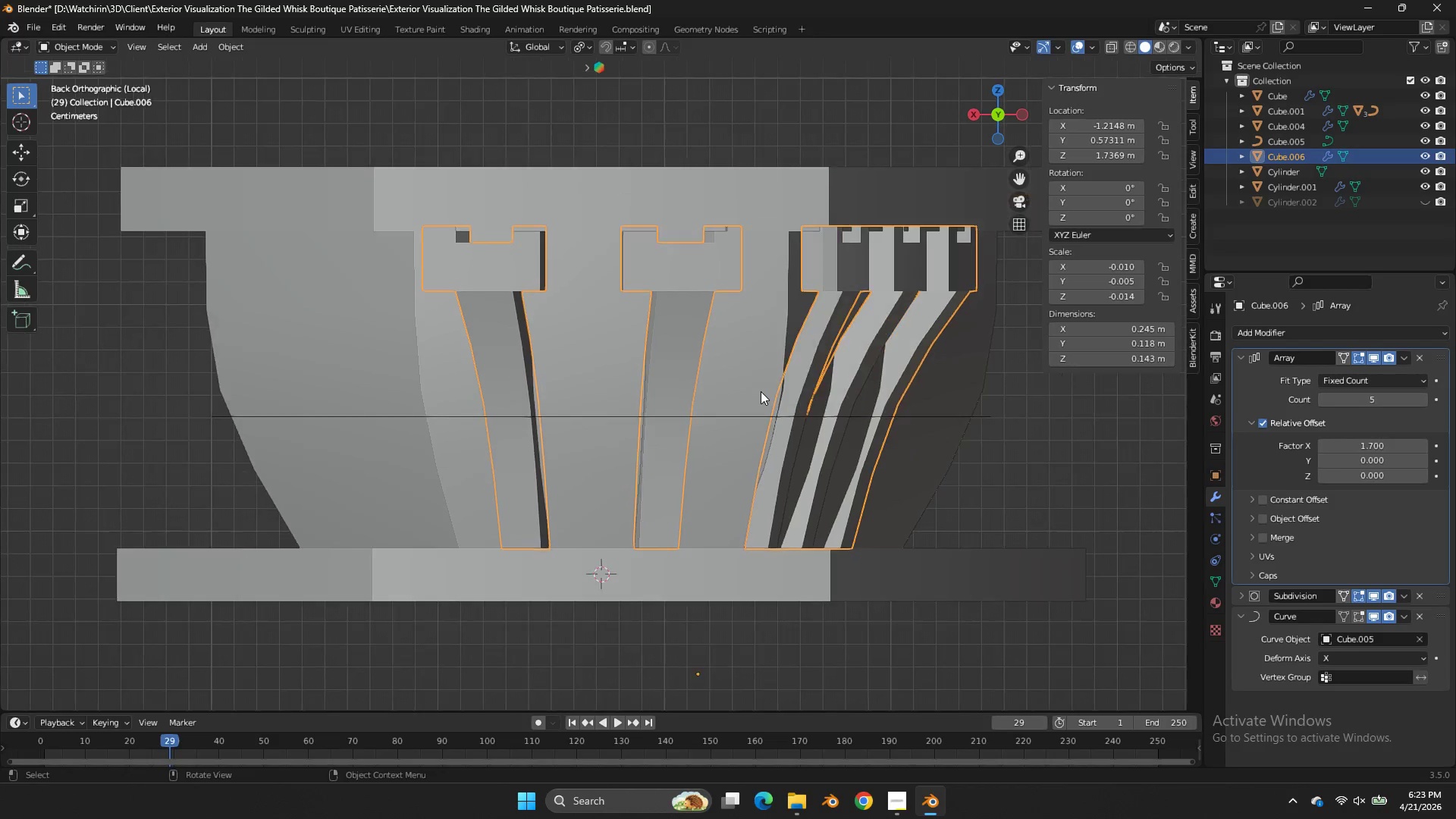 
scroll: coordinate [761, 391], scroll_direction: down, amount: 1.0
 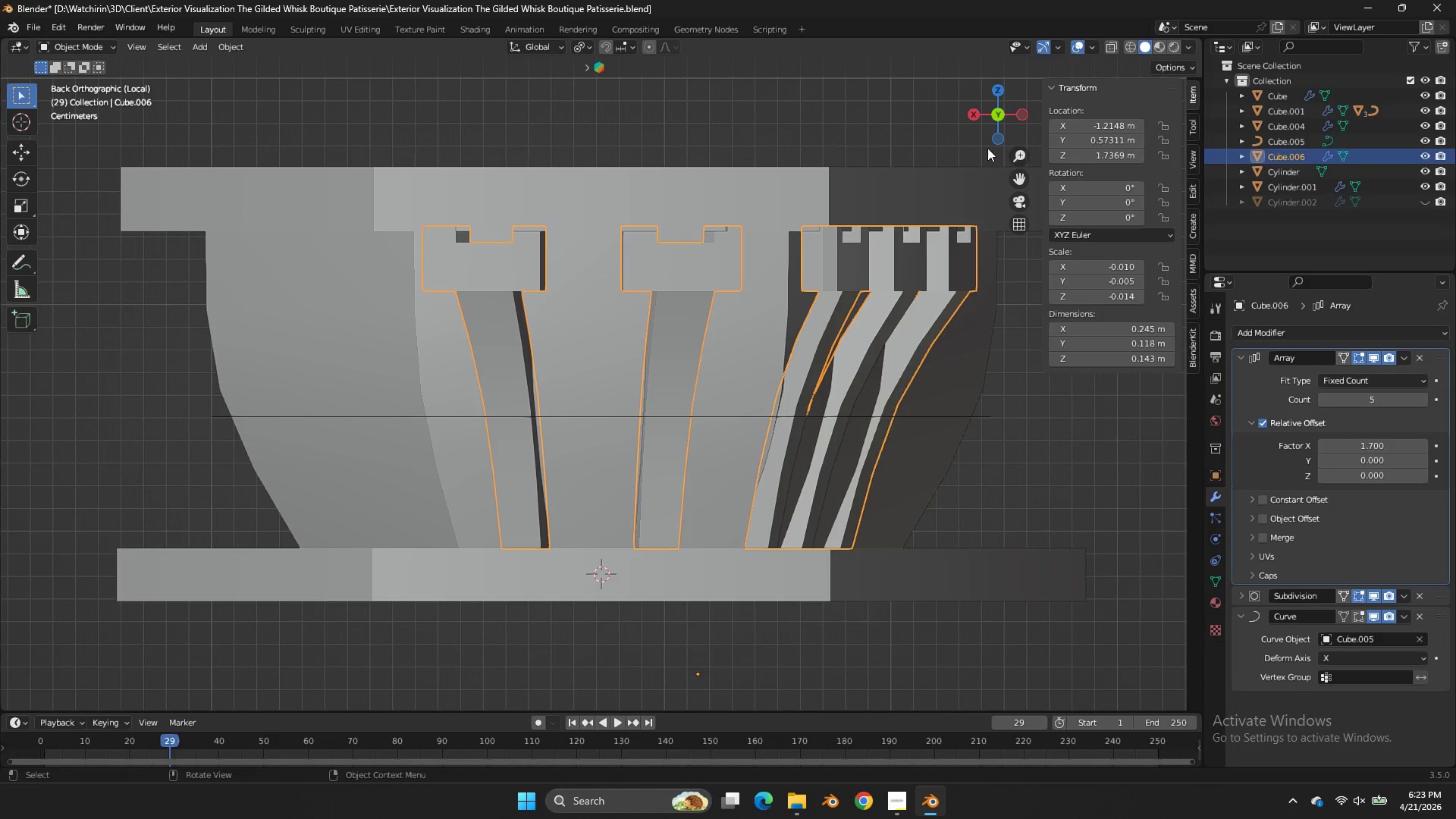 
left_click_drag(start_coordinate=[1025, 103], to_coordinate=[985, 134])
 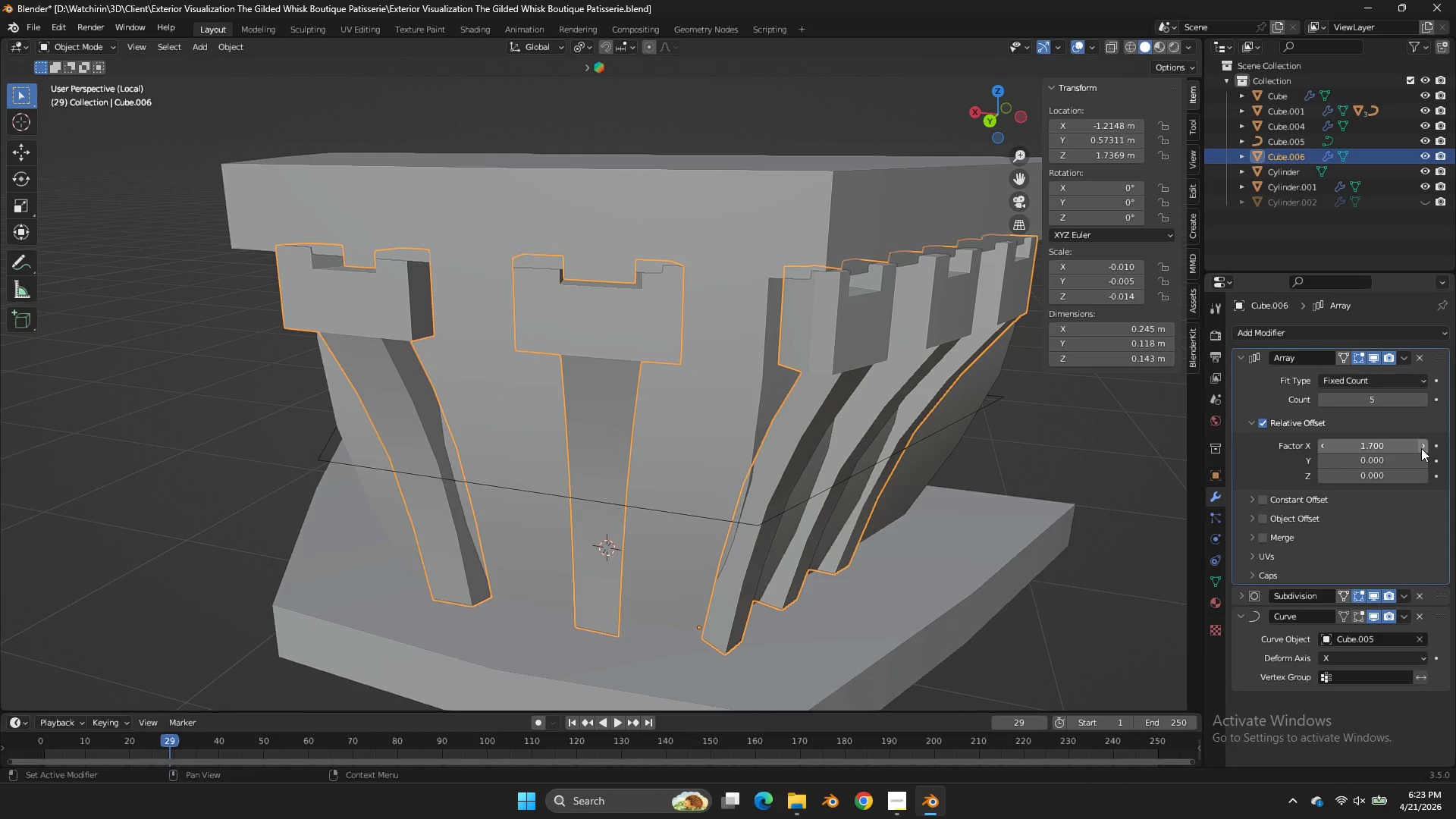 
double_click([1421, 448])
 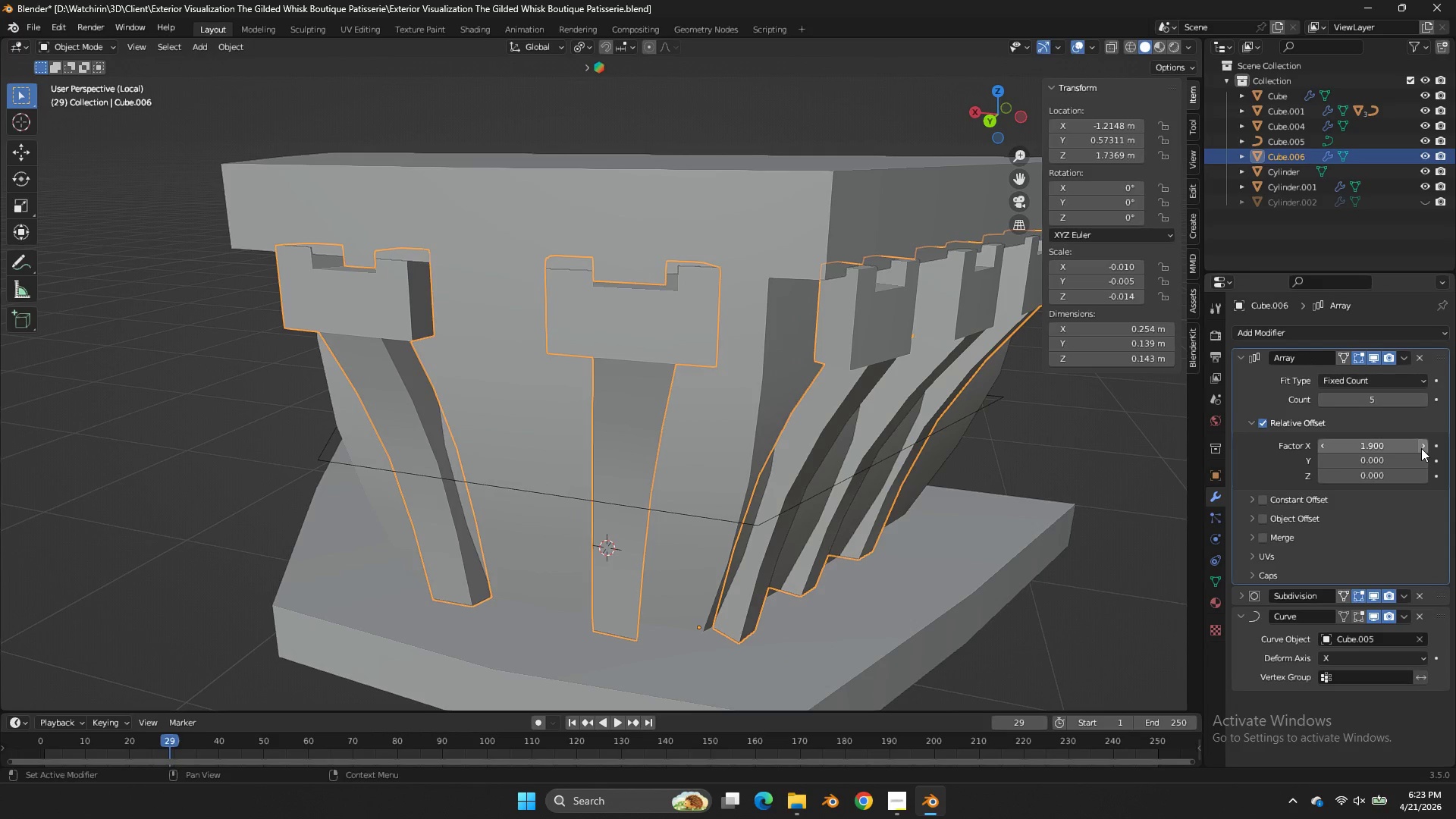 
left_click([1421, 448])
 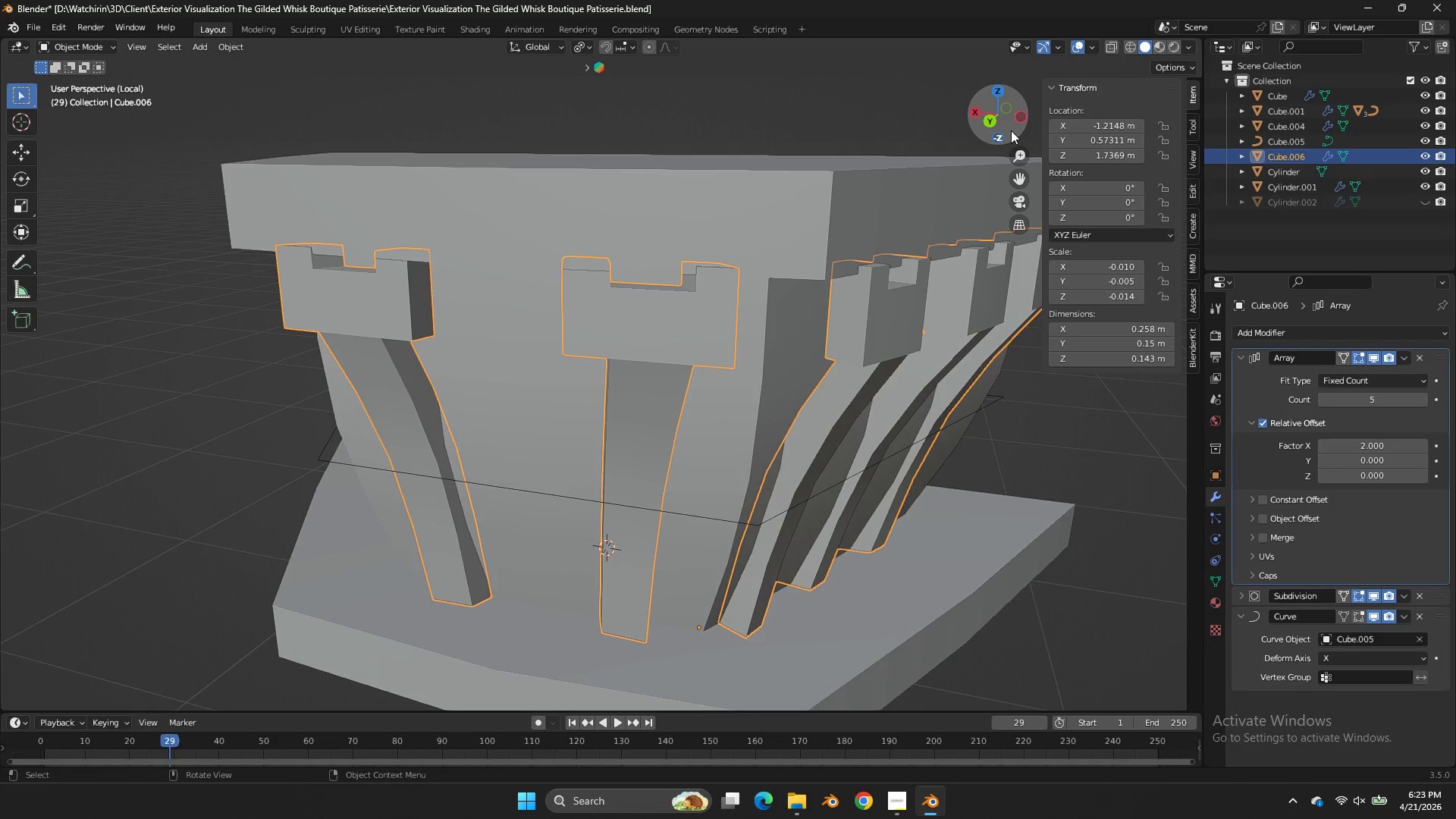 
left_click_drag(start_coordinate=[996, 107], to_coordinate=[1112, 99])
 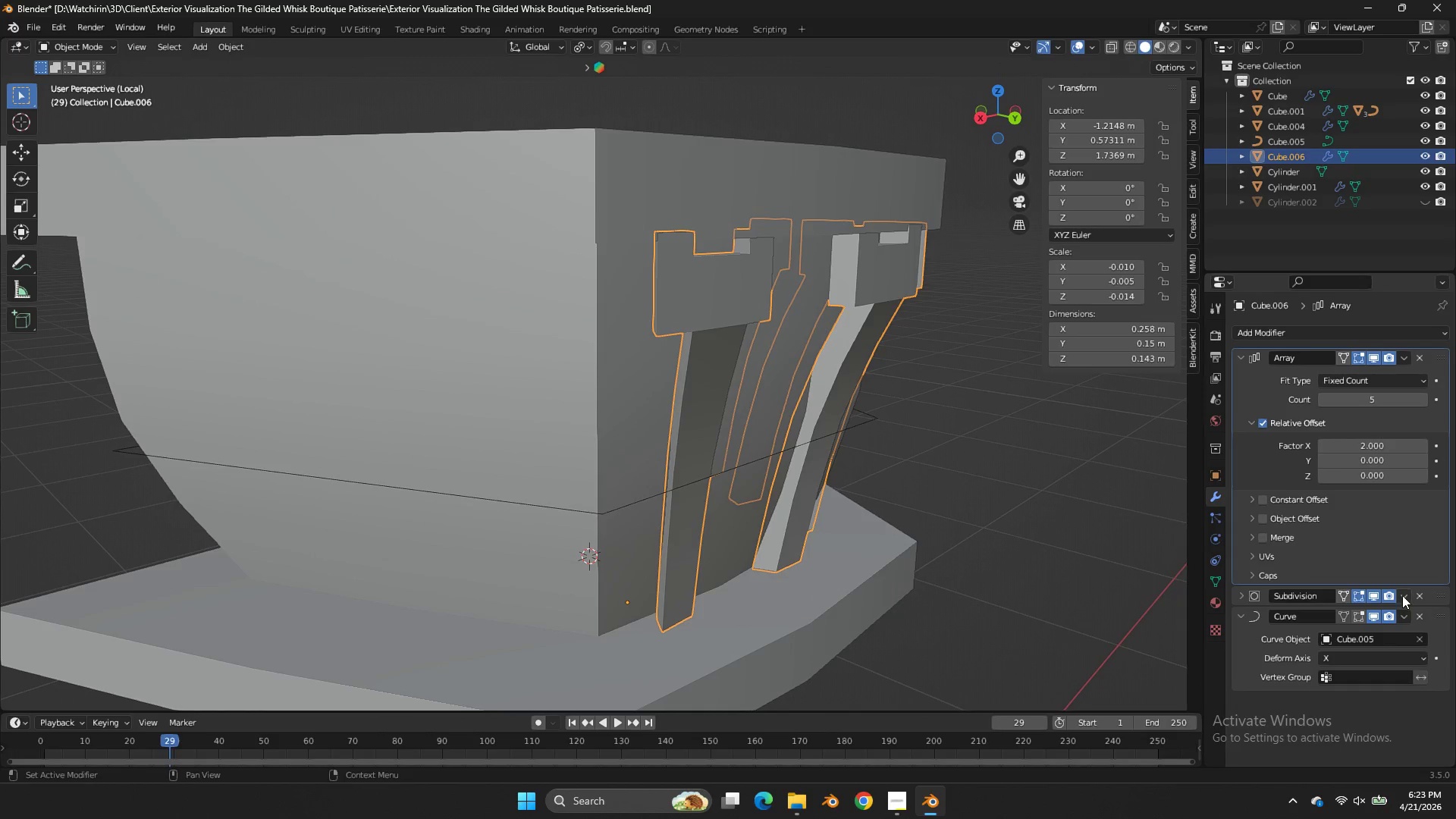 
left_click([1418, 595])
 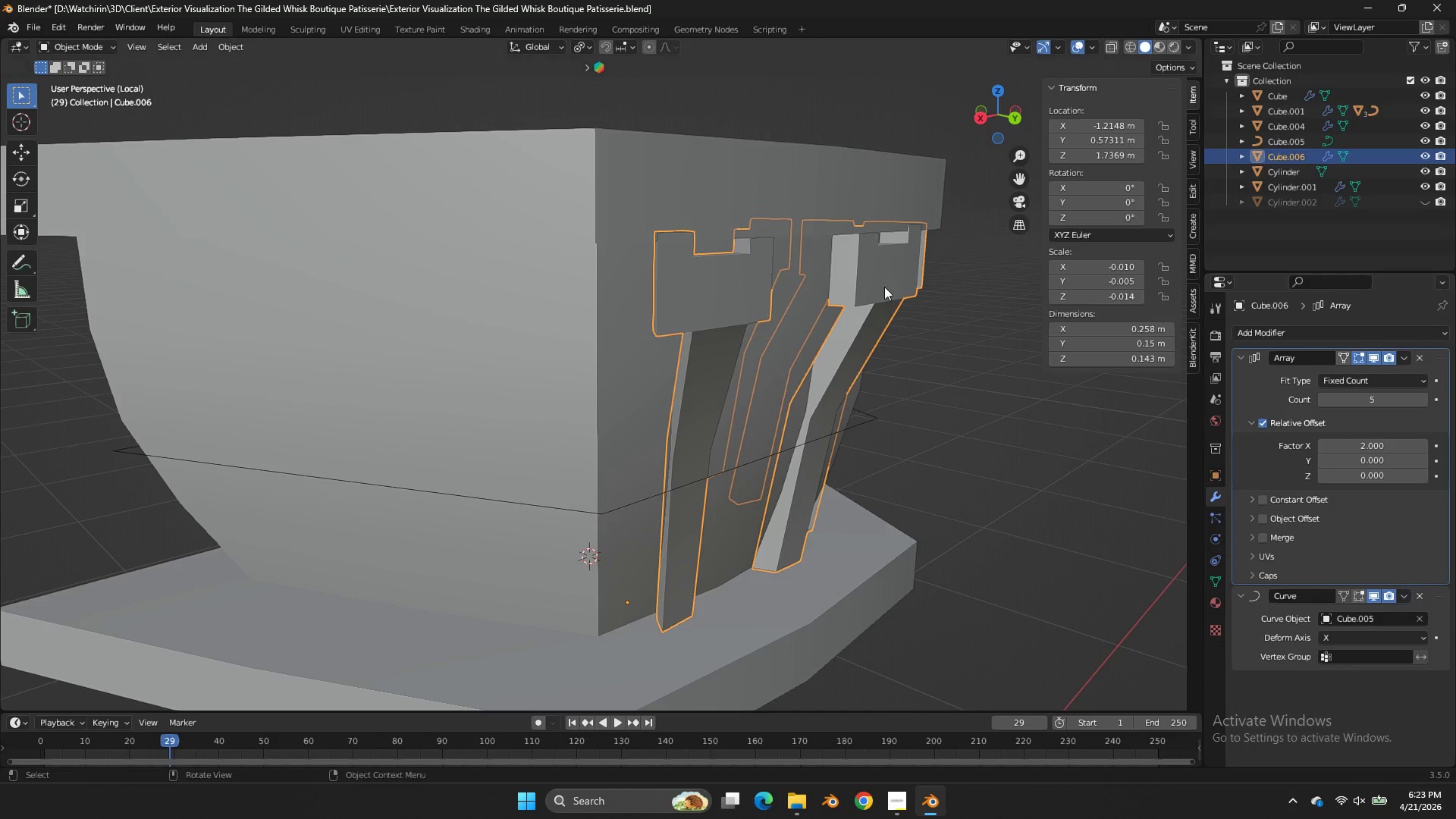 
key(Tab)
 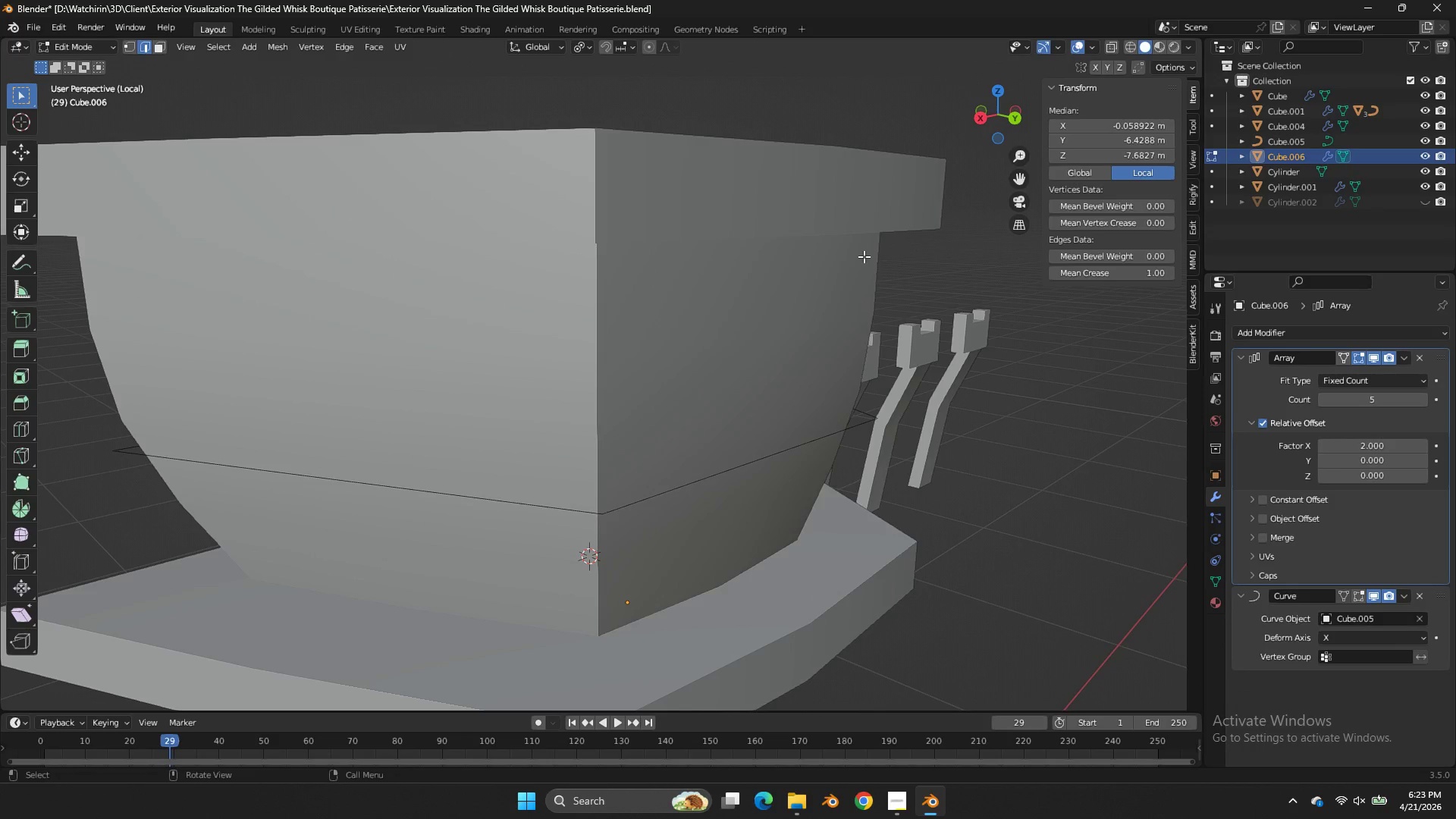 
key(Tab)
 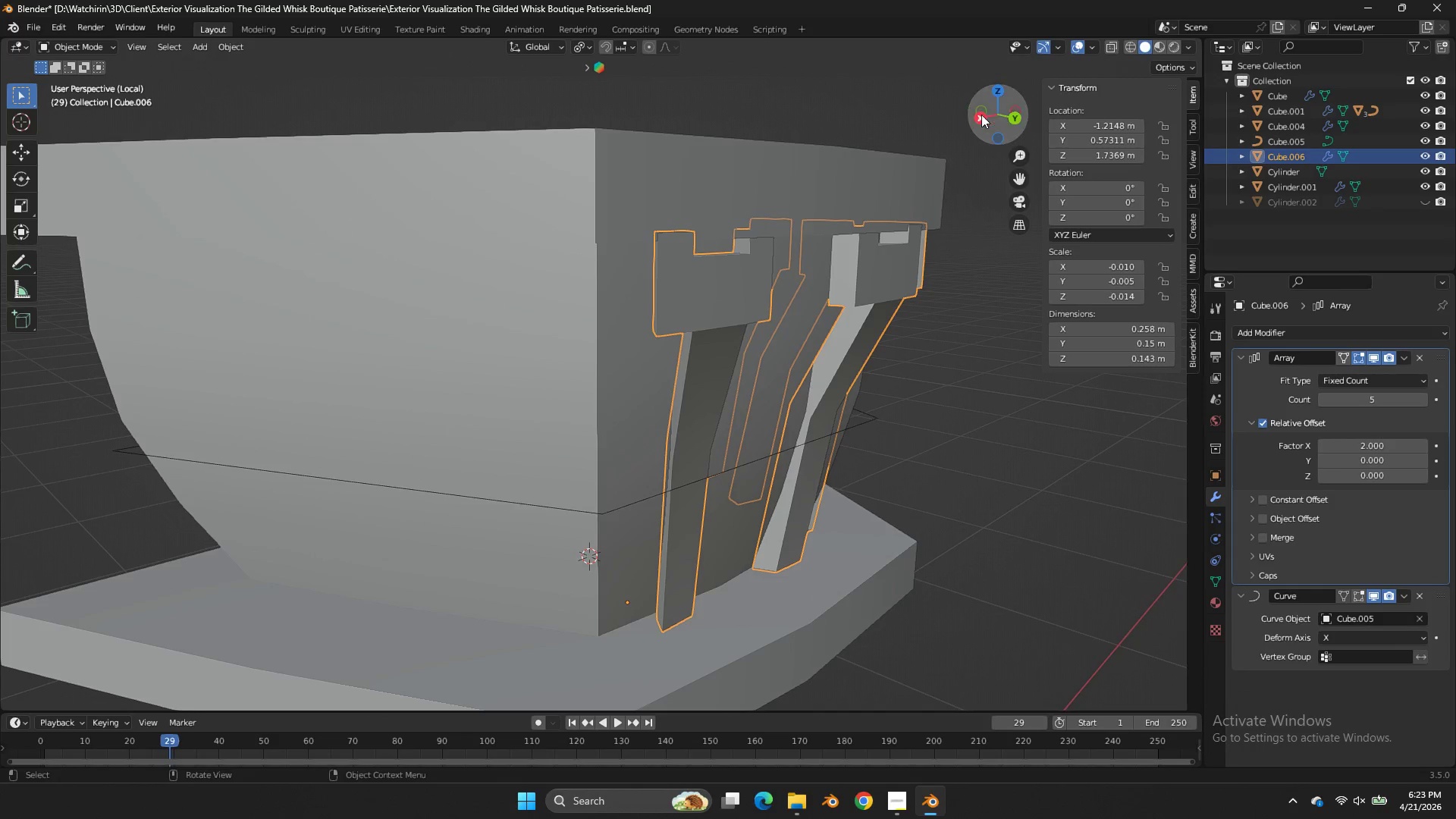 
left_click_drag(start_coordinate=[984, 115], to_coordinate=[958, 156])
 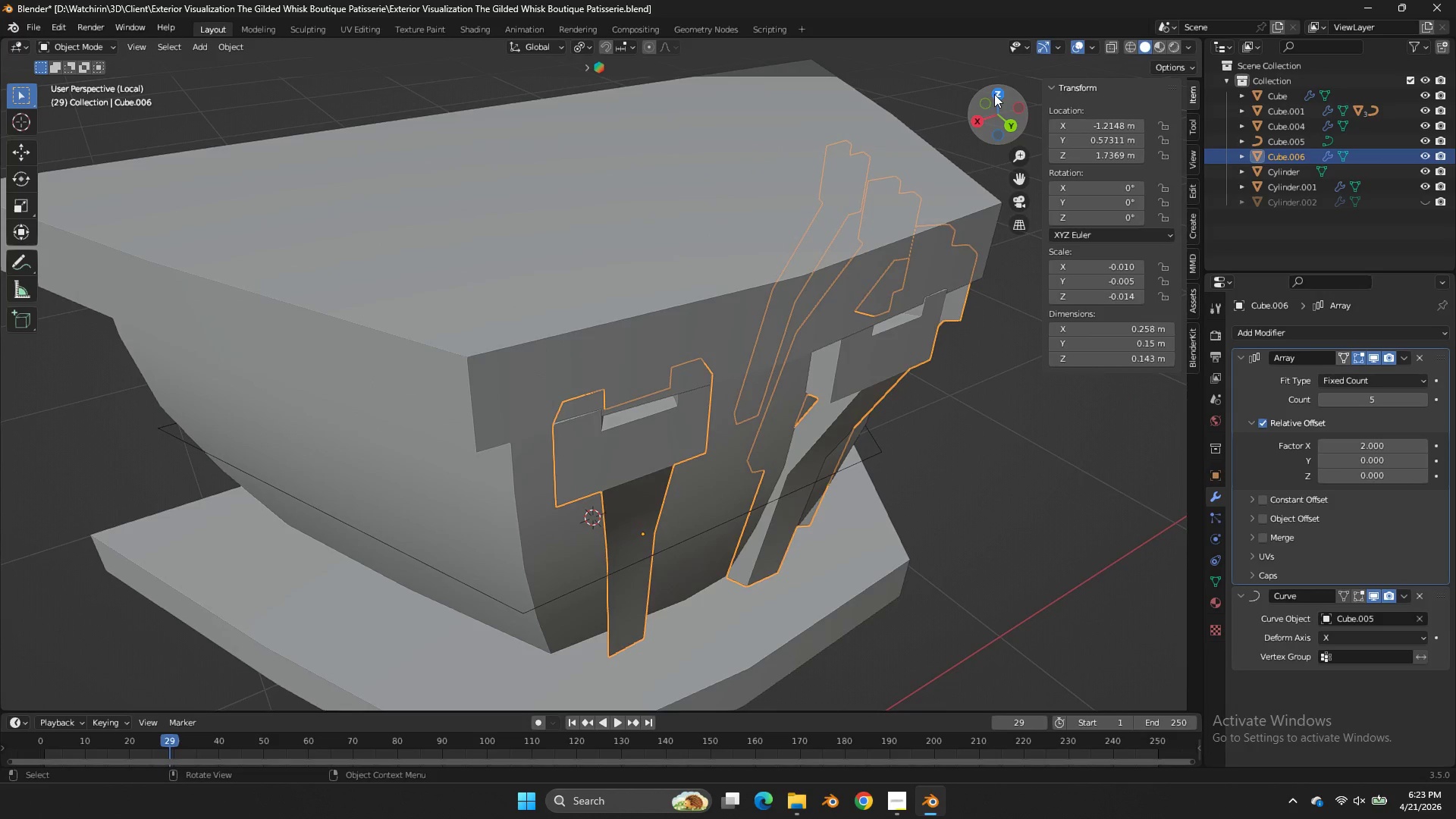 
left_click([996, 94])
 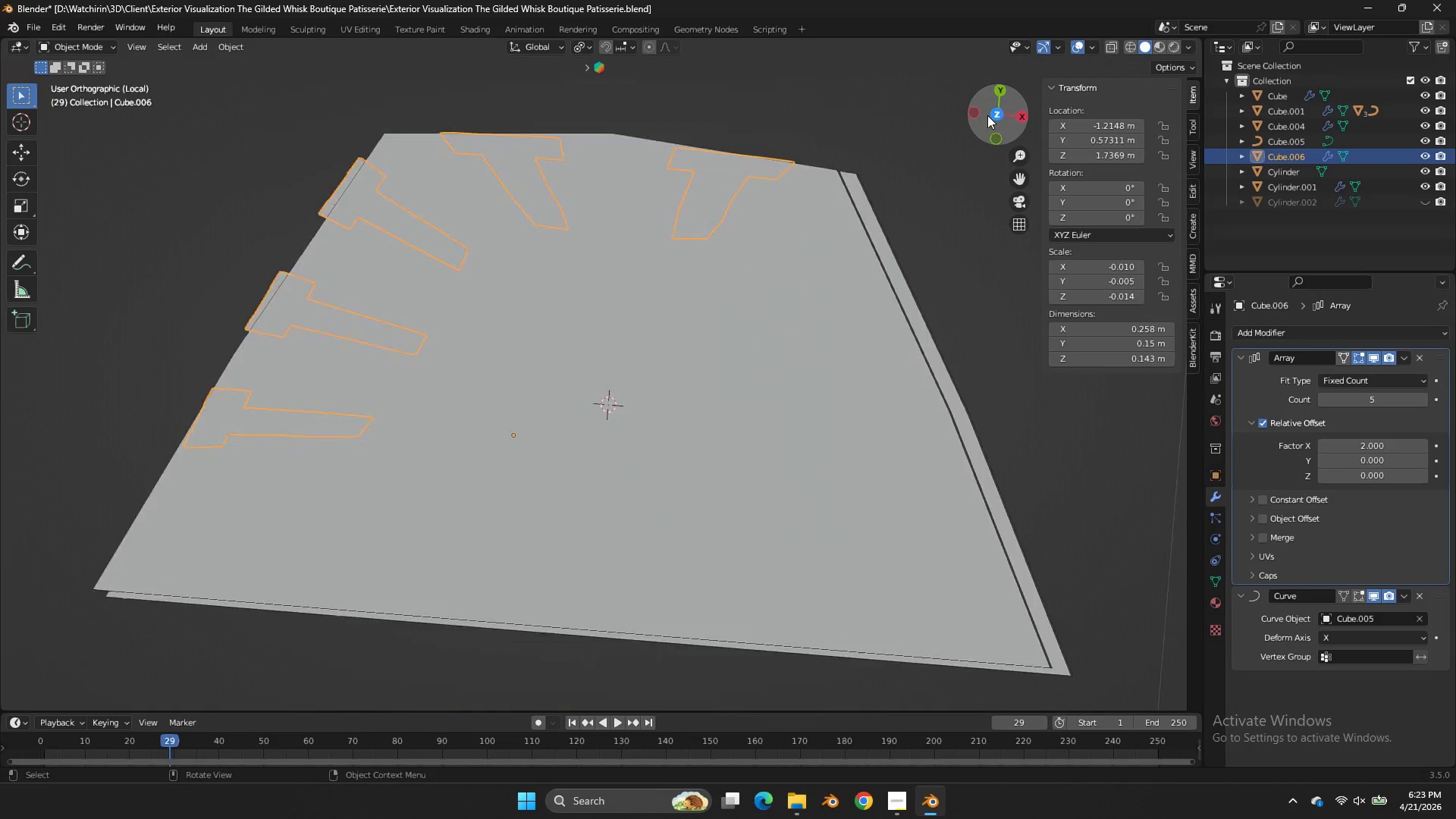 
key(Z)
 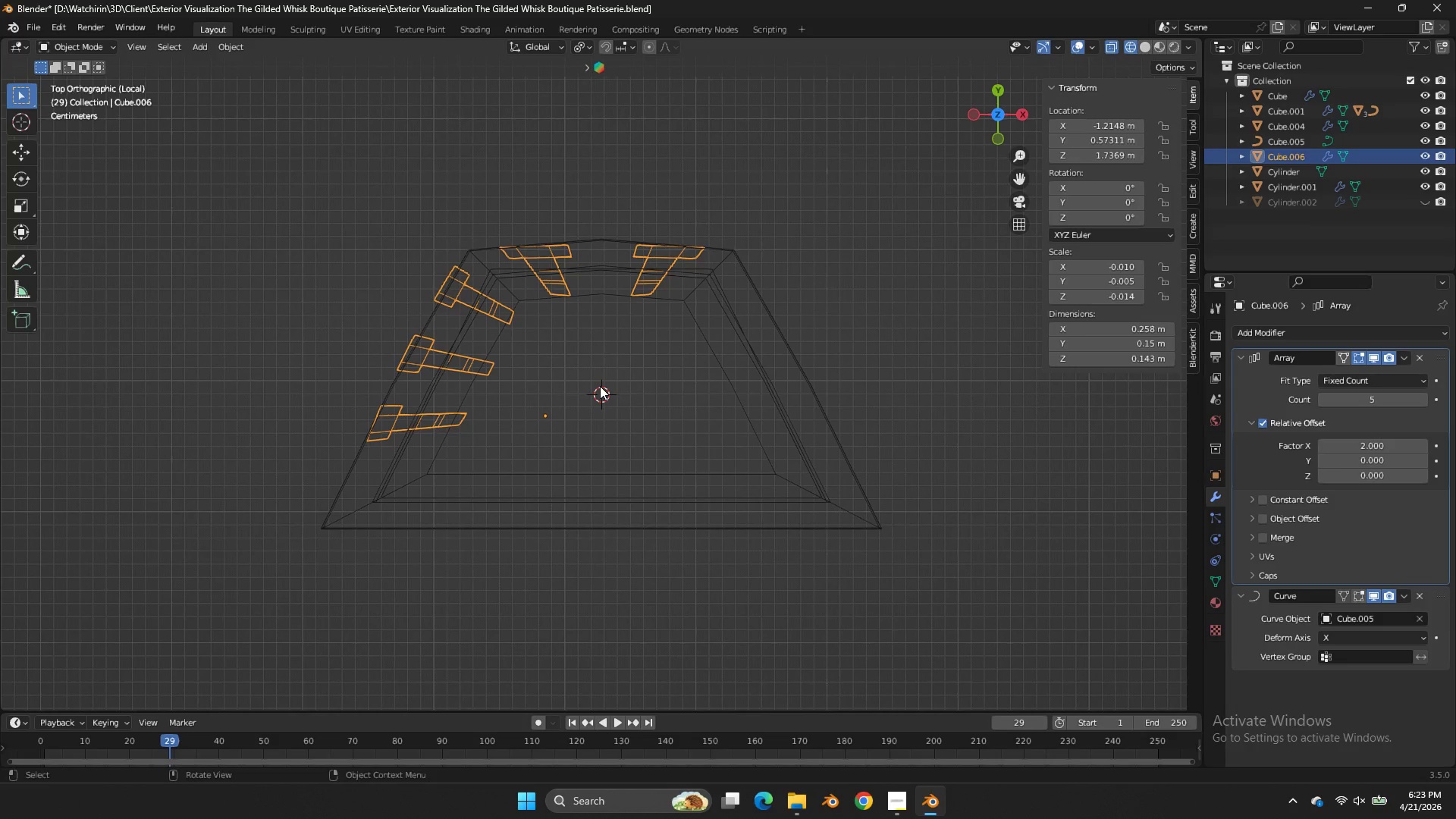 
scroll: coordinate [984, 135], scroll_direction: down, amount: 3.0
 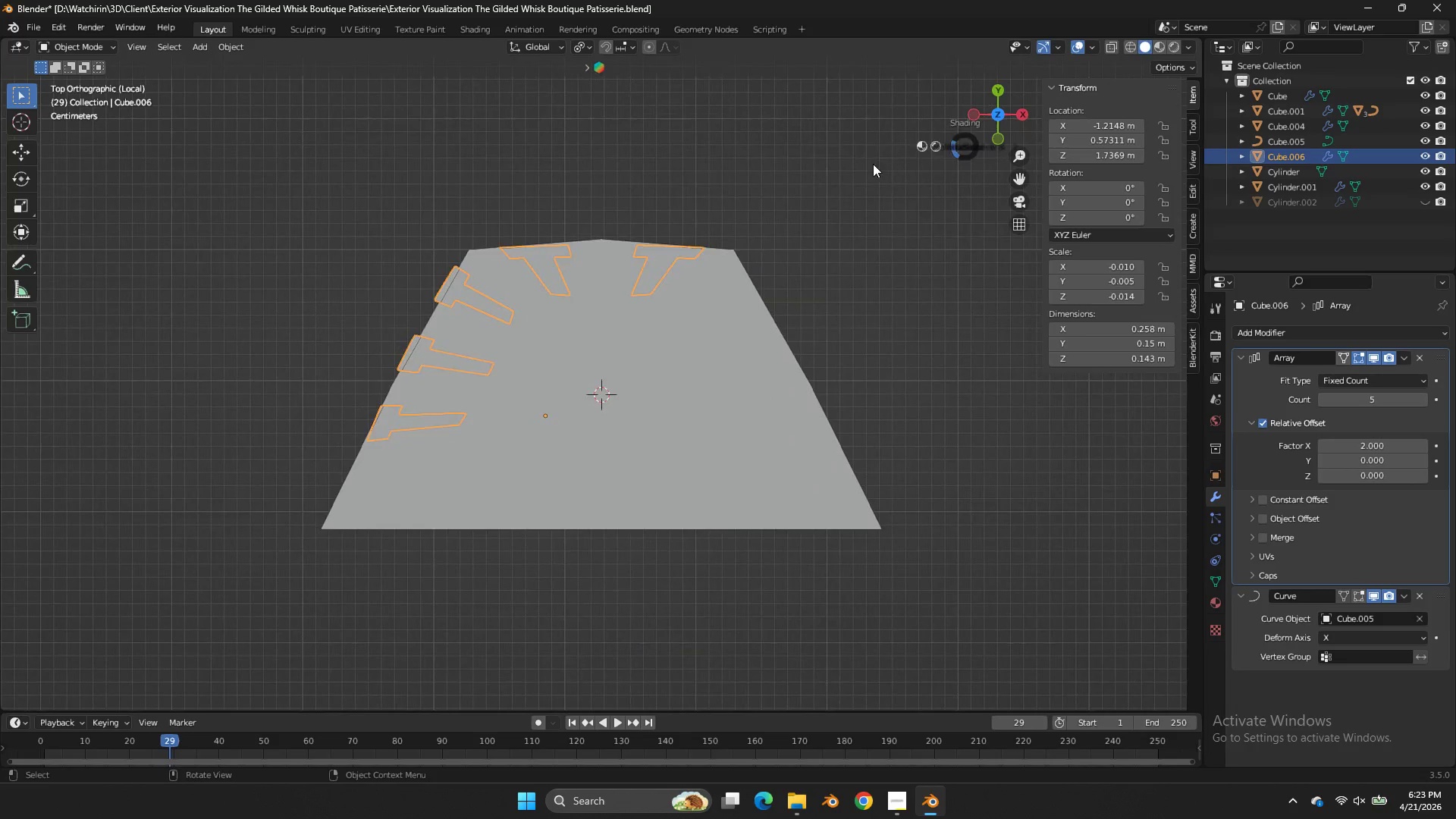 
key(Tab)
 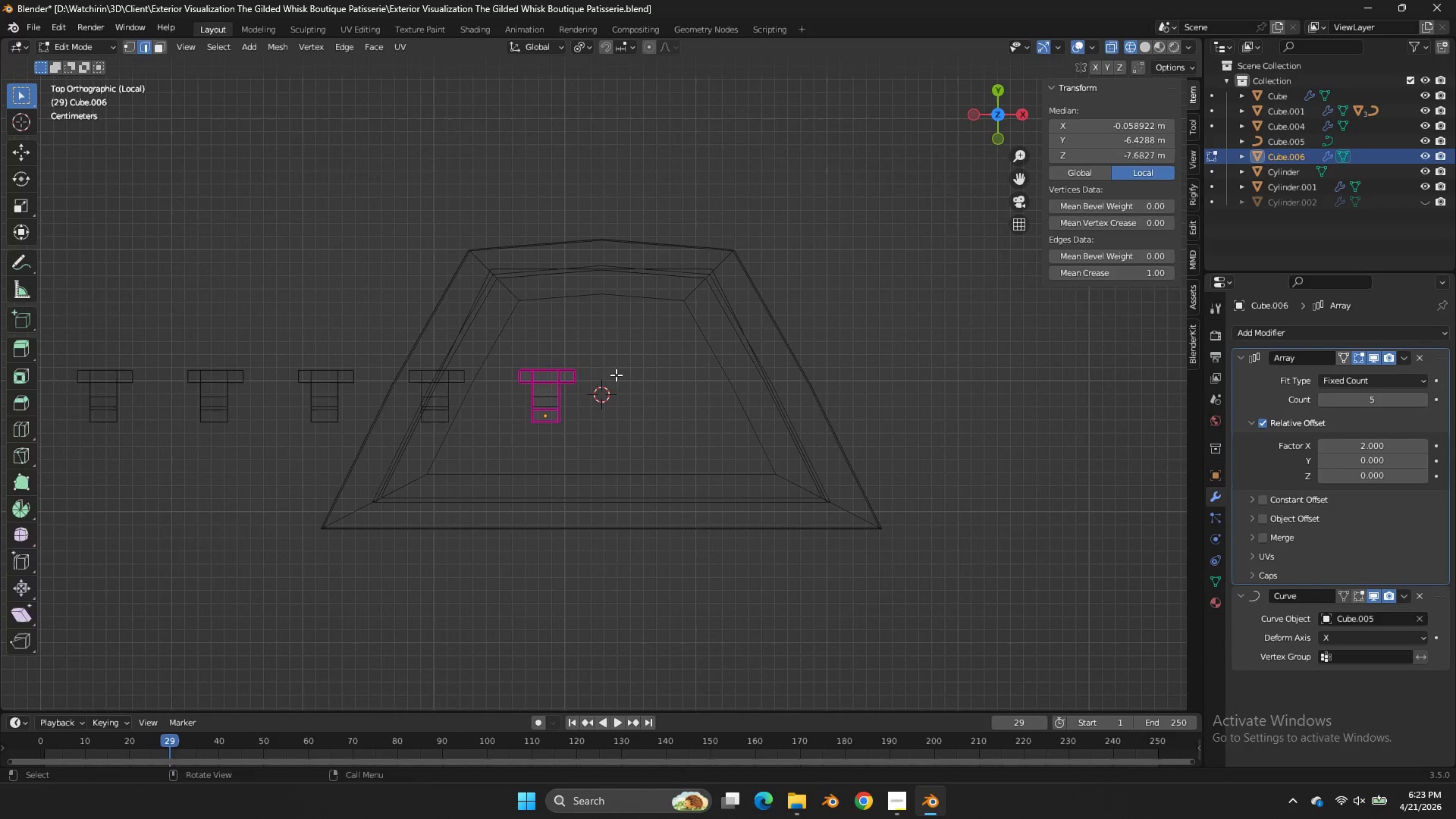 
key(Tab)
 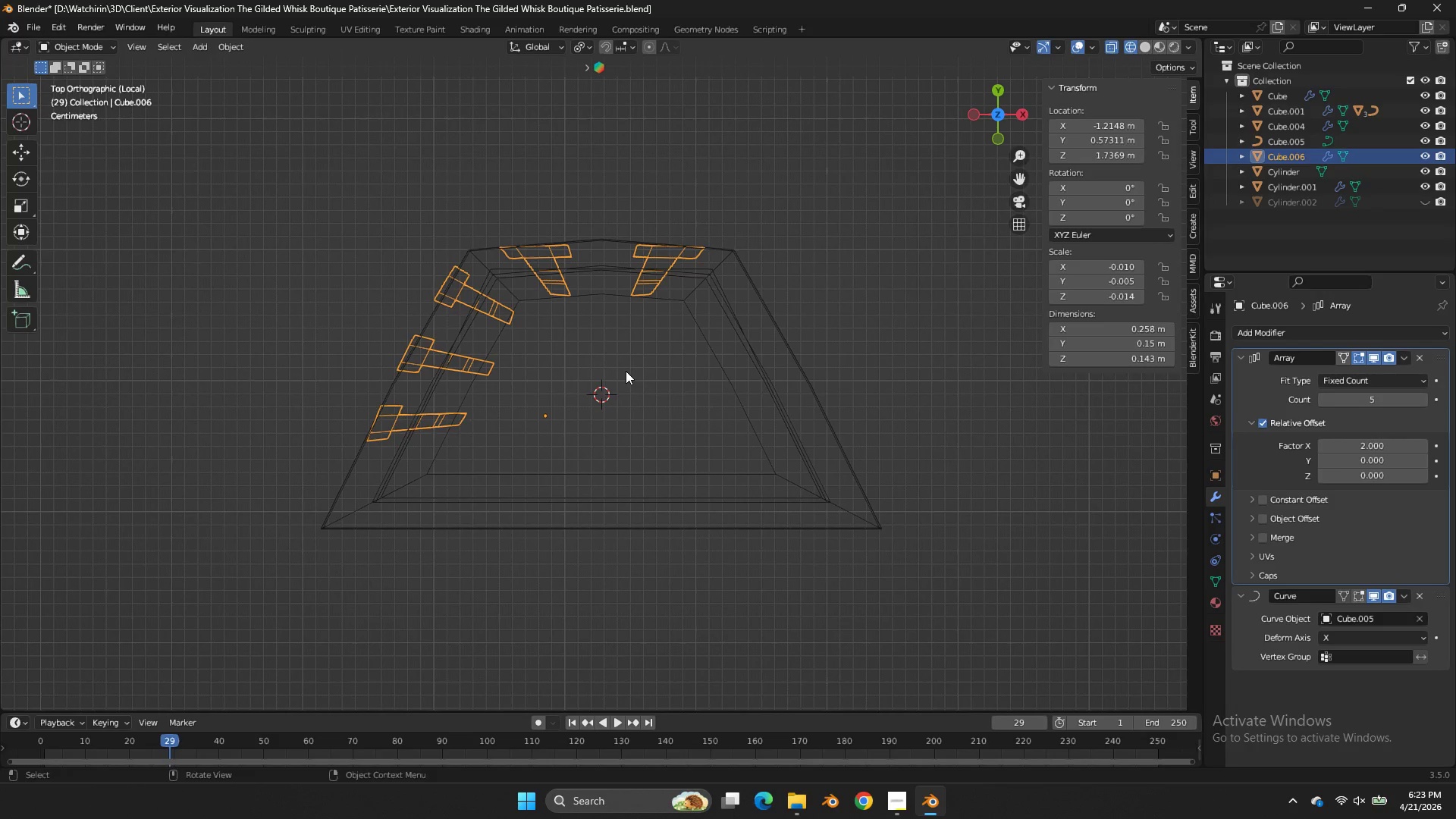 
hold_key(key=ShiftLeft, duration=1.41)
 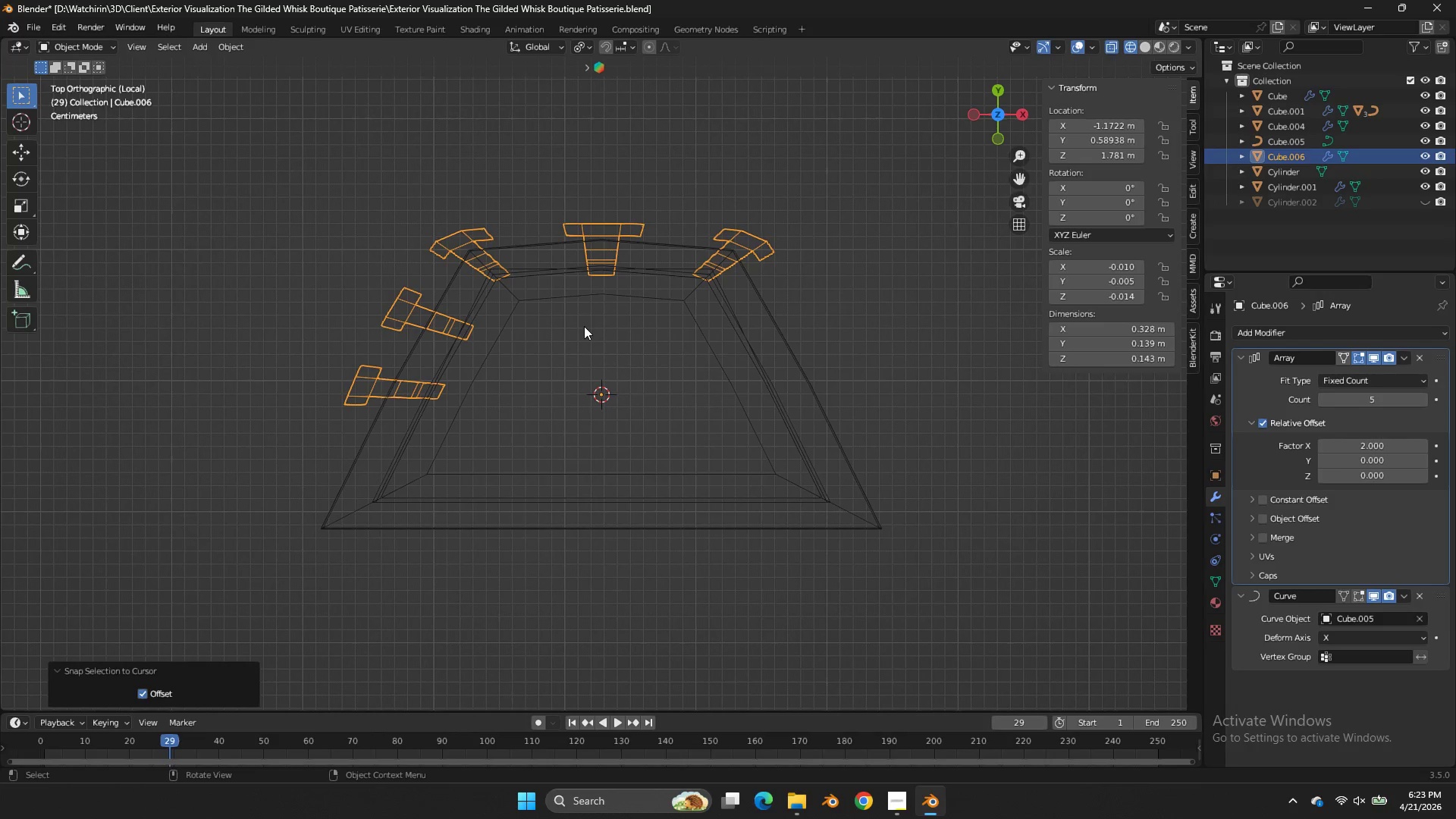 
hold_key(key=S, duration=1.17)
 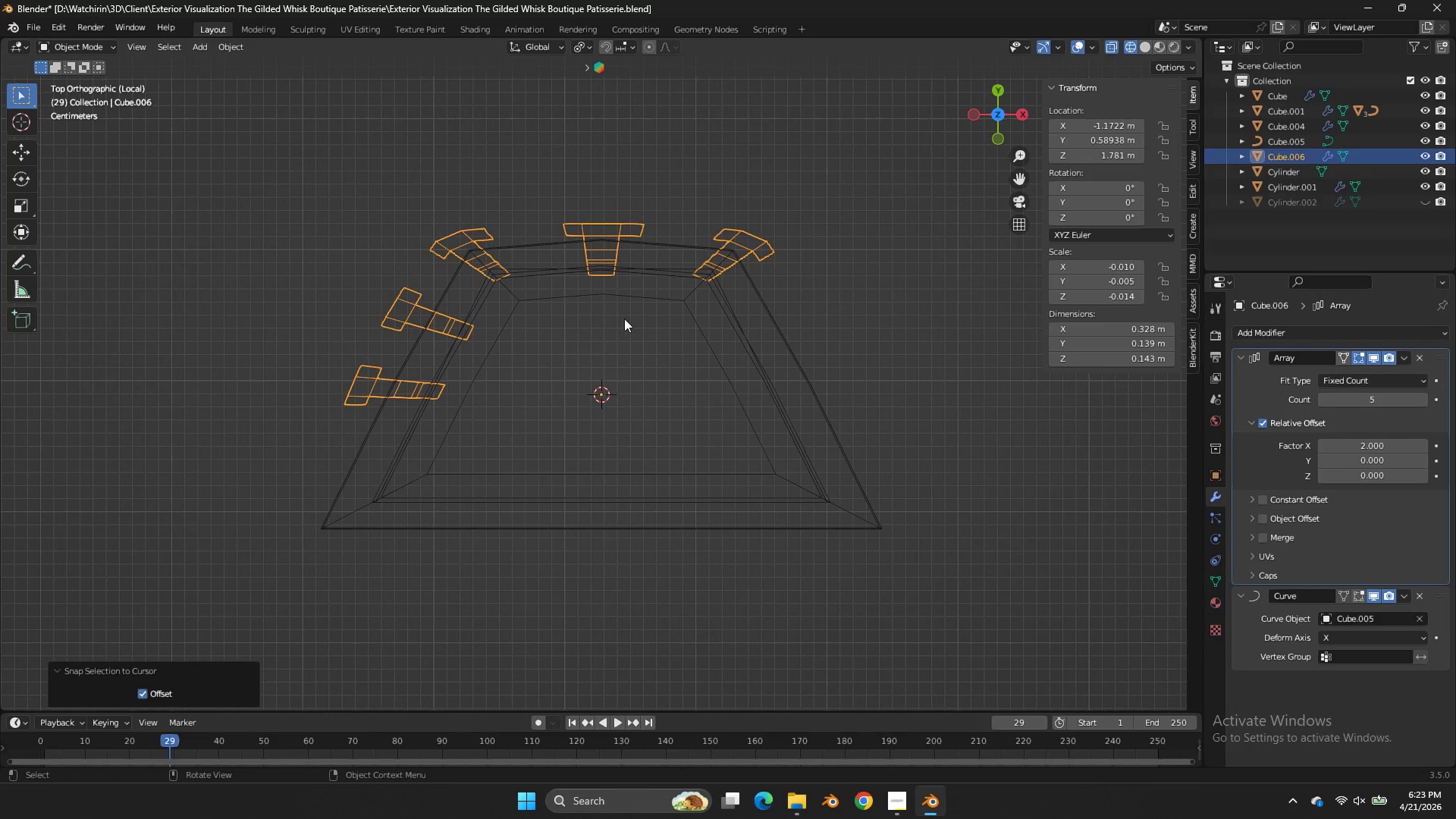 
key(Tab)
 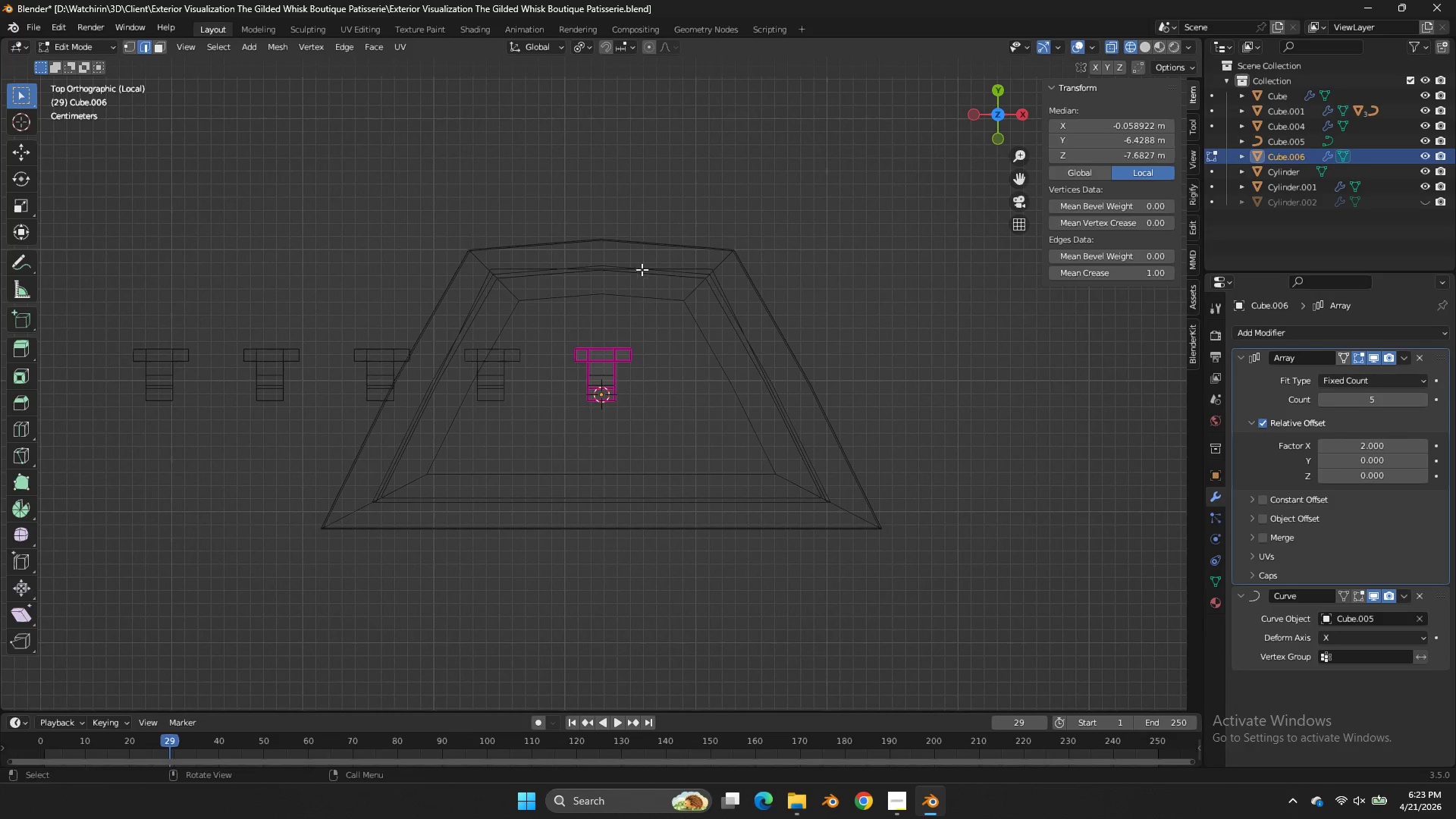 
key(Tab)
 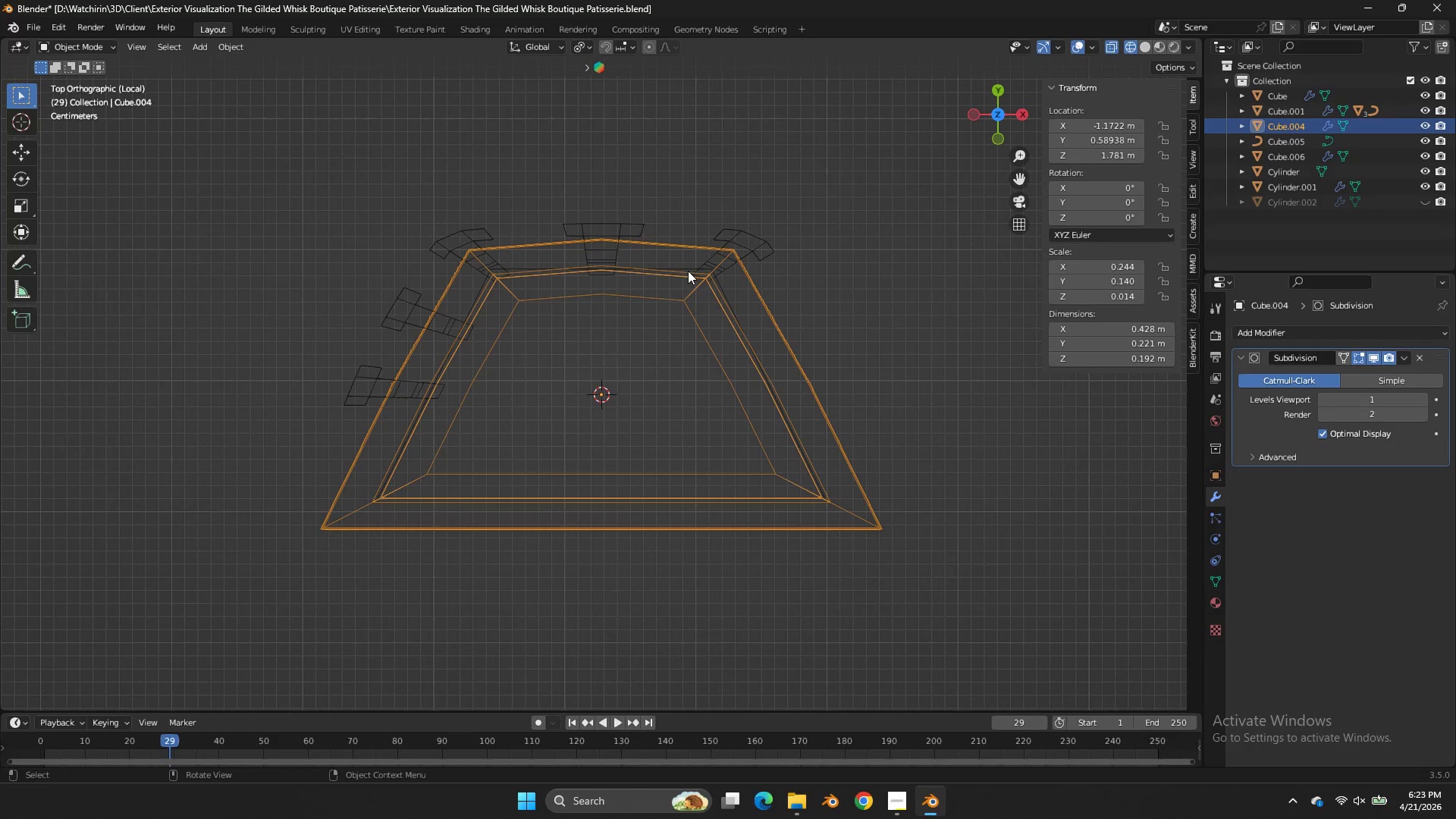 
left_click([688, 271])
 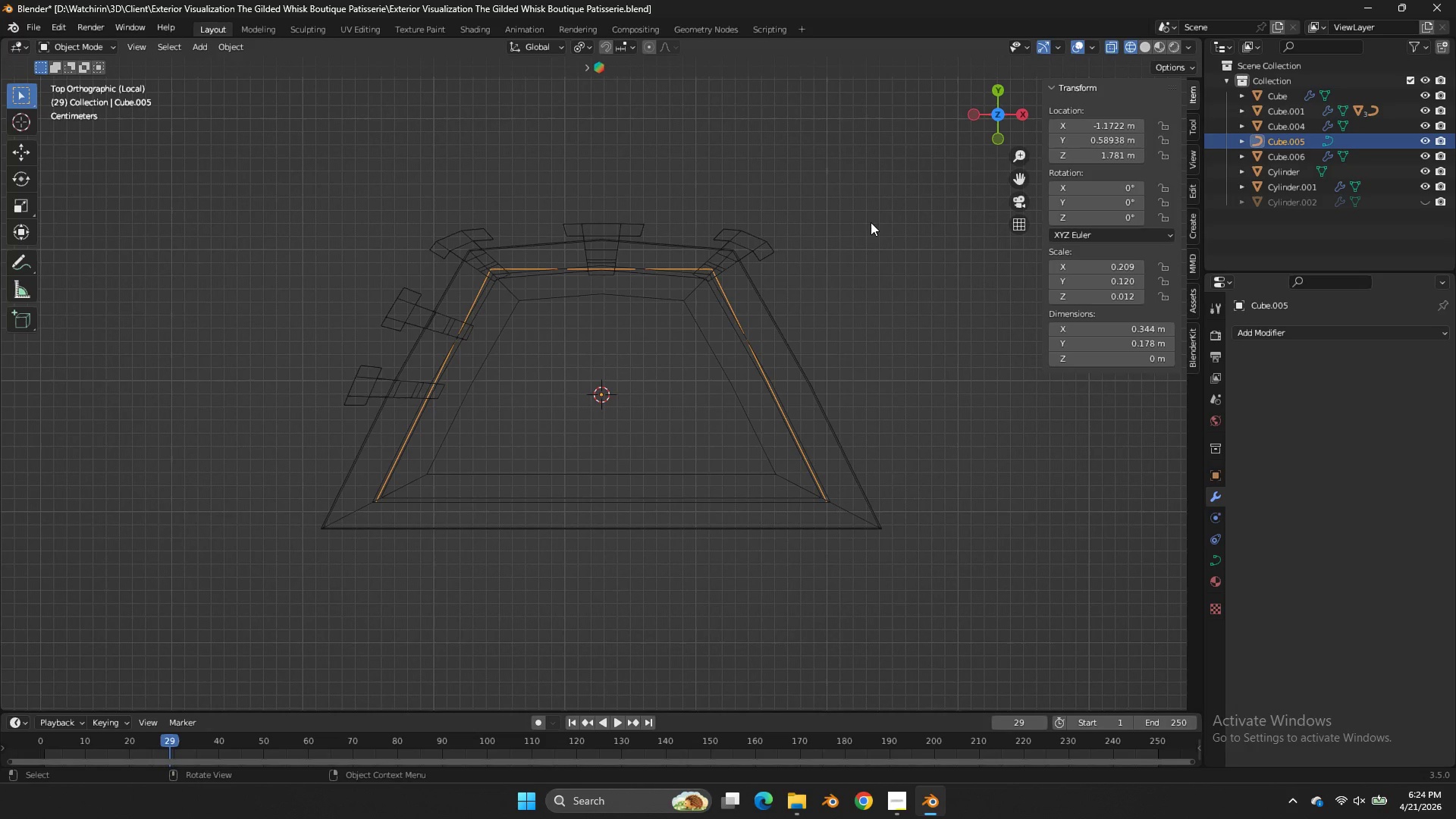 
left_click([249, 43])
 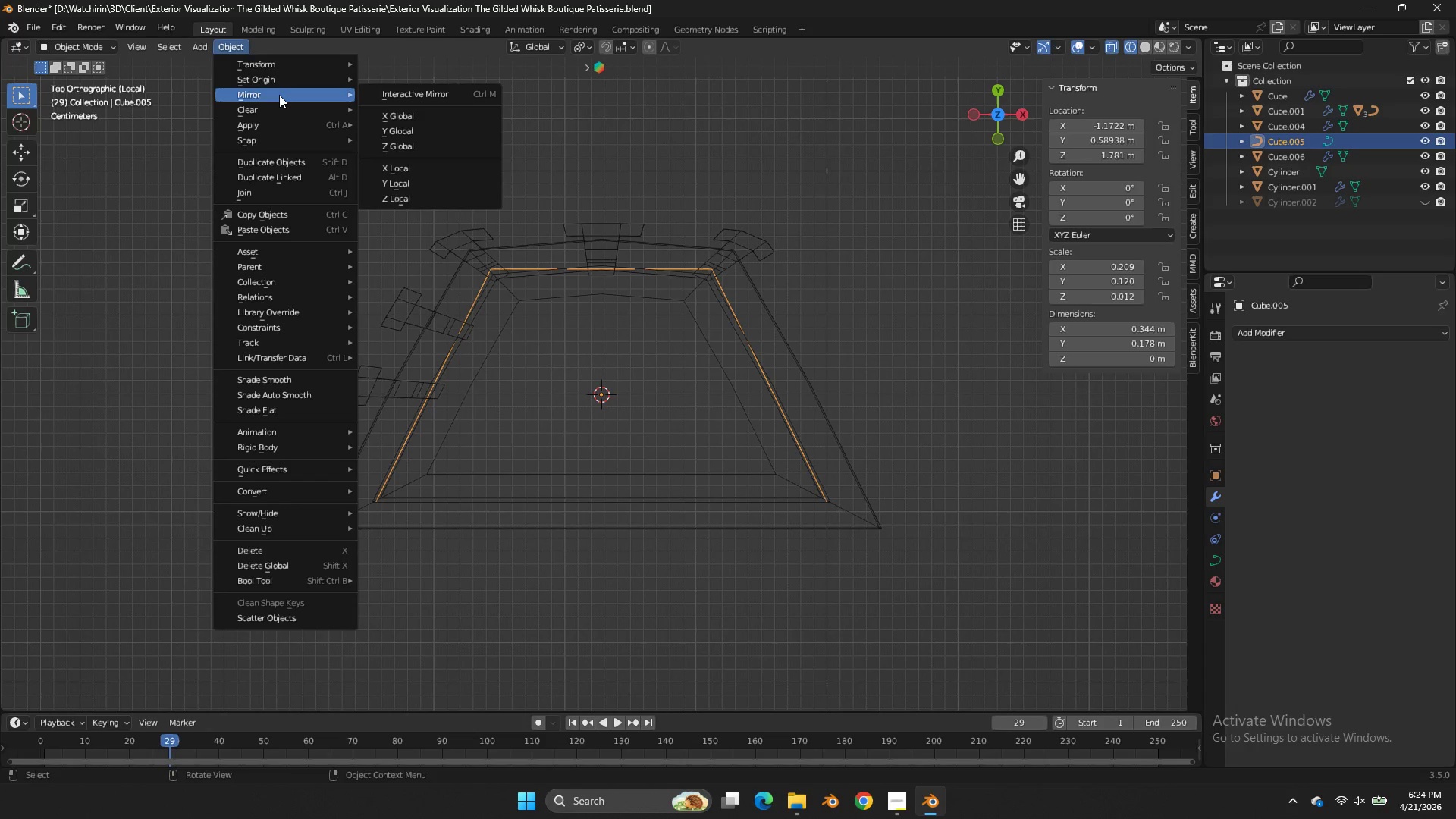 
double_click([282, 77])
 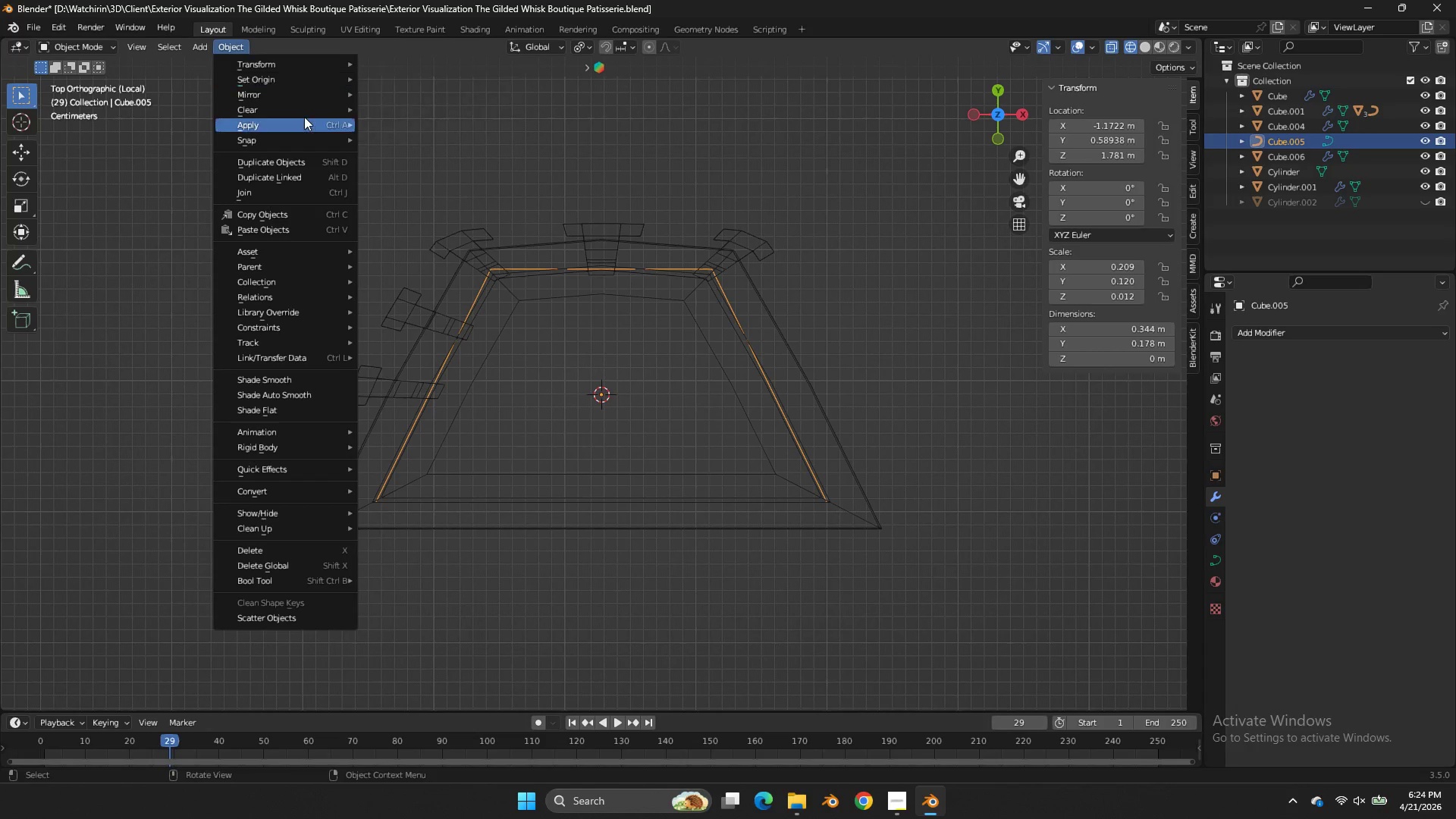 
left_click([304, 121])
 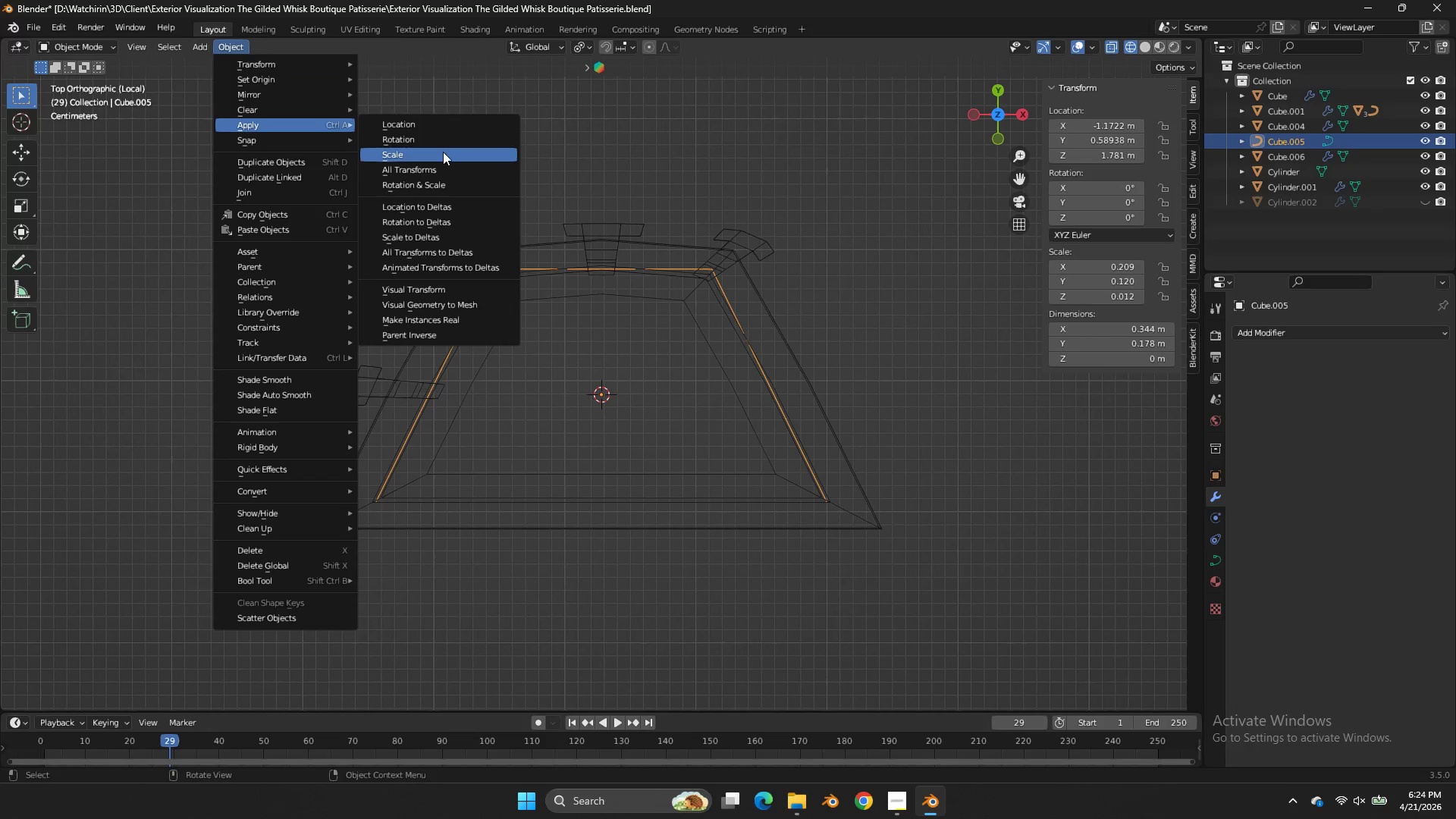 
left_click([439, 130])
 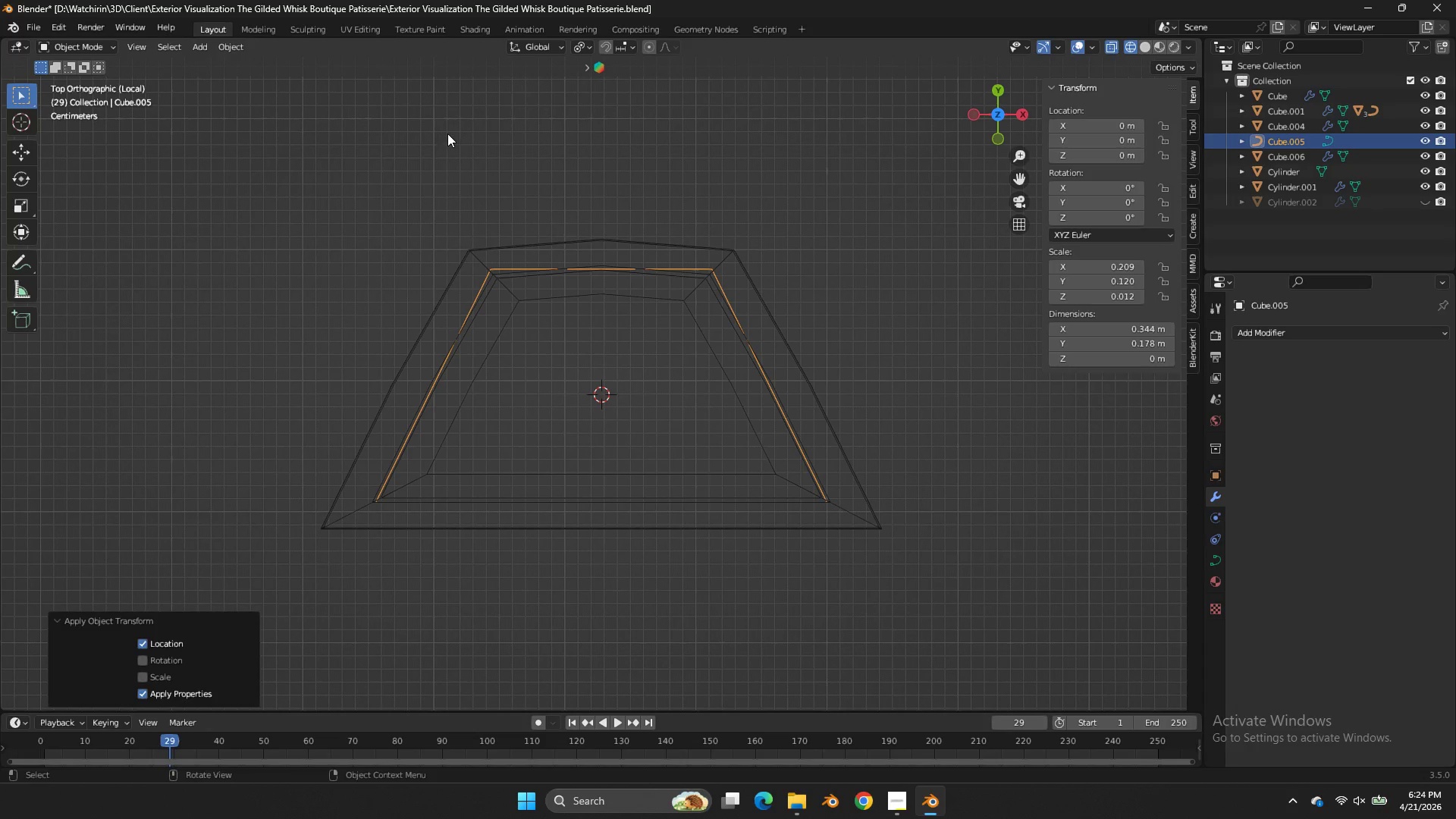 
key(Control+ControlLeft)
 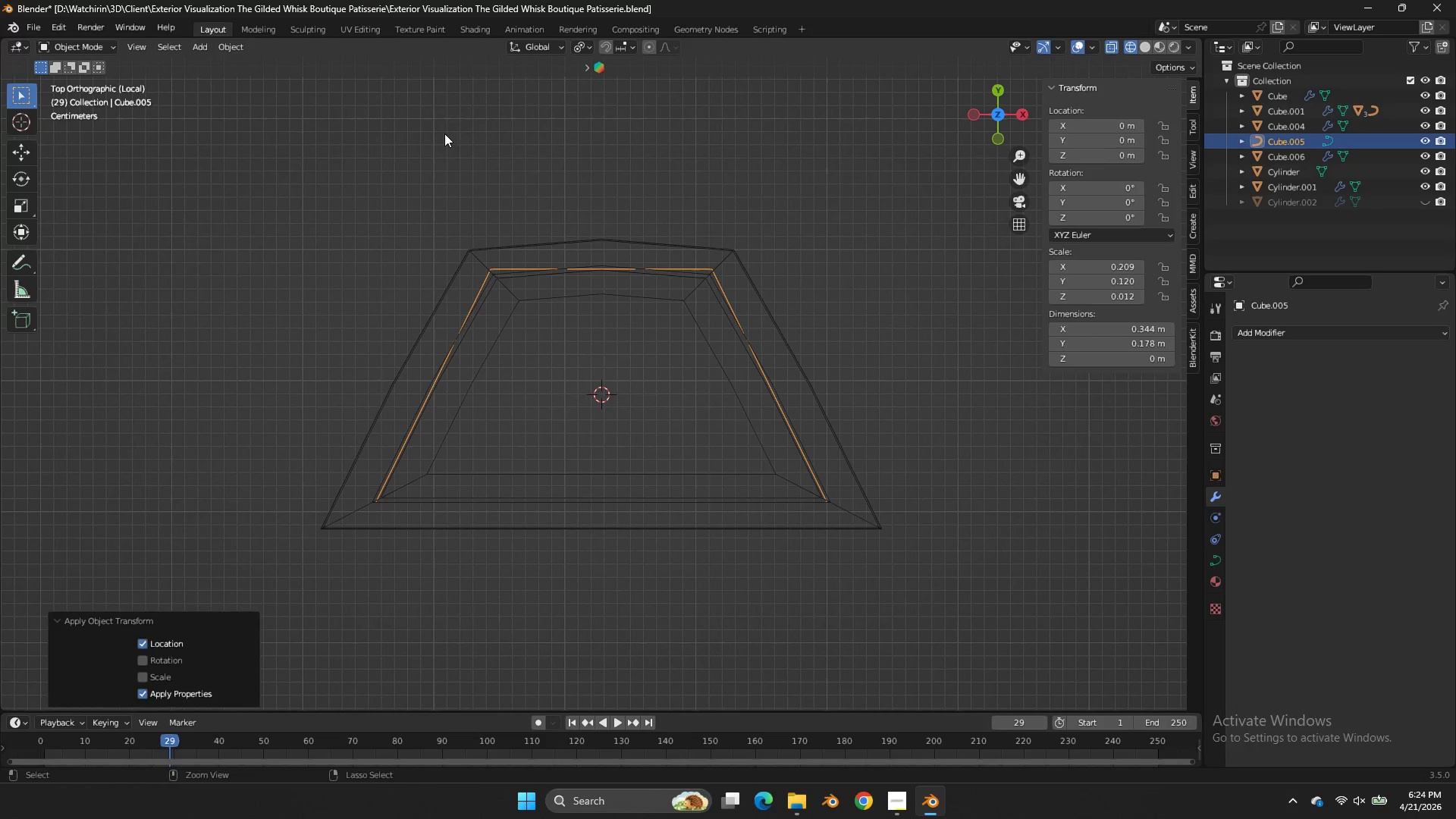 
key(Control+Z)
 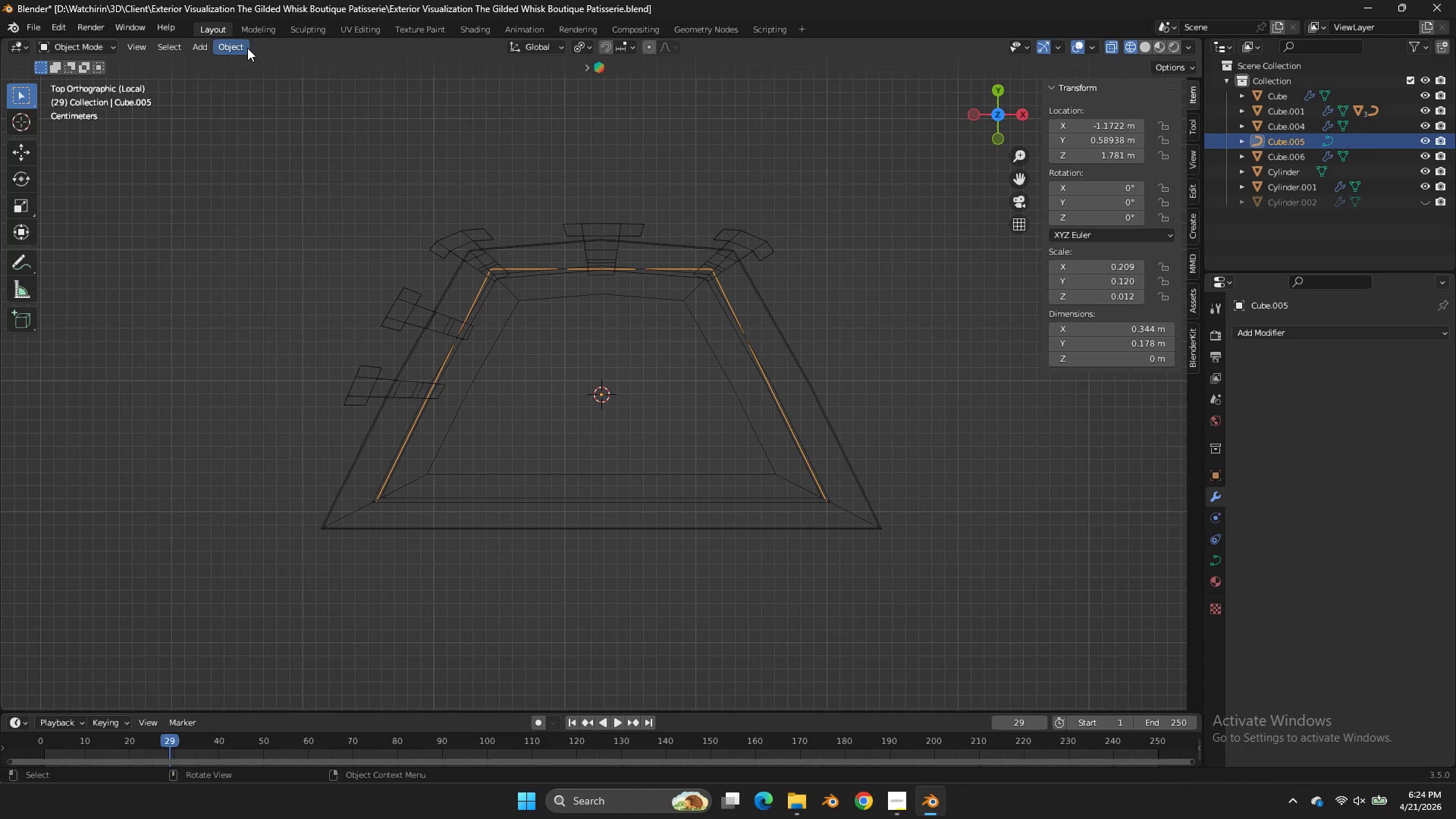 
left_click([248, 46])
 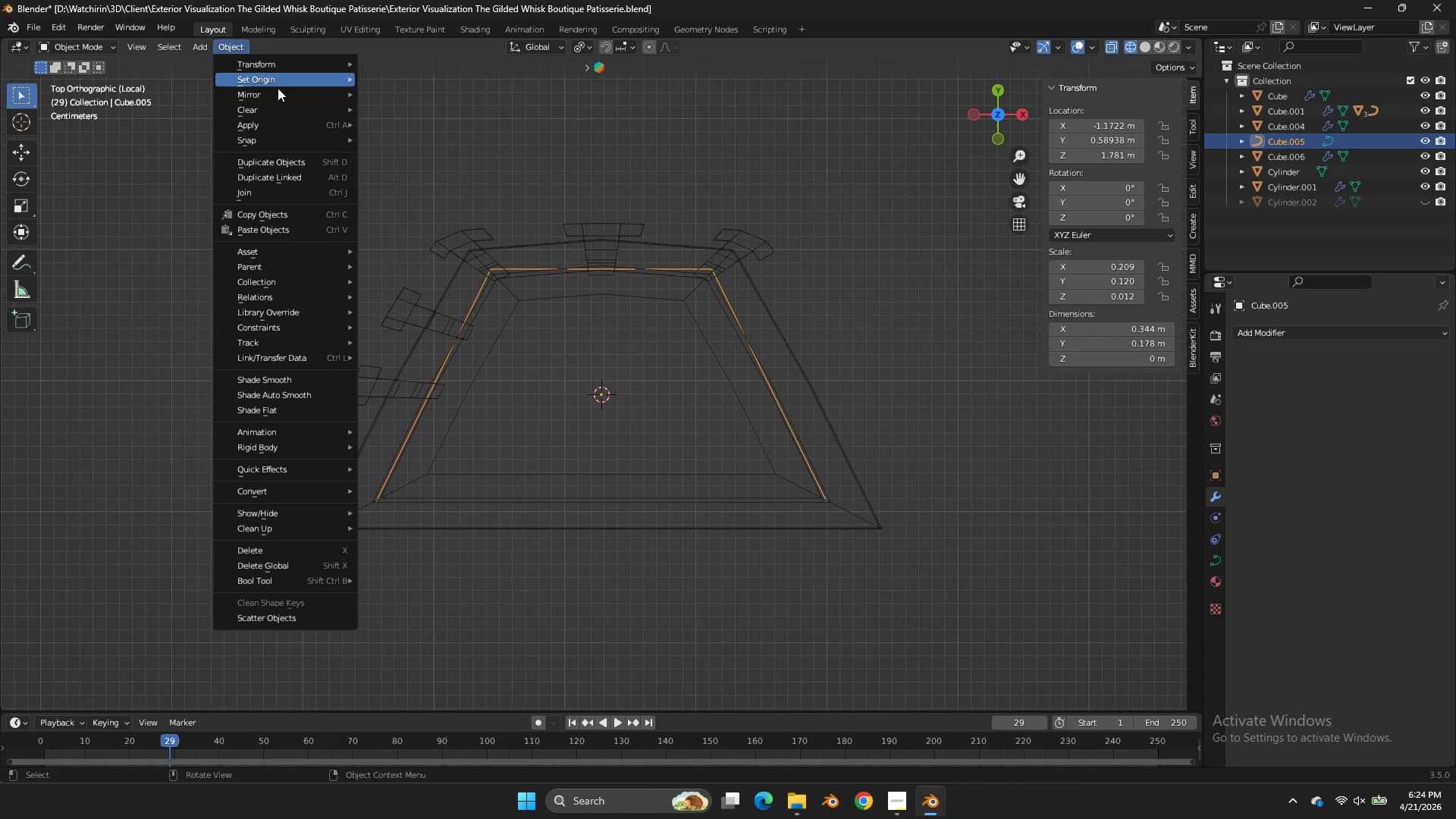 
mouse_move([281, 106])
 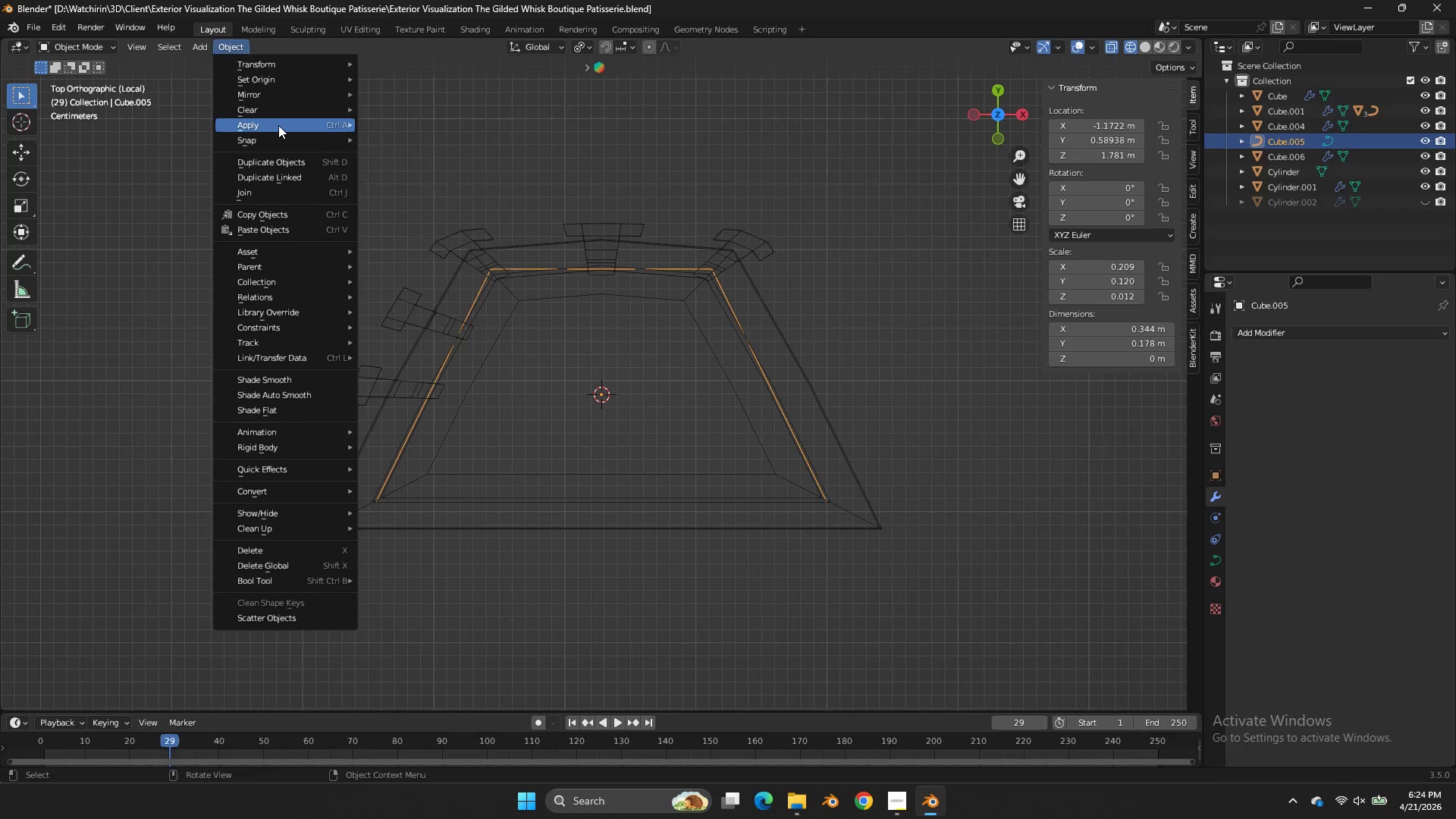 
left_click([278, 126])
 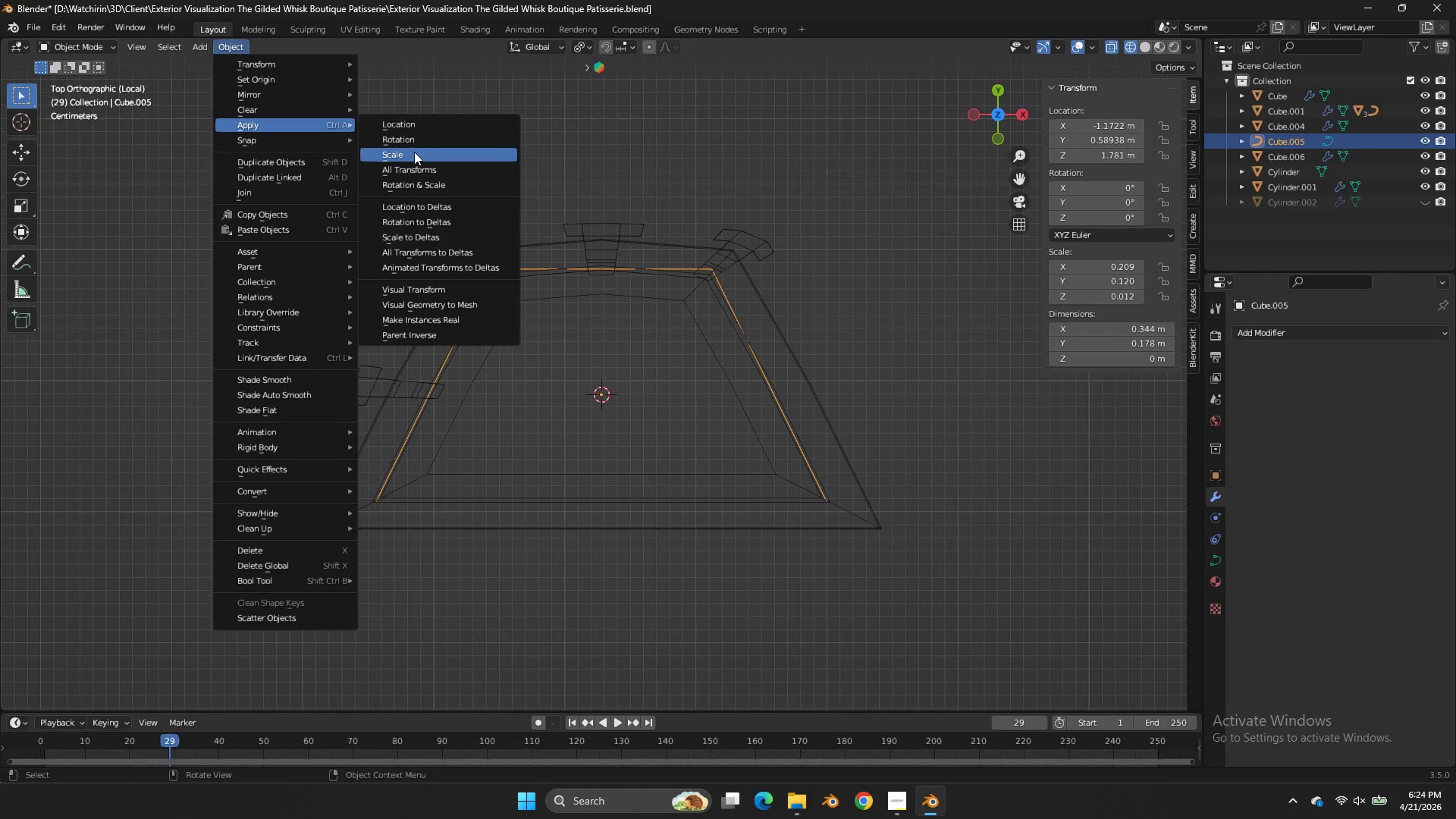 
left_click([413, 144])
 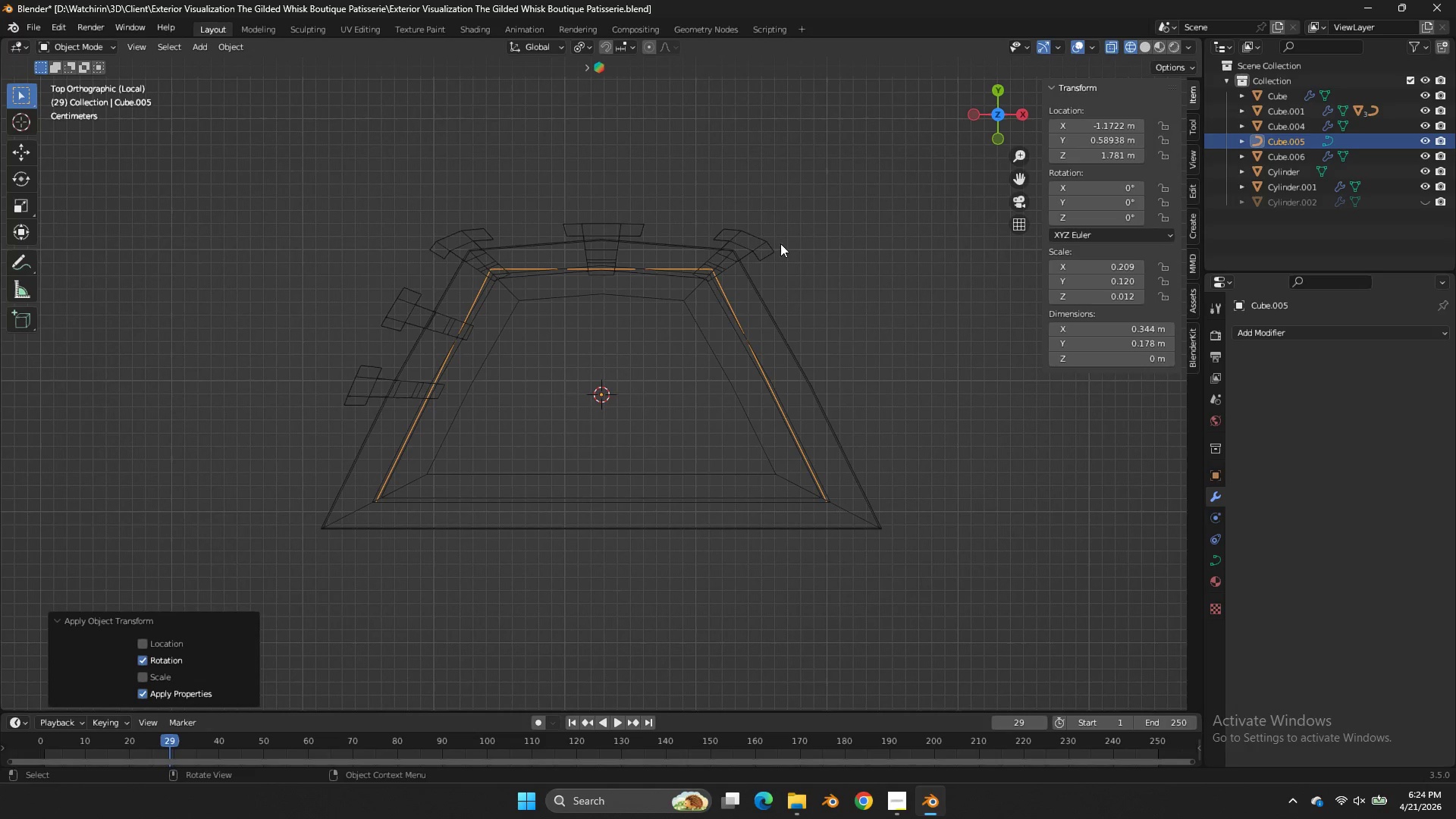 
key(Tab)
 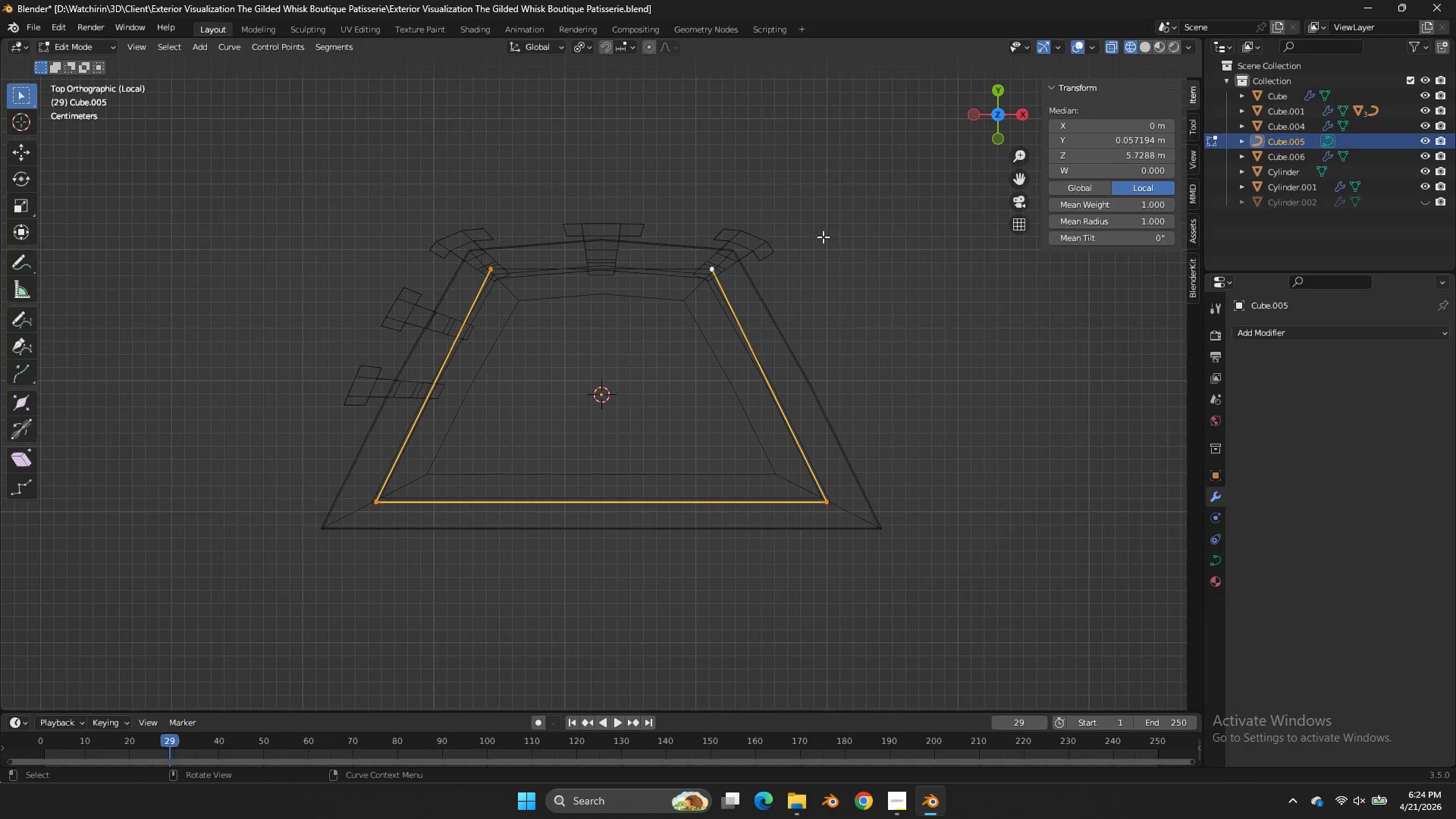 
key(Tab)
 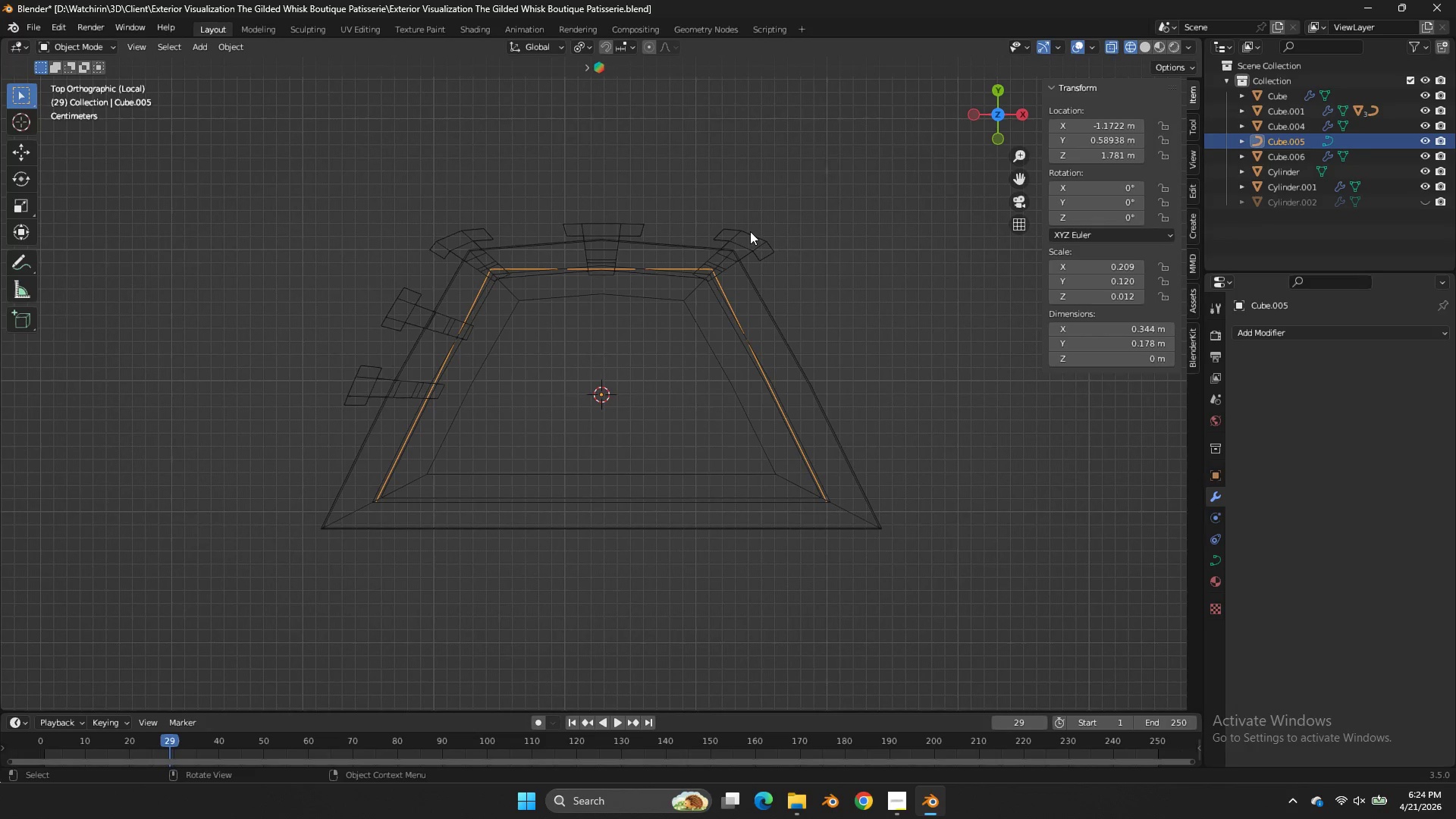 
left_click([746, 235])
 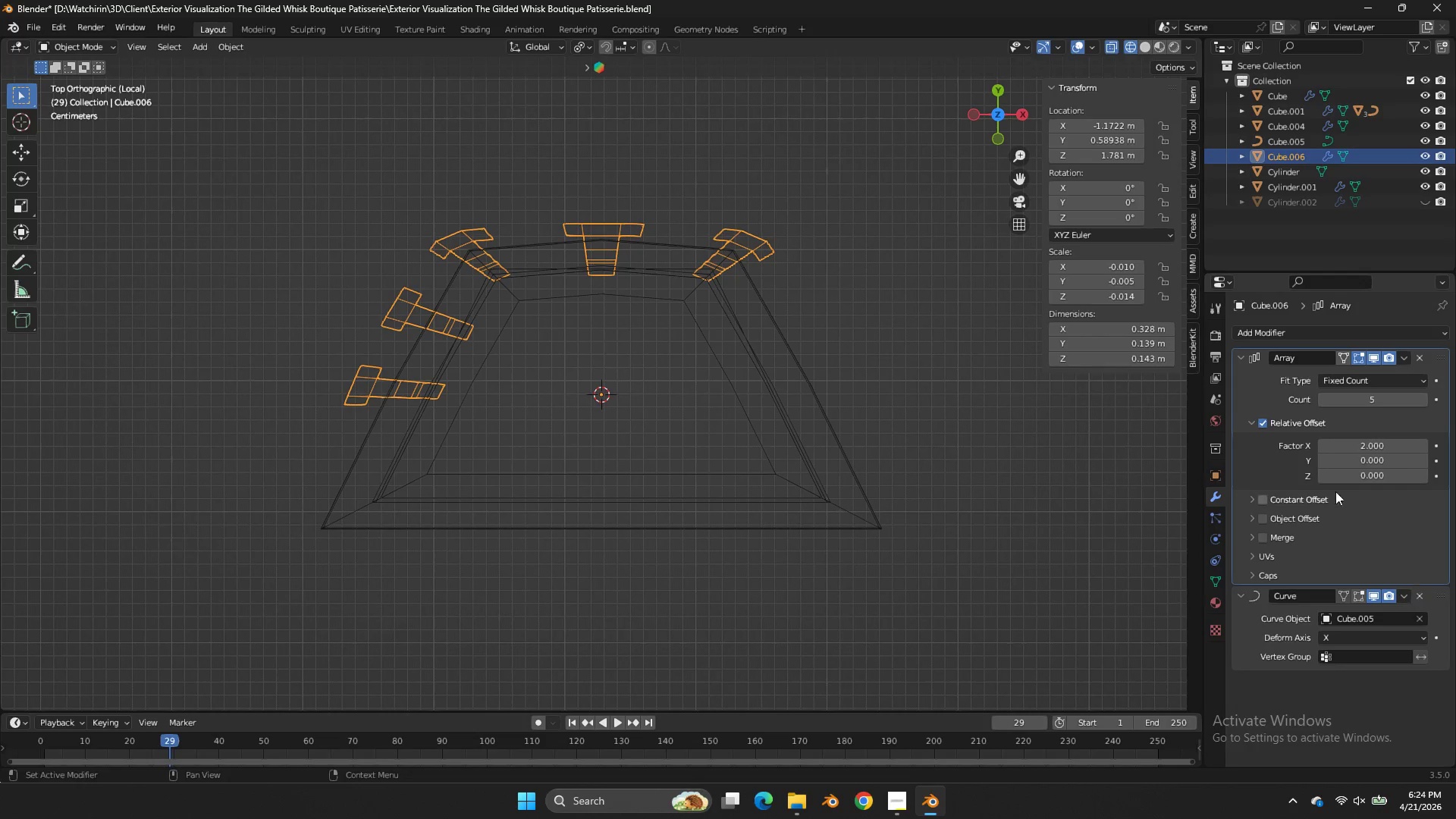 
left_click_drag(start_coordinate=[998, 103], to_coordinate=[740, 586])
 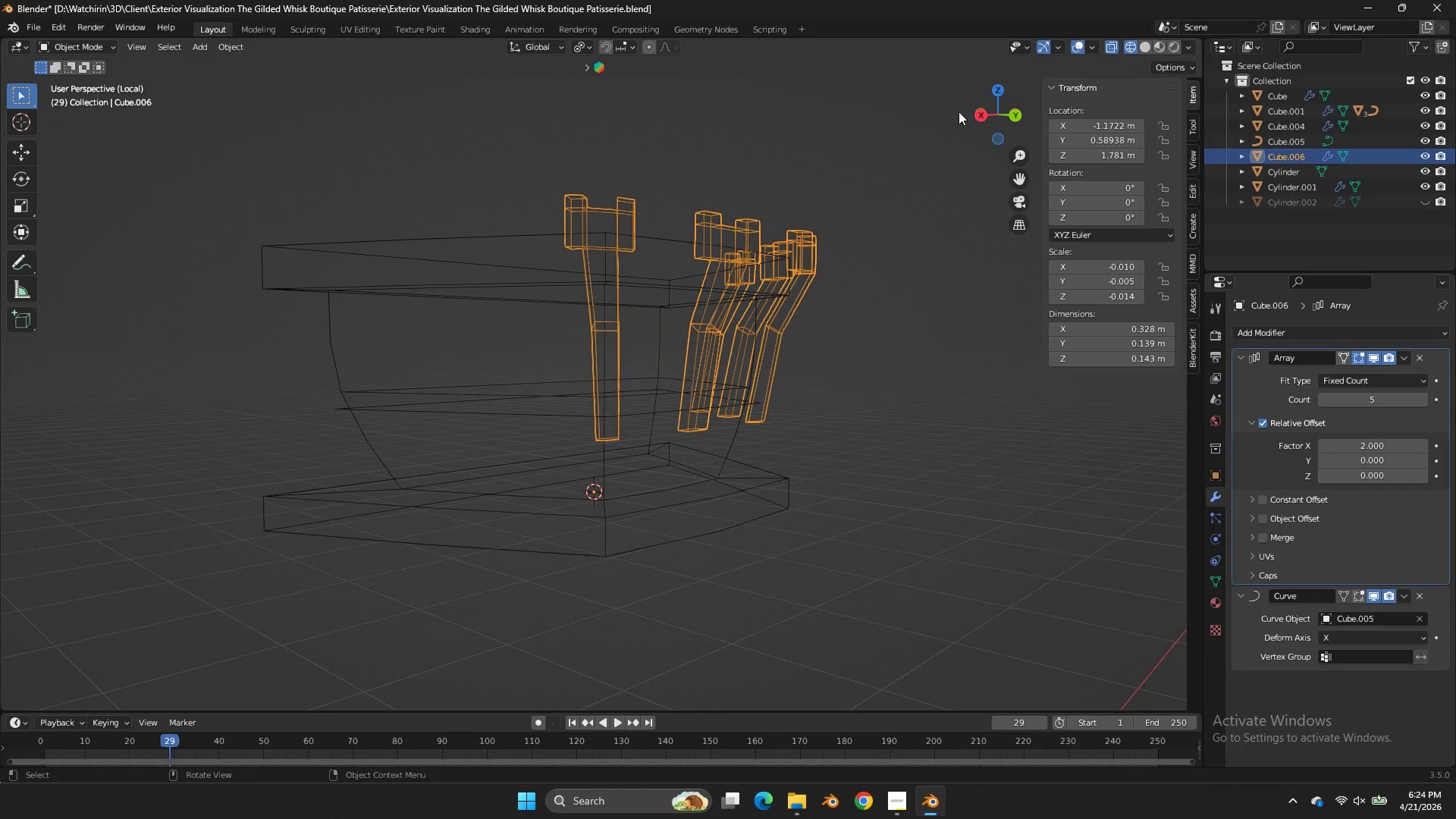 
key(Z)
 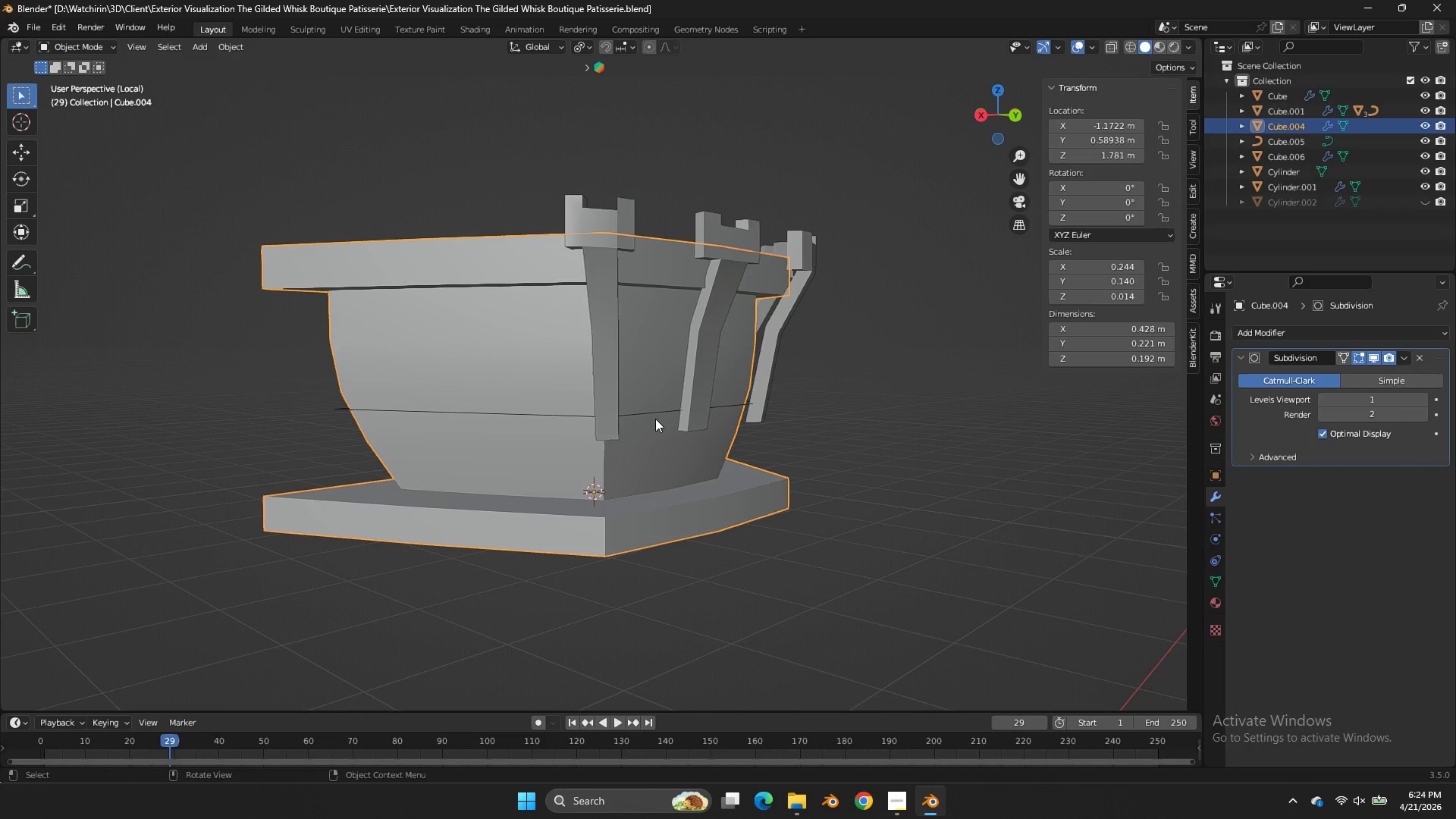 
double_click([654, 416])
 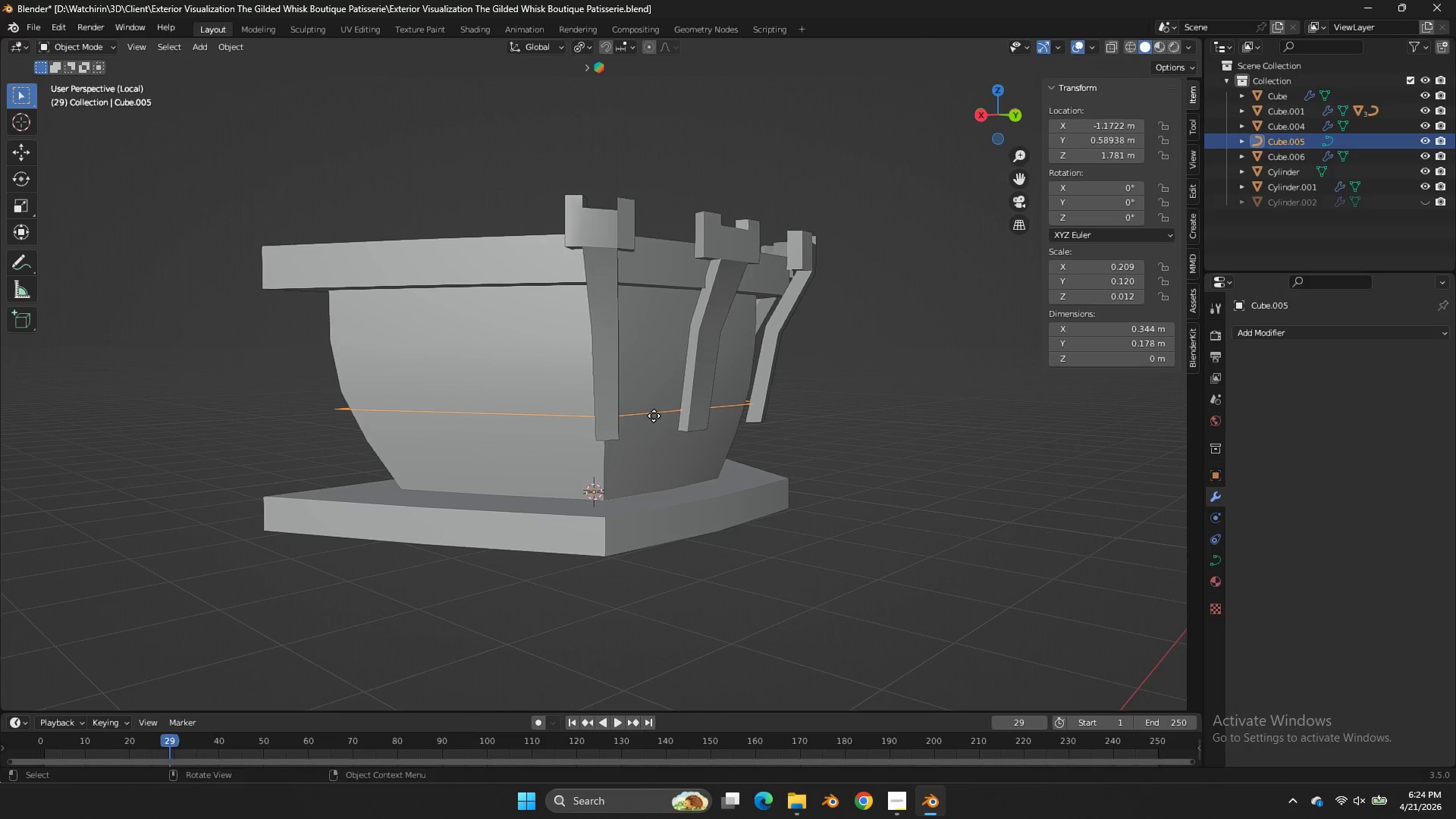 
type(gz)
 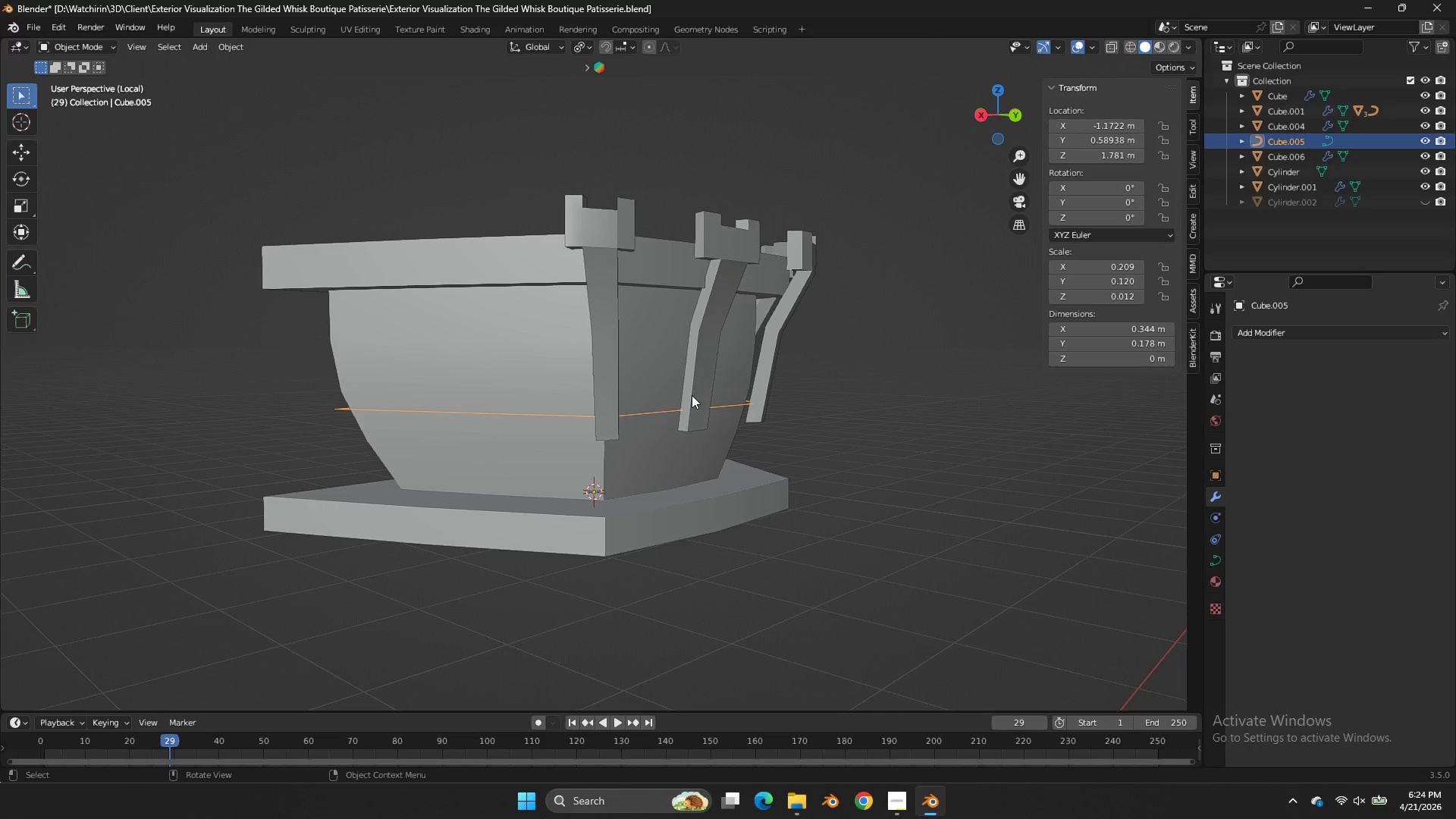 
left_click([710, 365])
 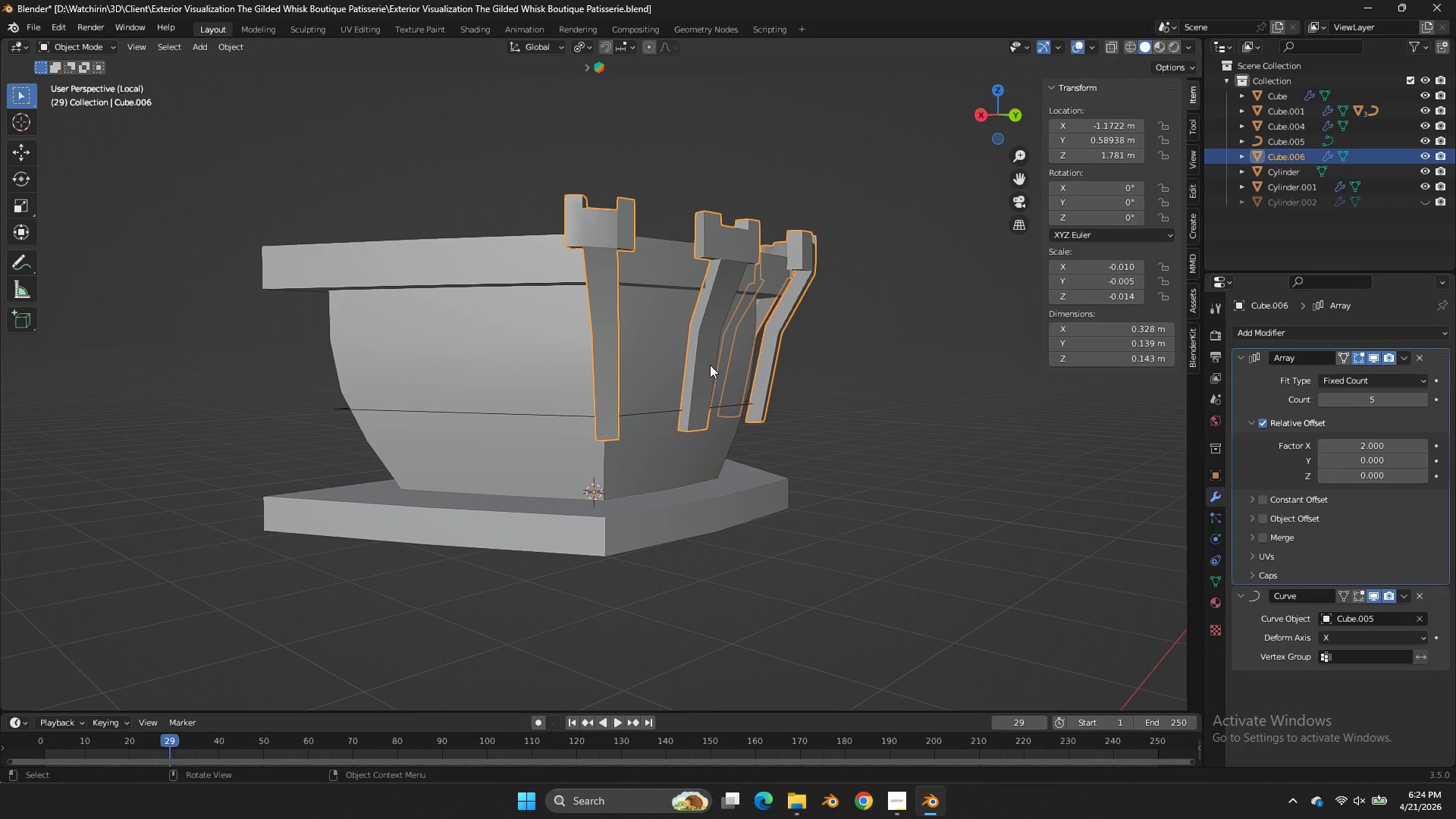 
type(gz)
 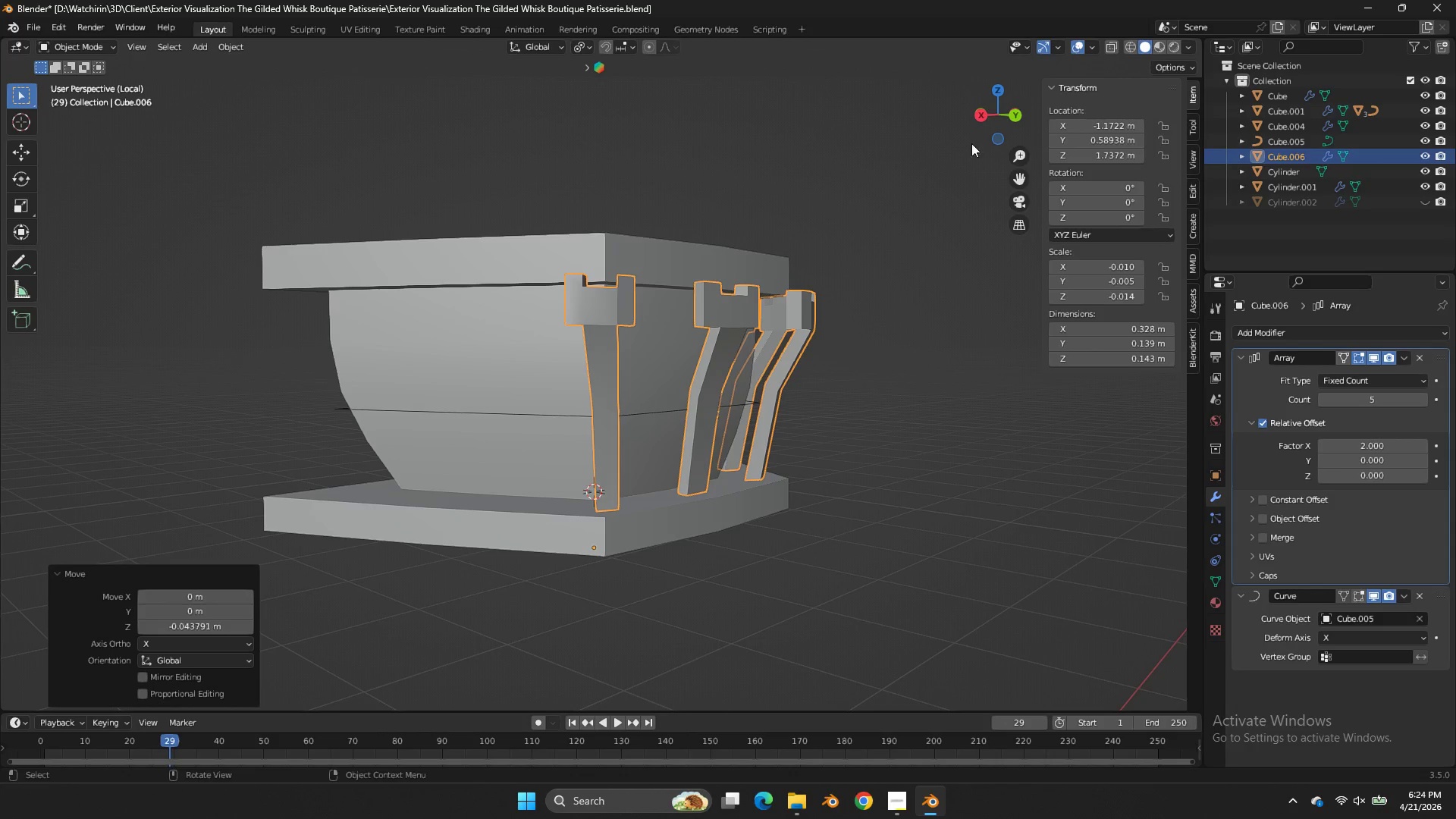 
left_click_drag(start_coordinate=[985, 104], to_coordinate=[944, 130])
 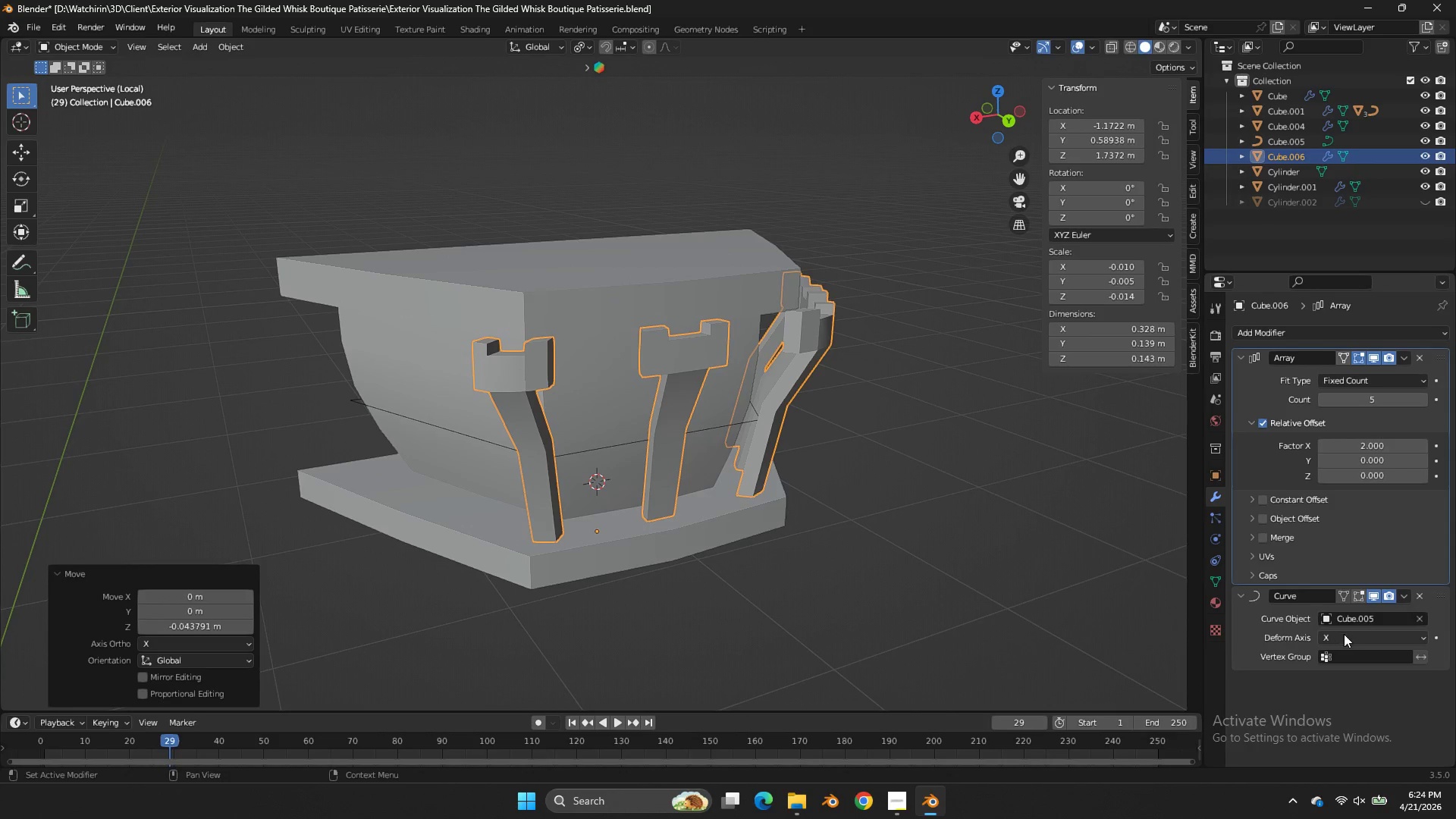 
left_click([1367, 632])
 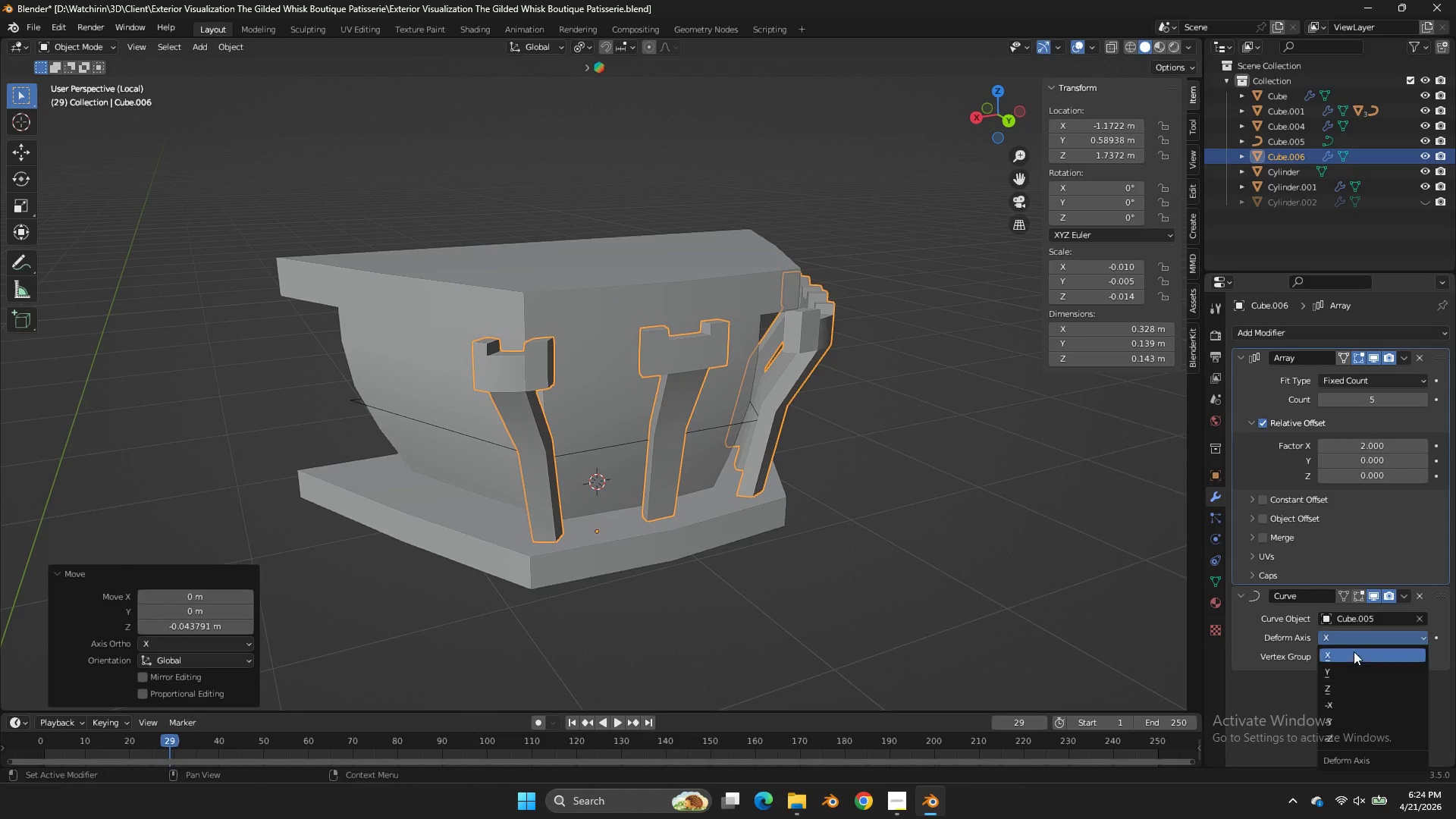 
left_click([1354, 651])
 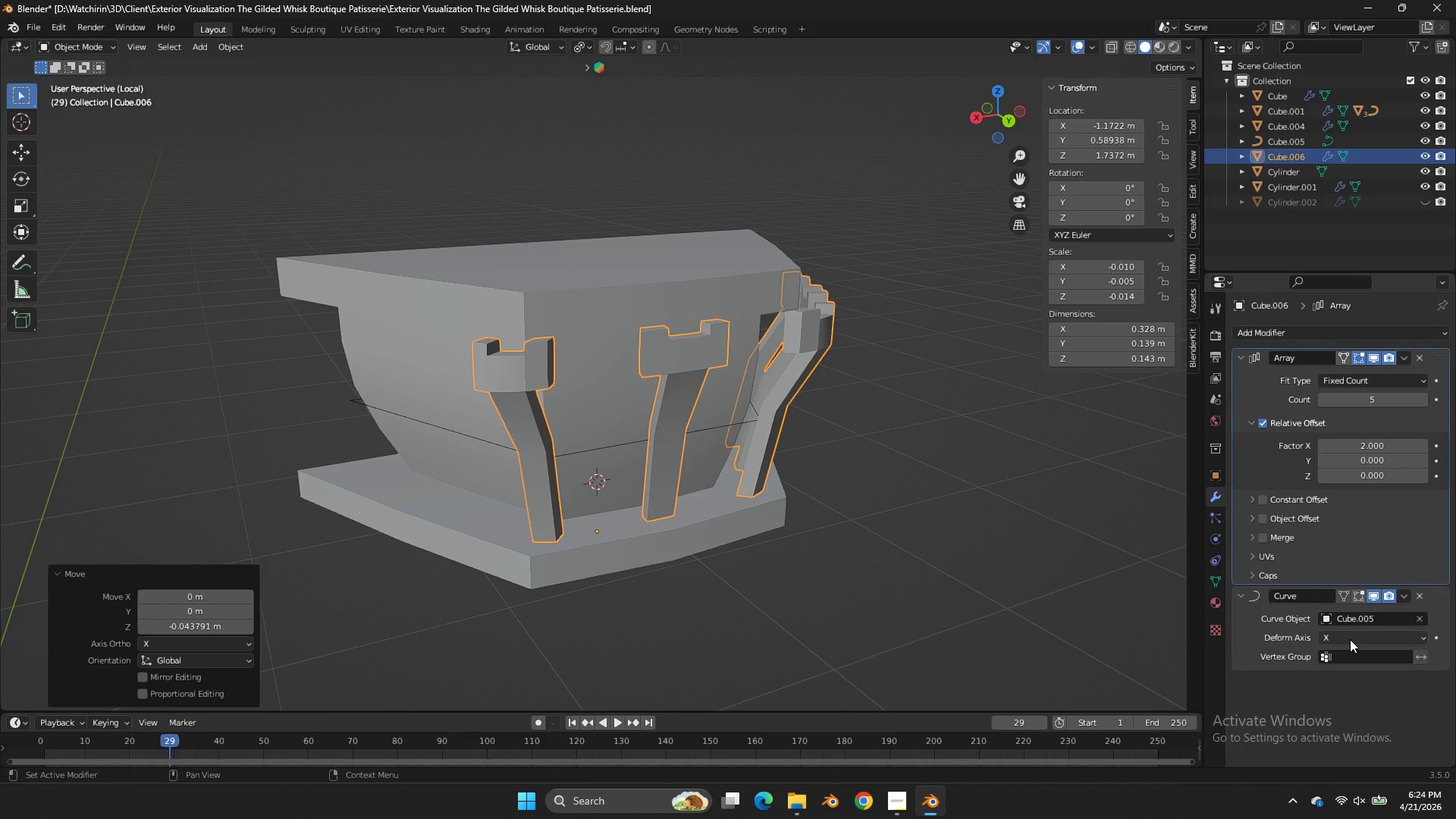 
left_click([1350, 635])
 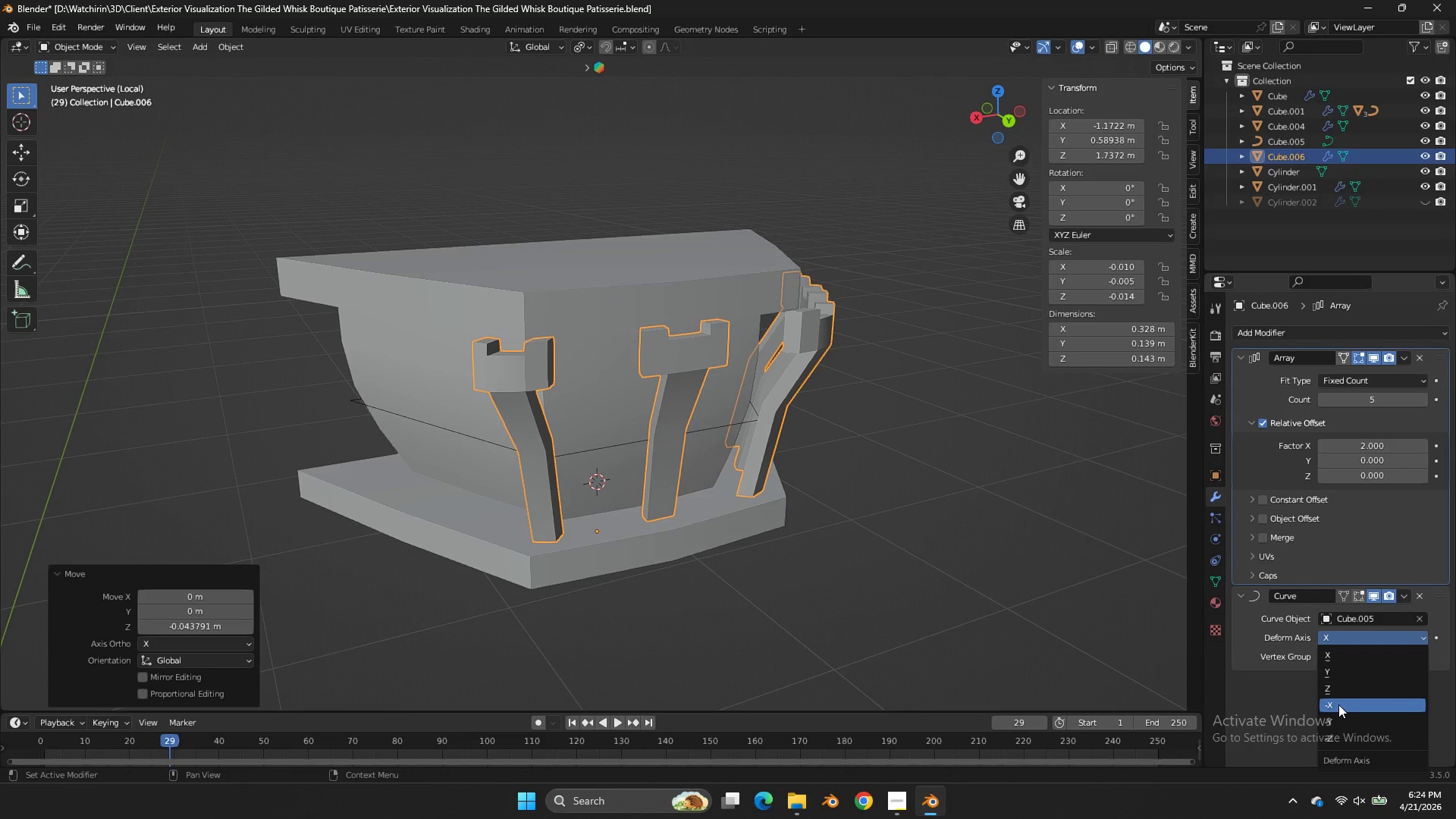 
left_click([1338, 704])
 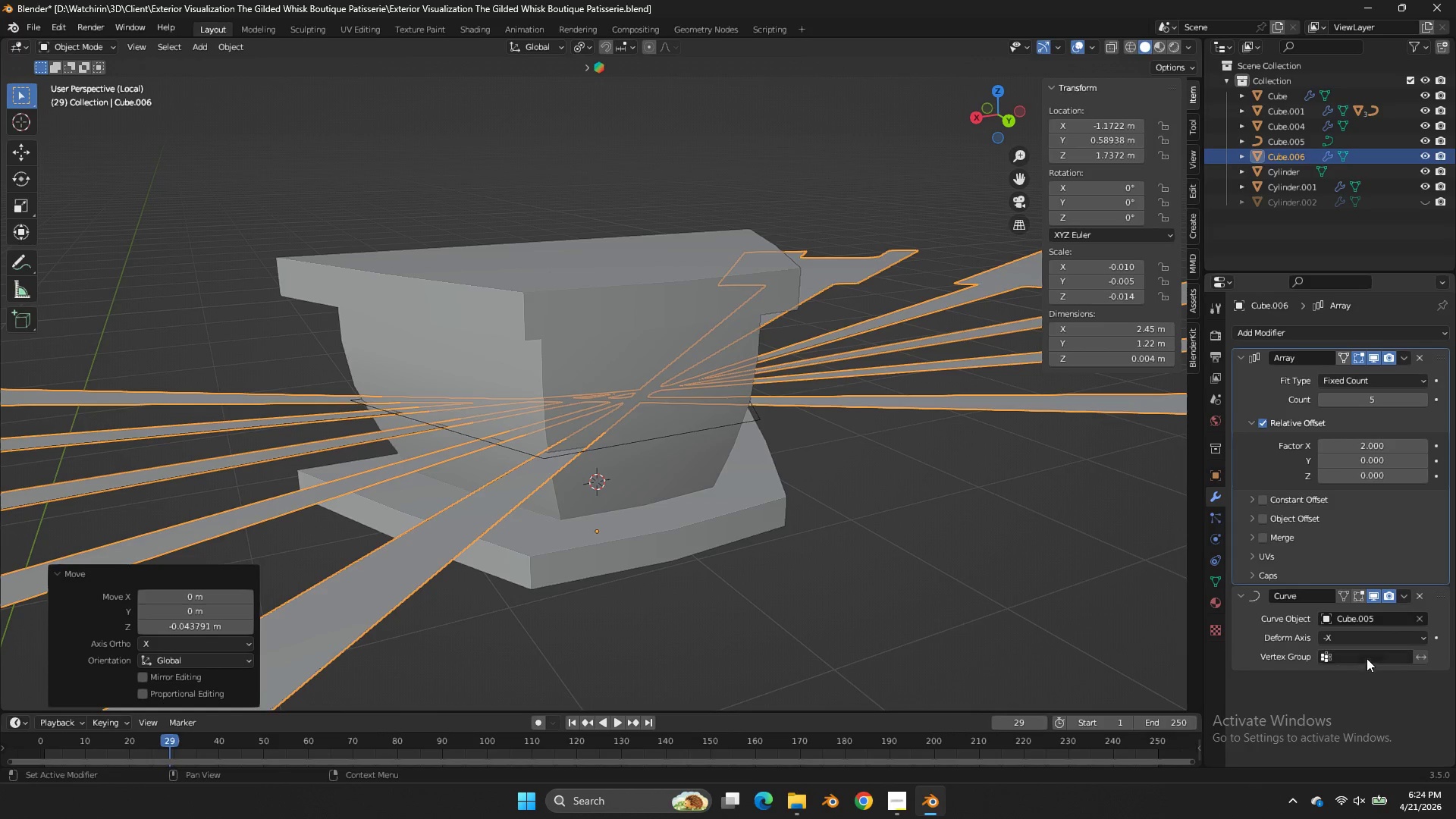 
left_click([1370, 639])
 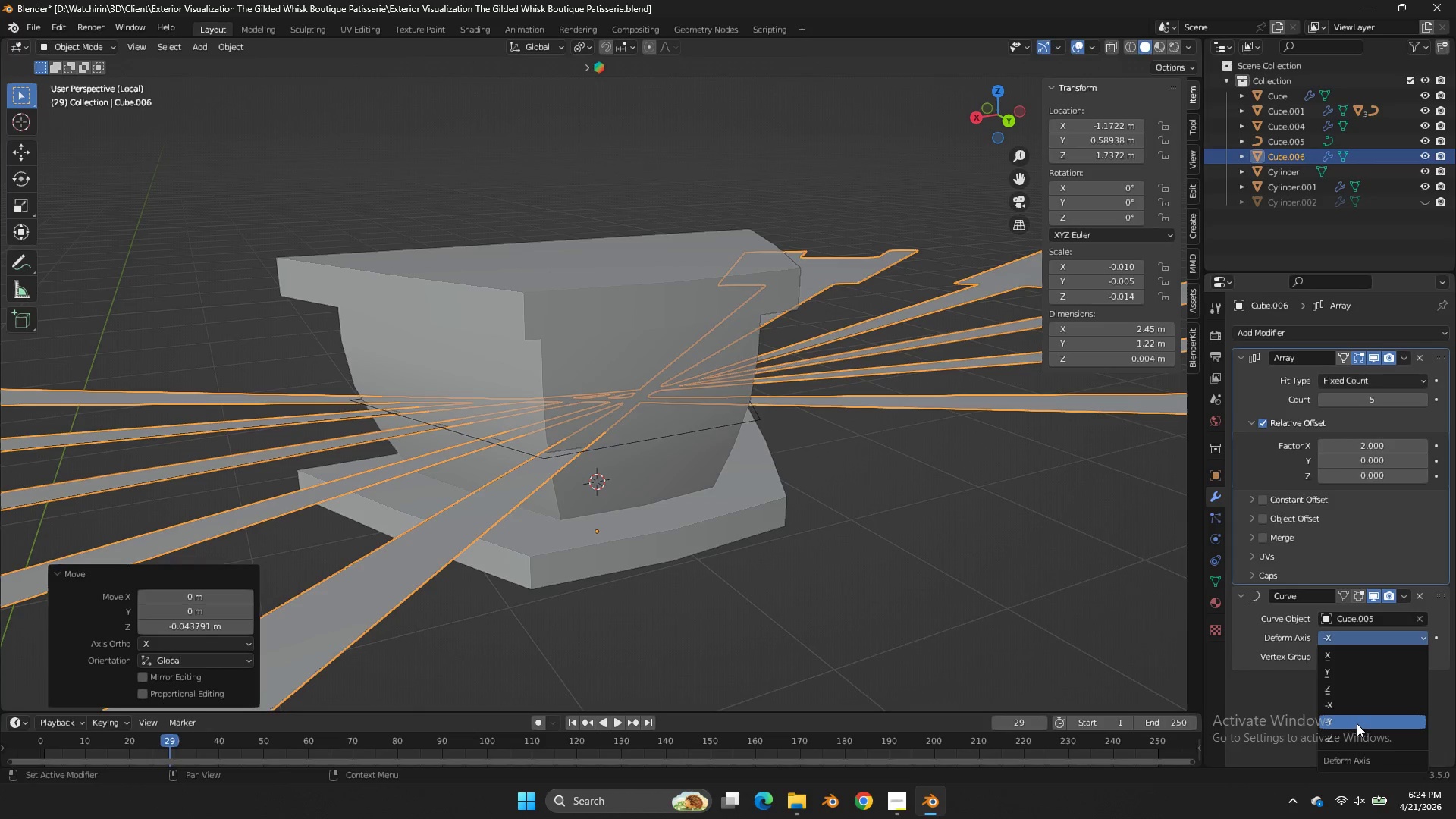 
left_click([1357, 723])
 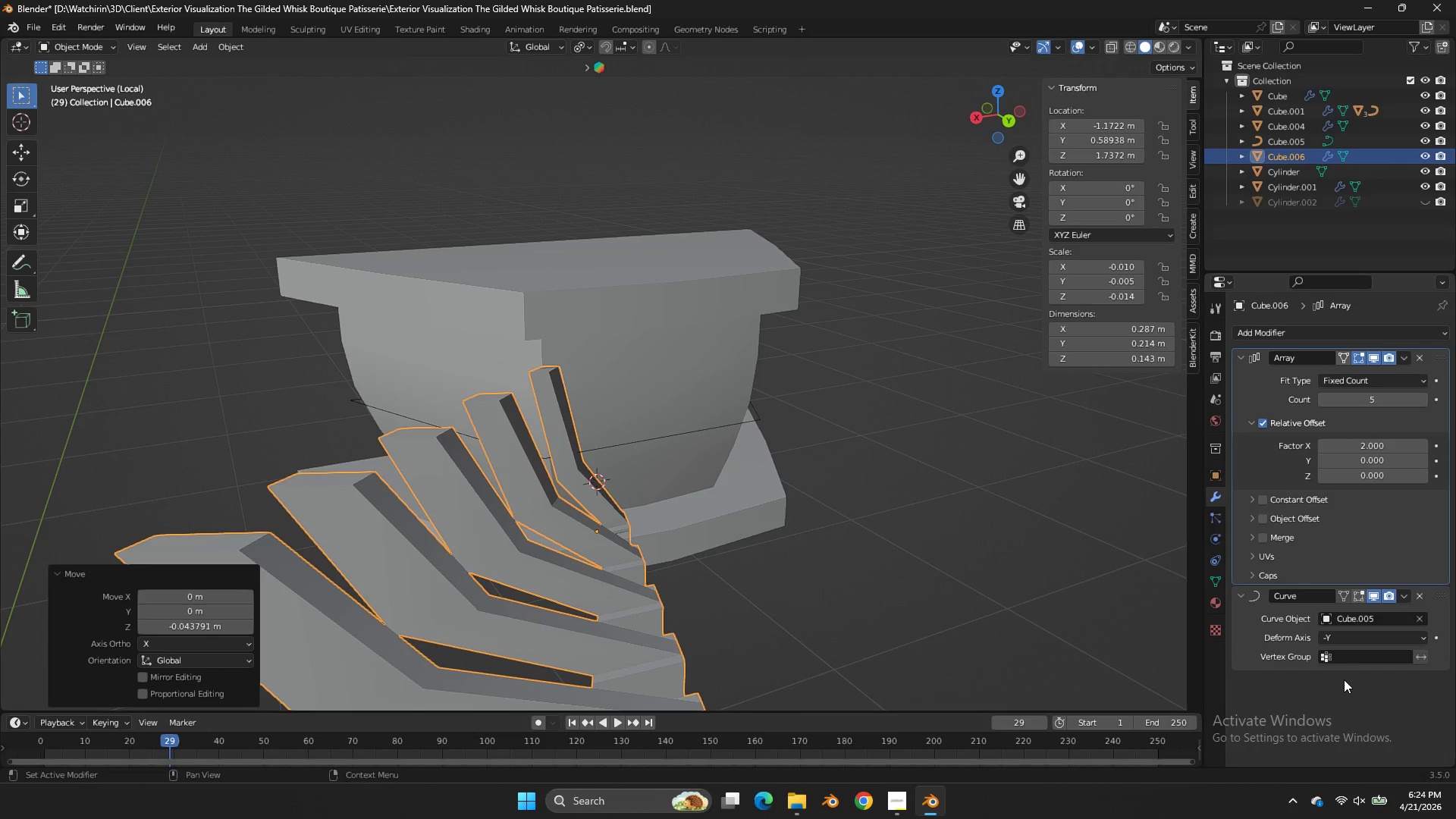 
left_click([1354, 637])
 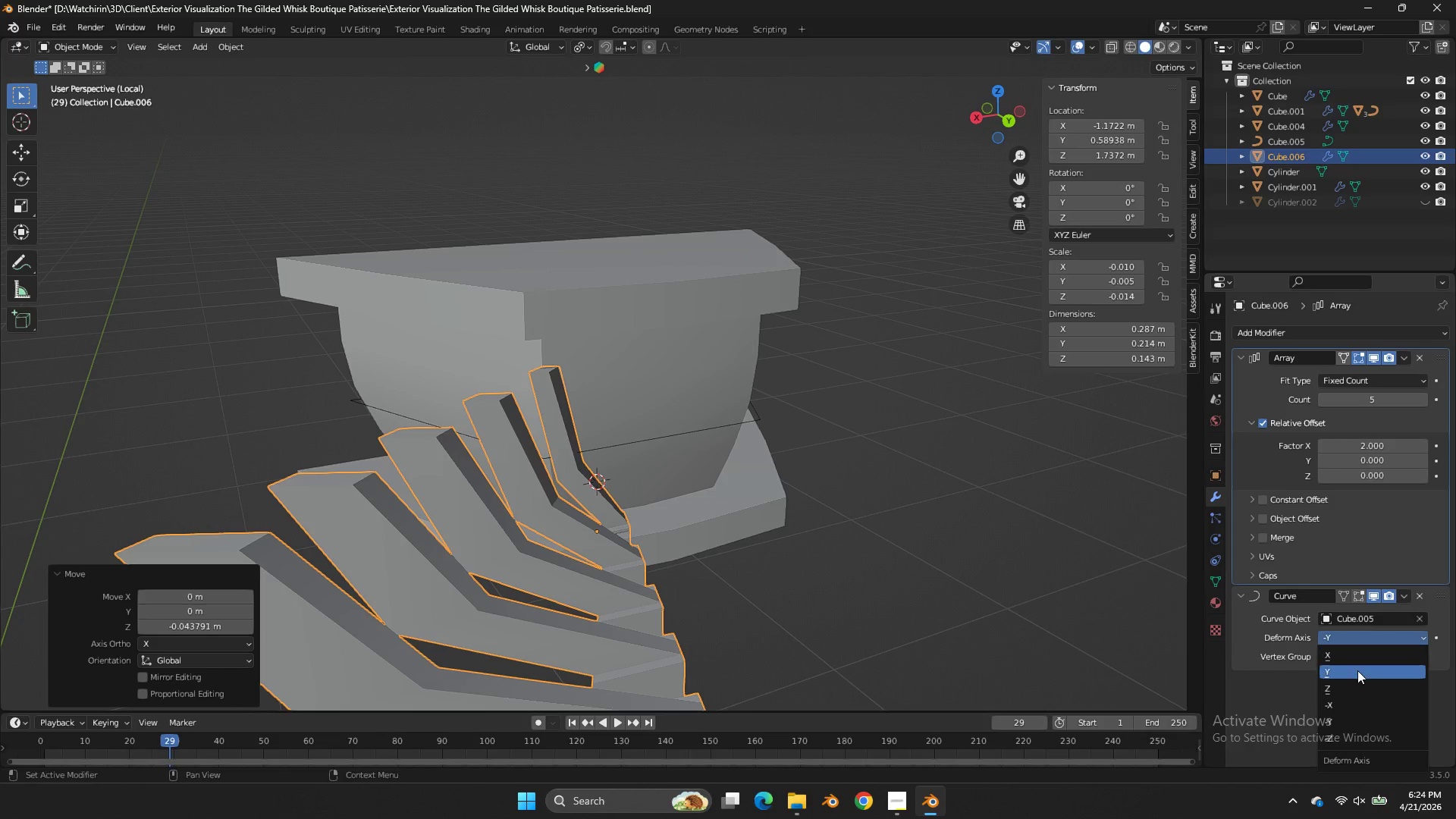 
left_click([1357, 673])
 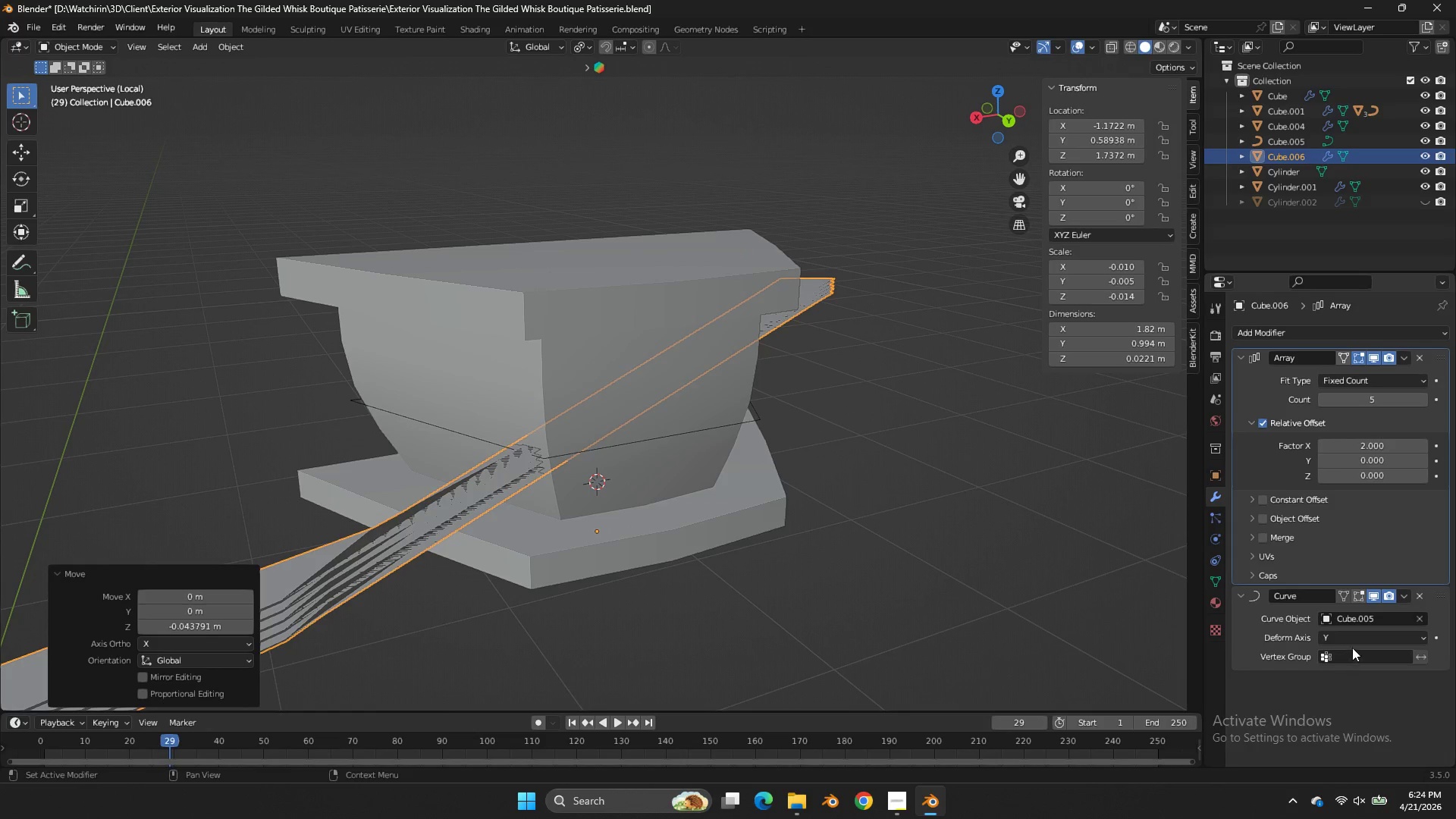 
left_click([1357, 626])
 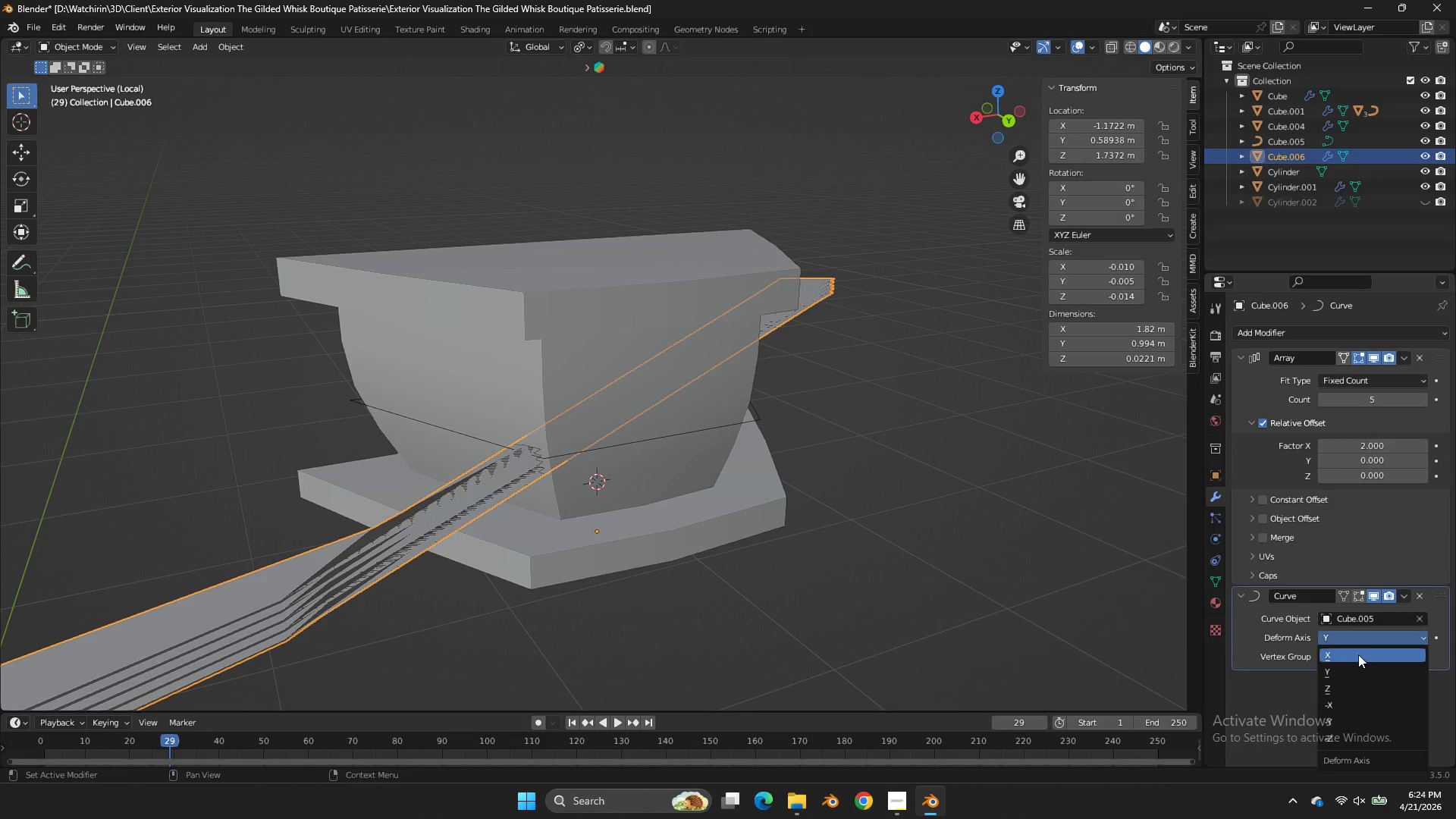 
triple_click([1357, 657])
 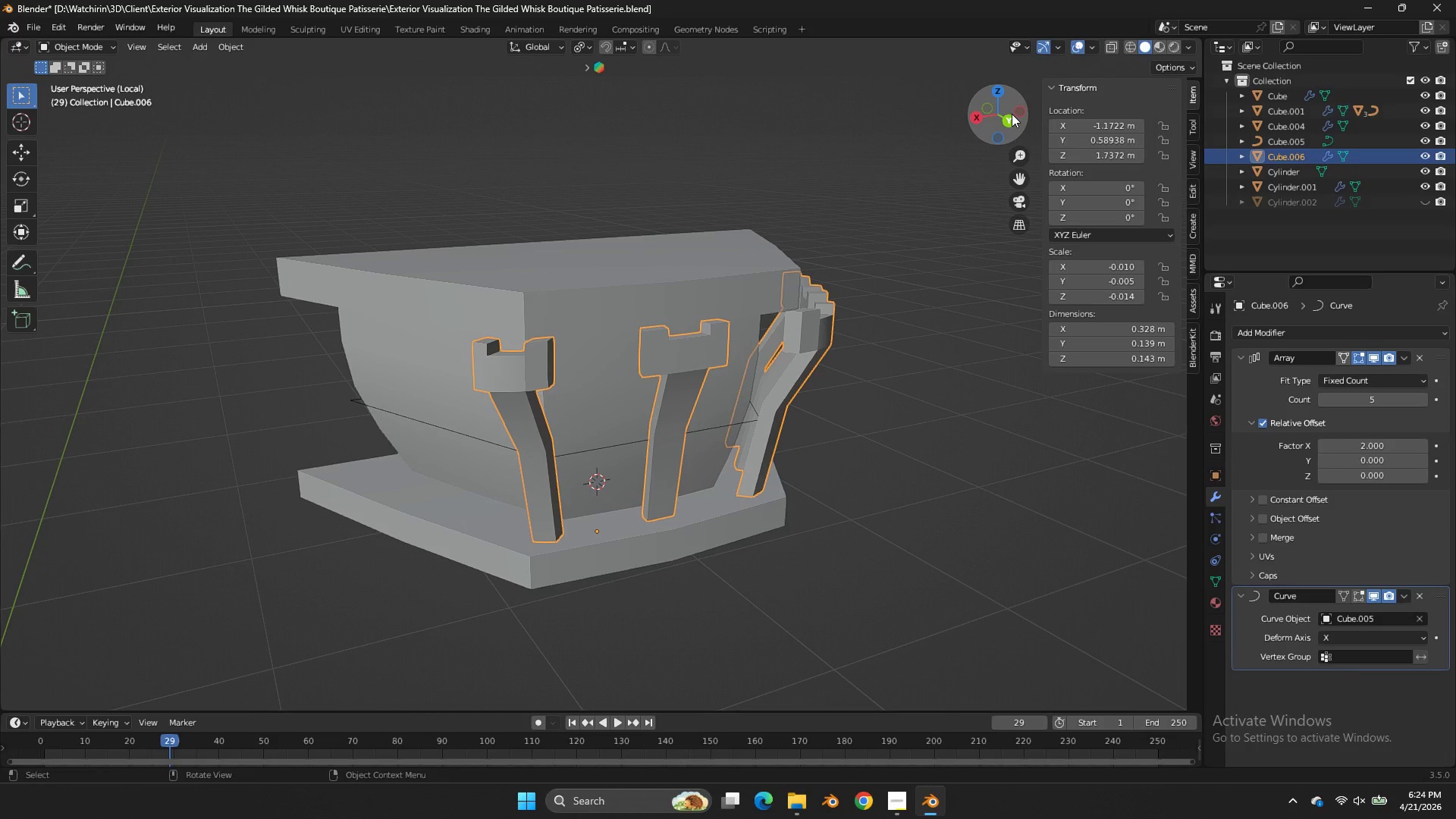 
left_click_drag(start_coordinate=[999, 108], to_coordinate=[971, 99])
 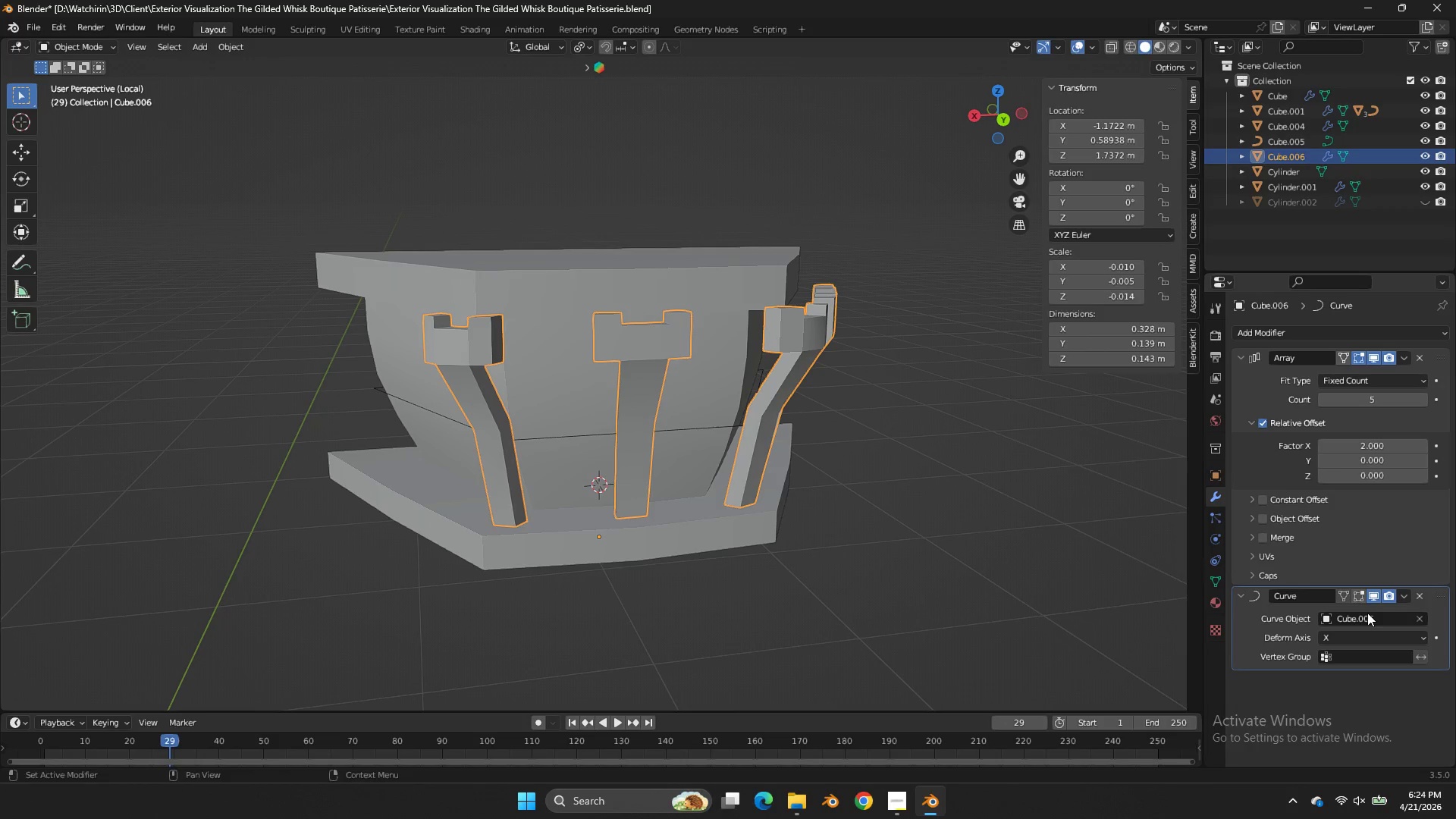 
left_click([1417, 601])
 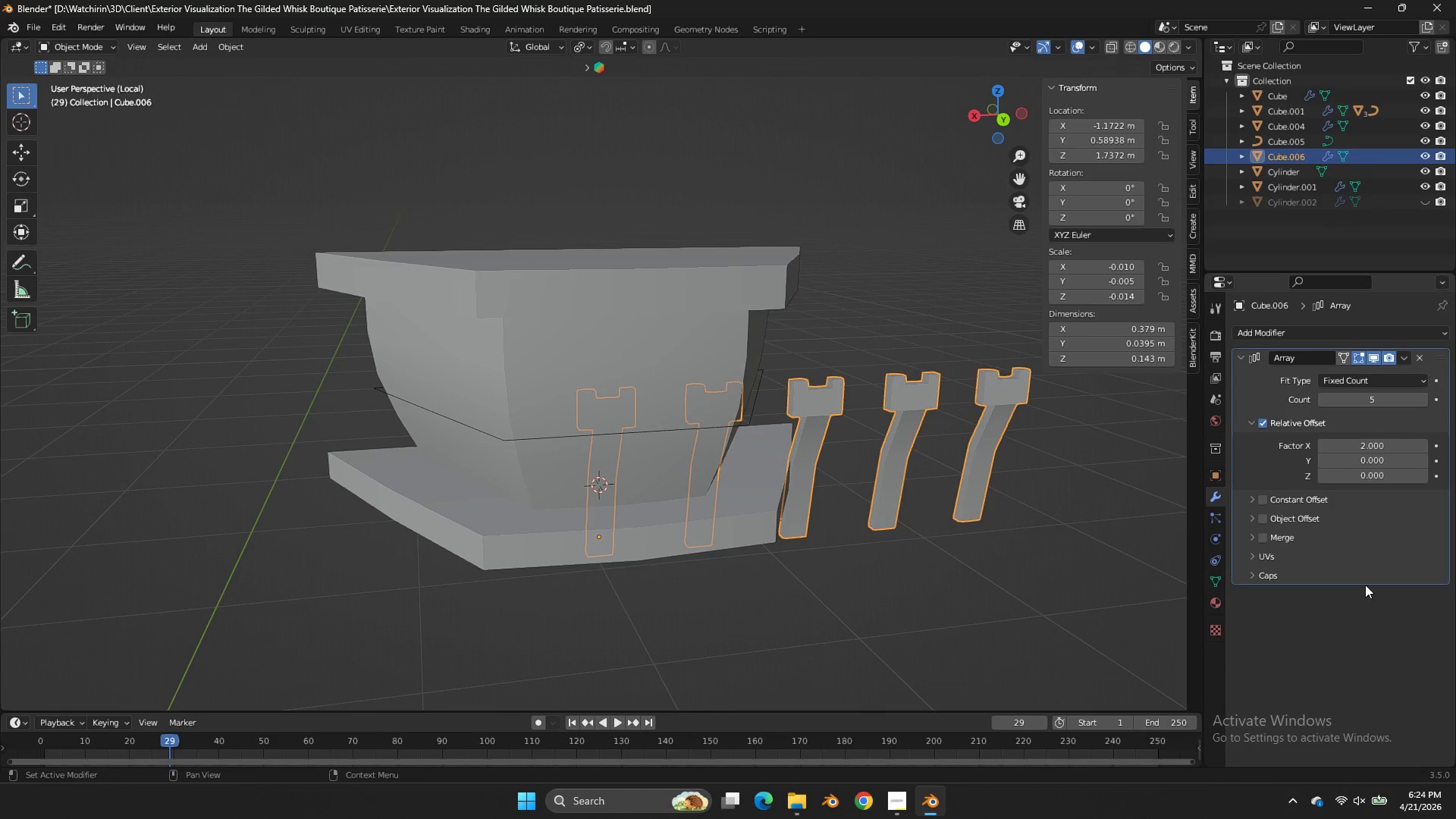 
key(Z)
 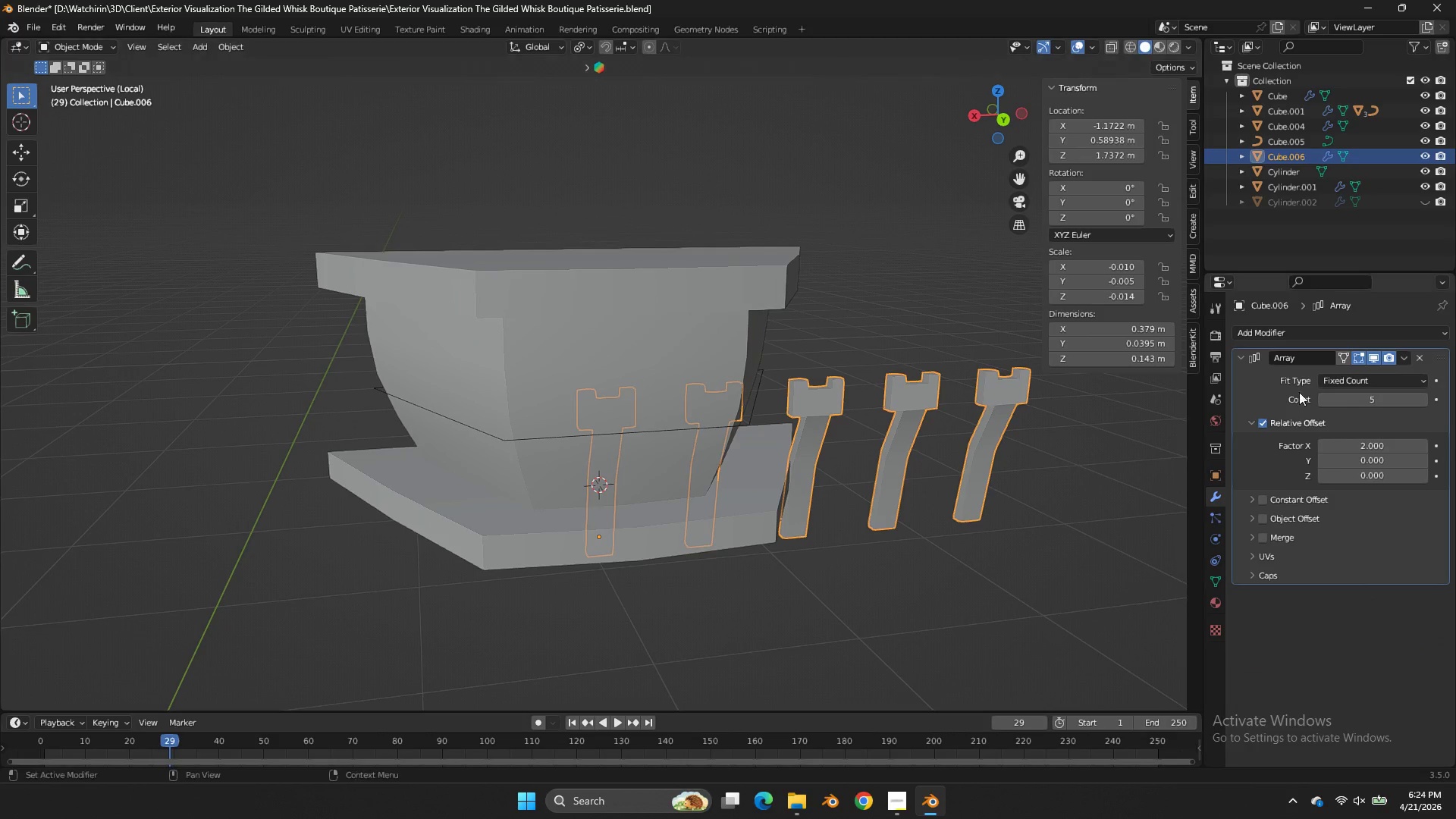 
double_click([1323, 401])
 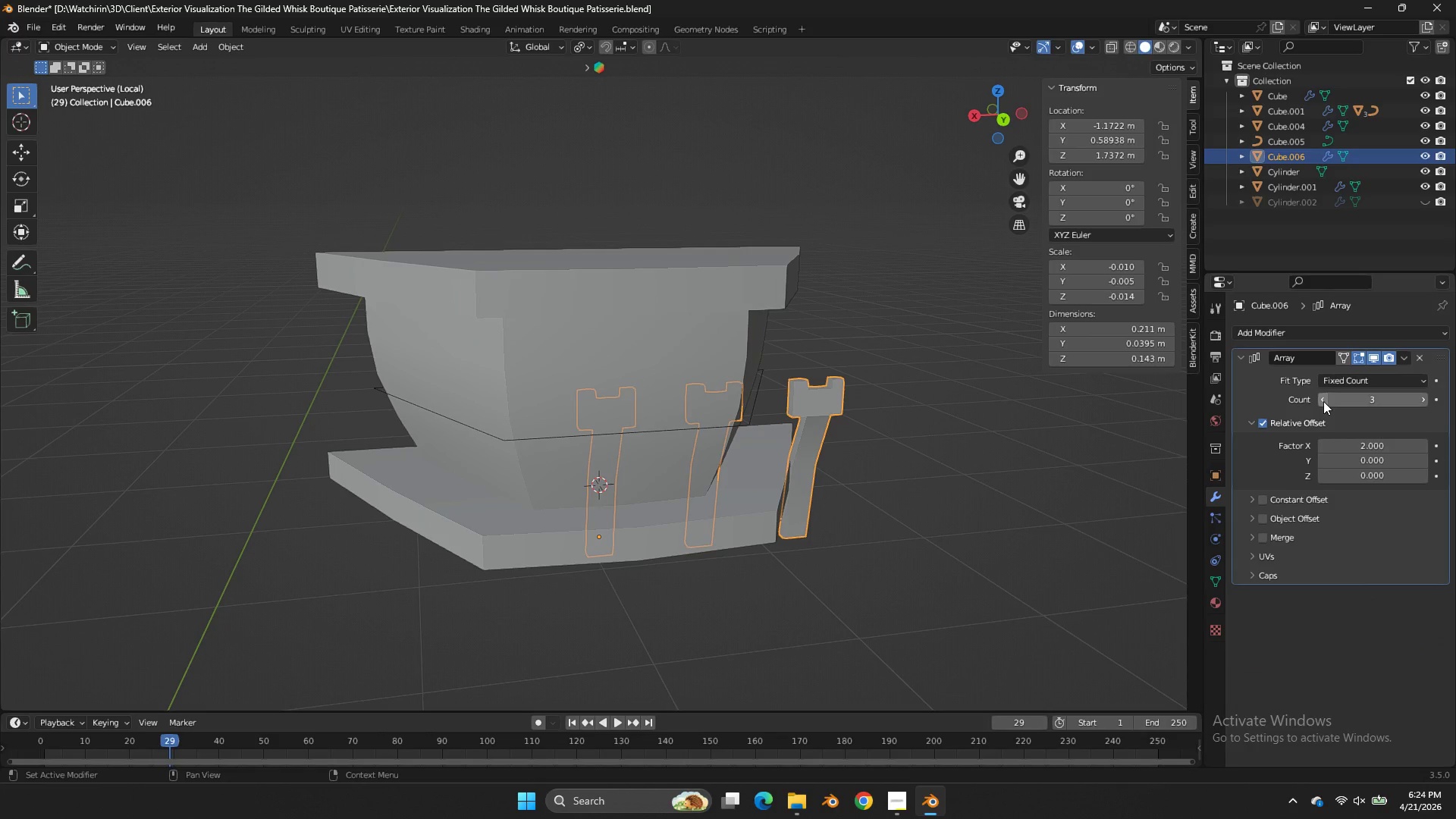 
triple_click([1323, 401])
 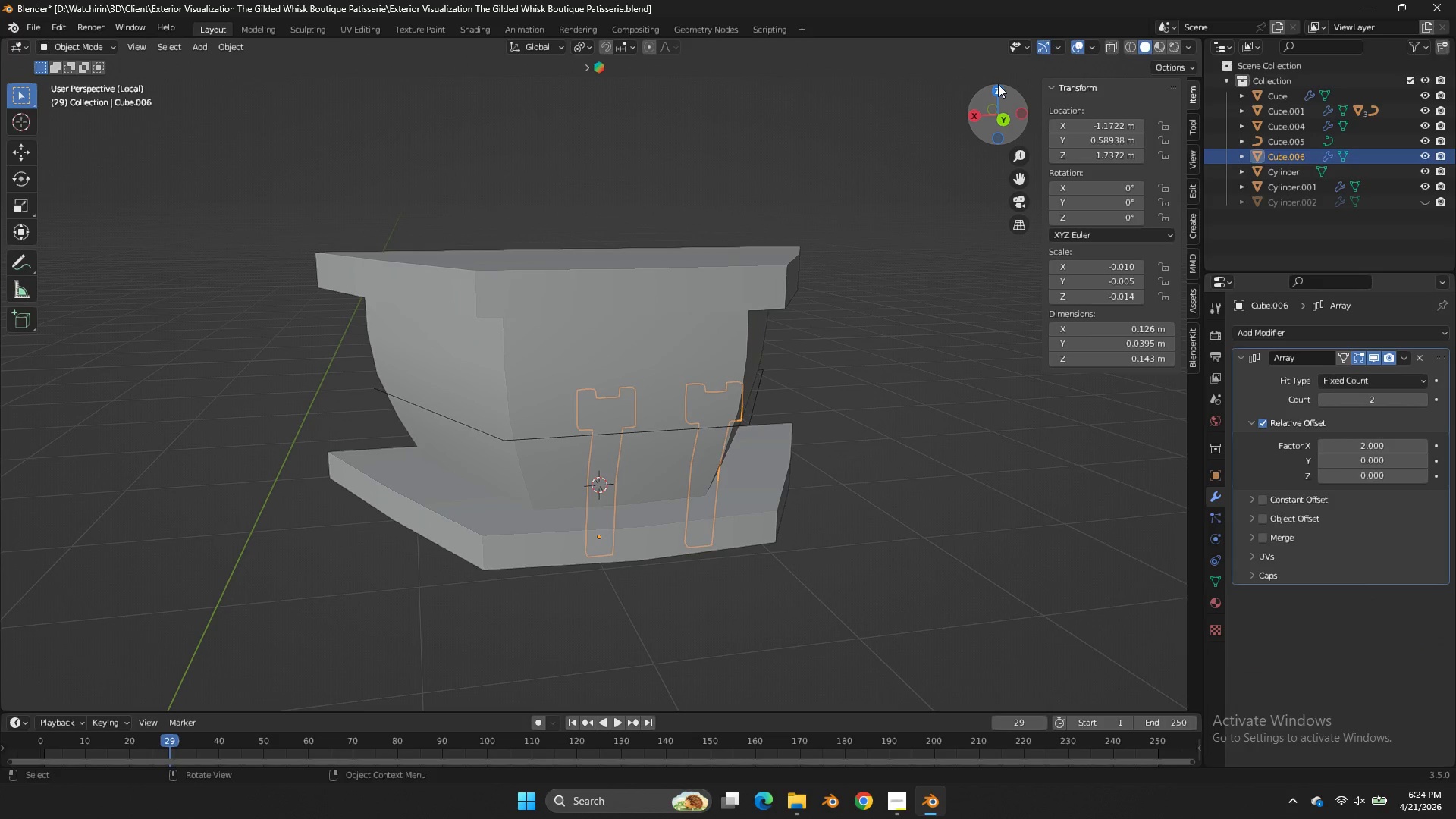 
left_click([1000, 86])
 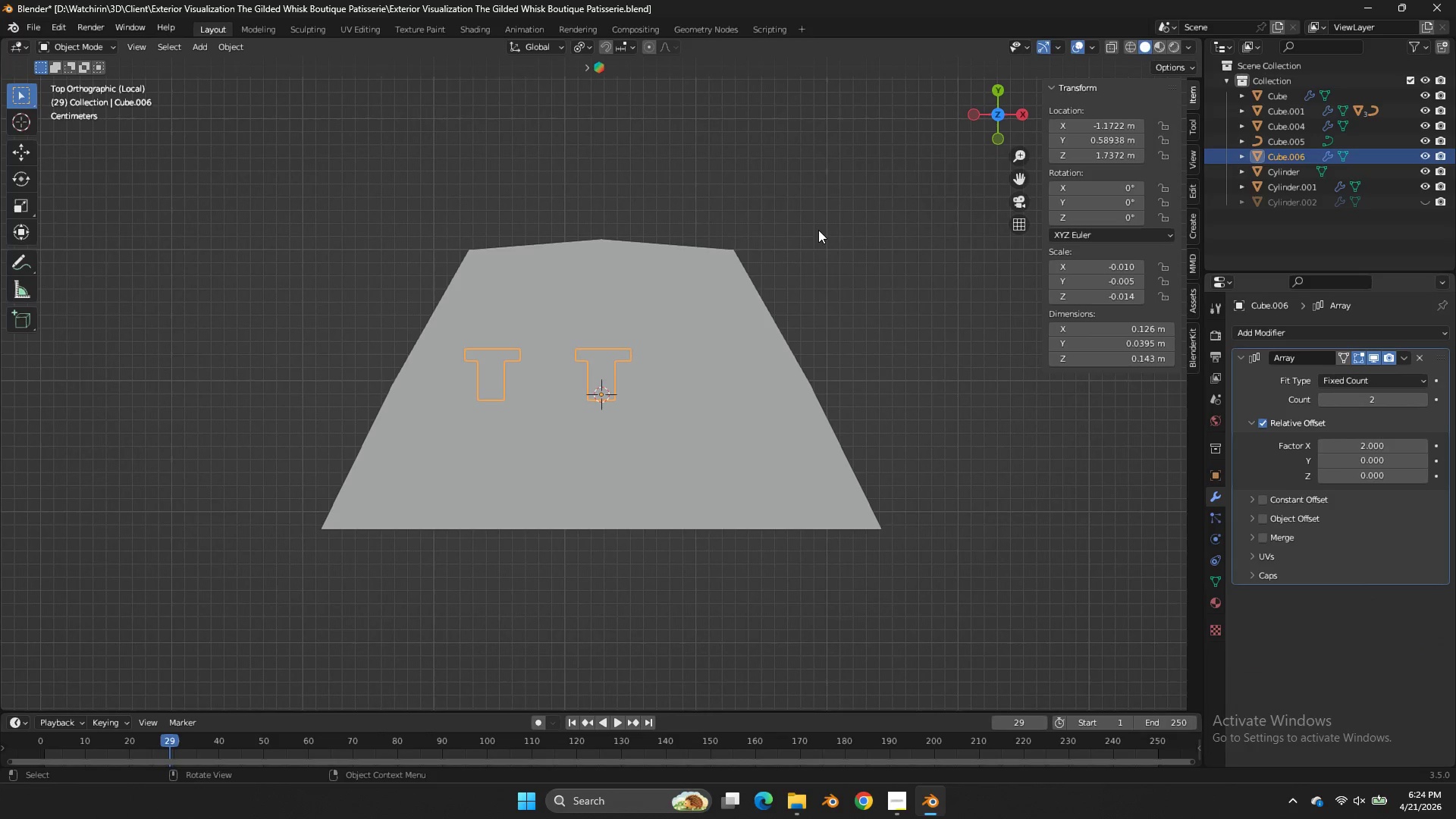 
key(Z)
 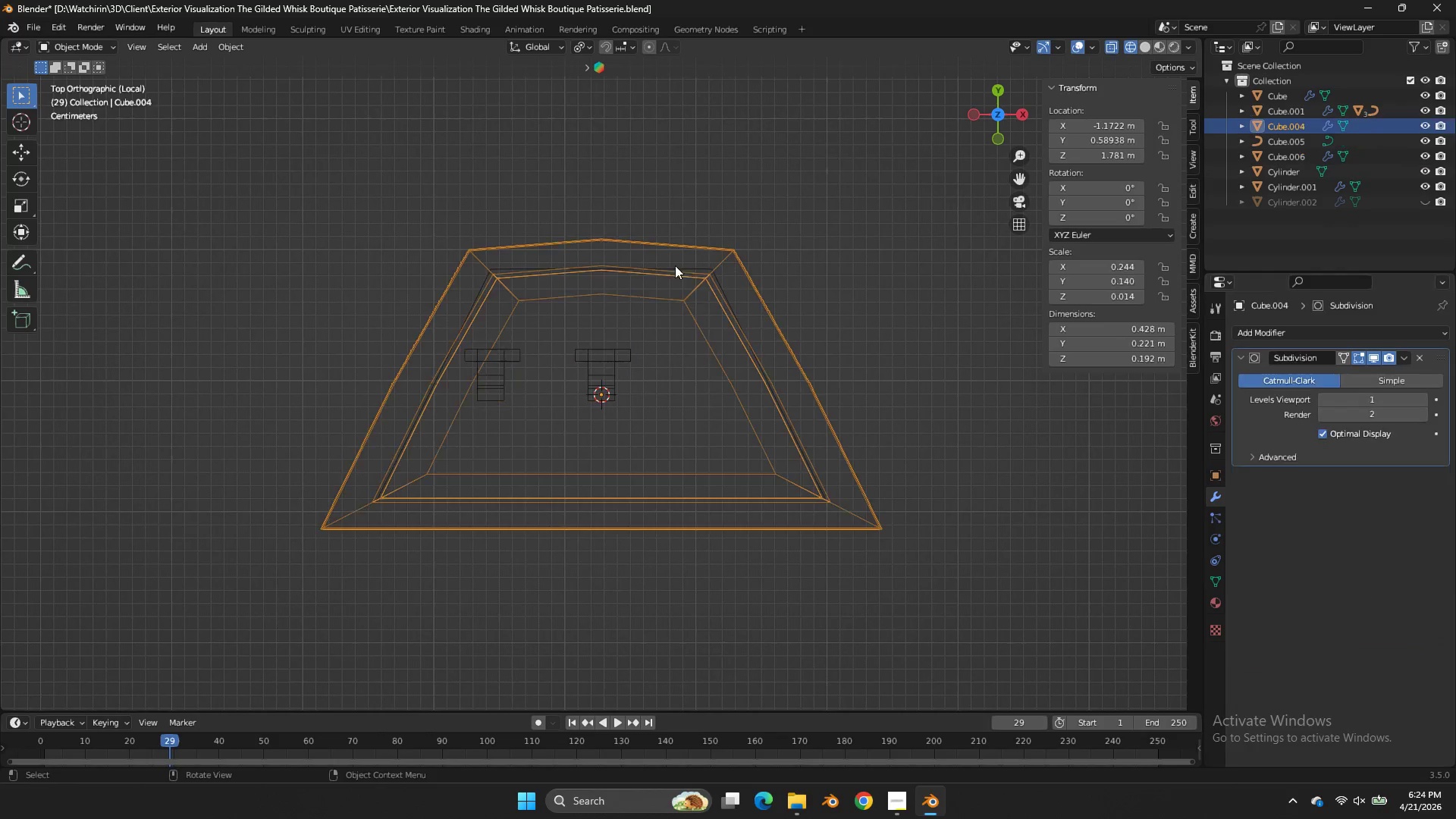 
double_click([702, 265])
 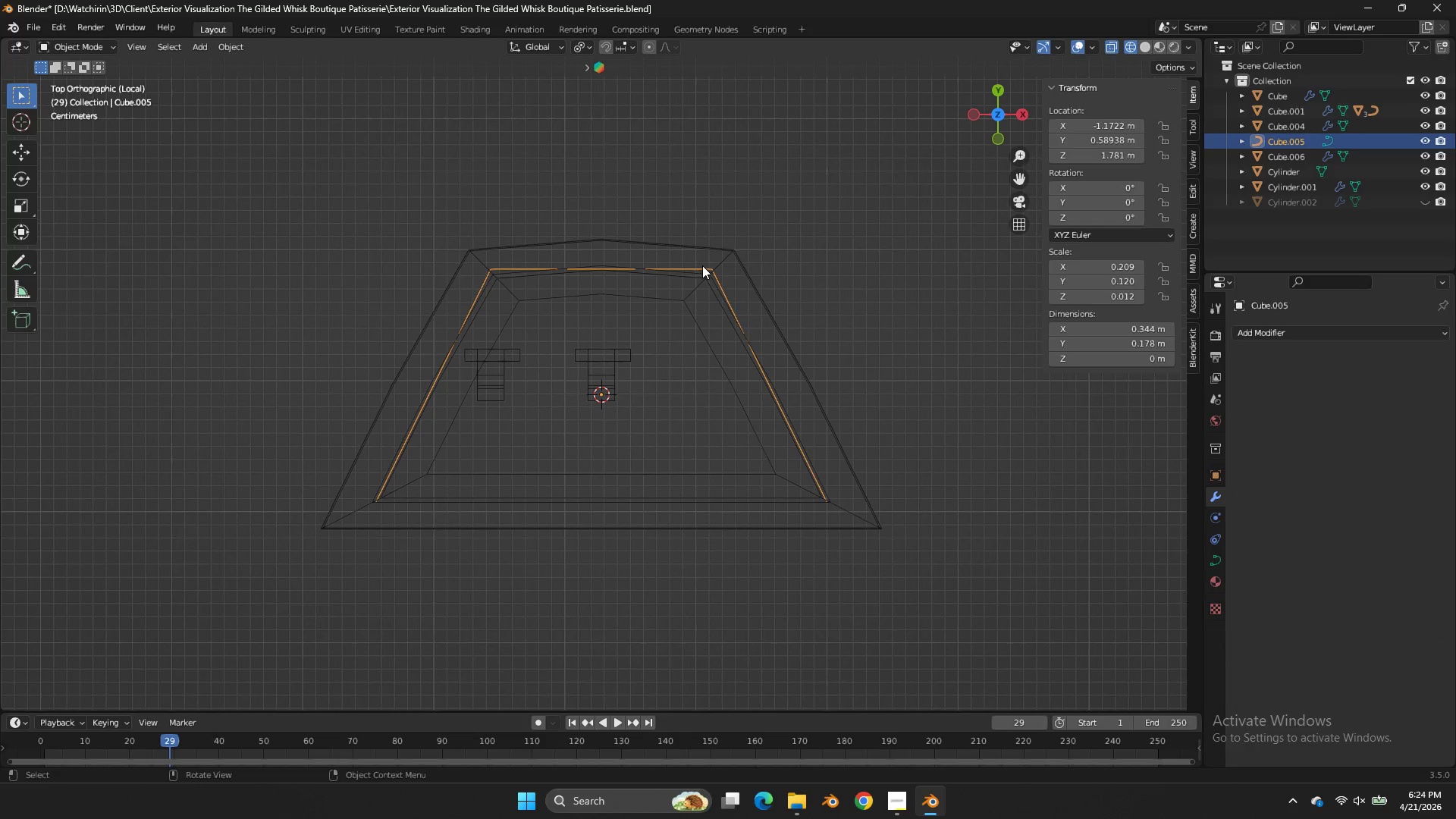 
key(X)
 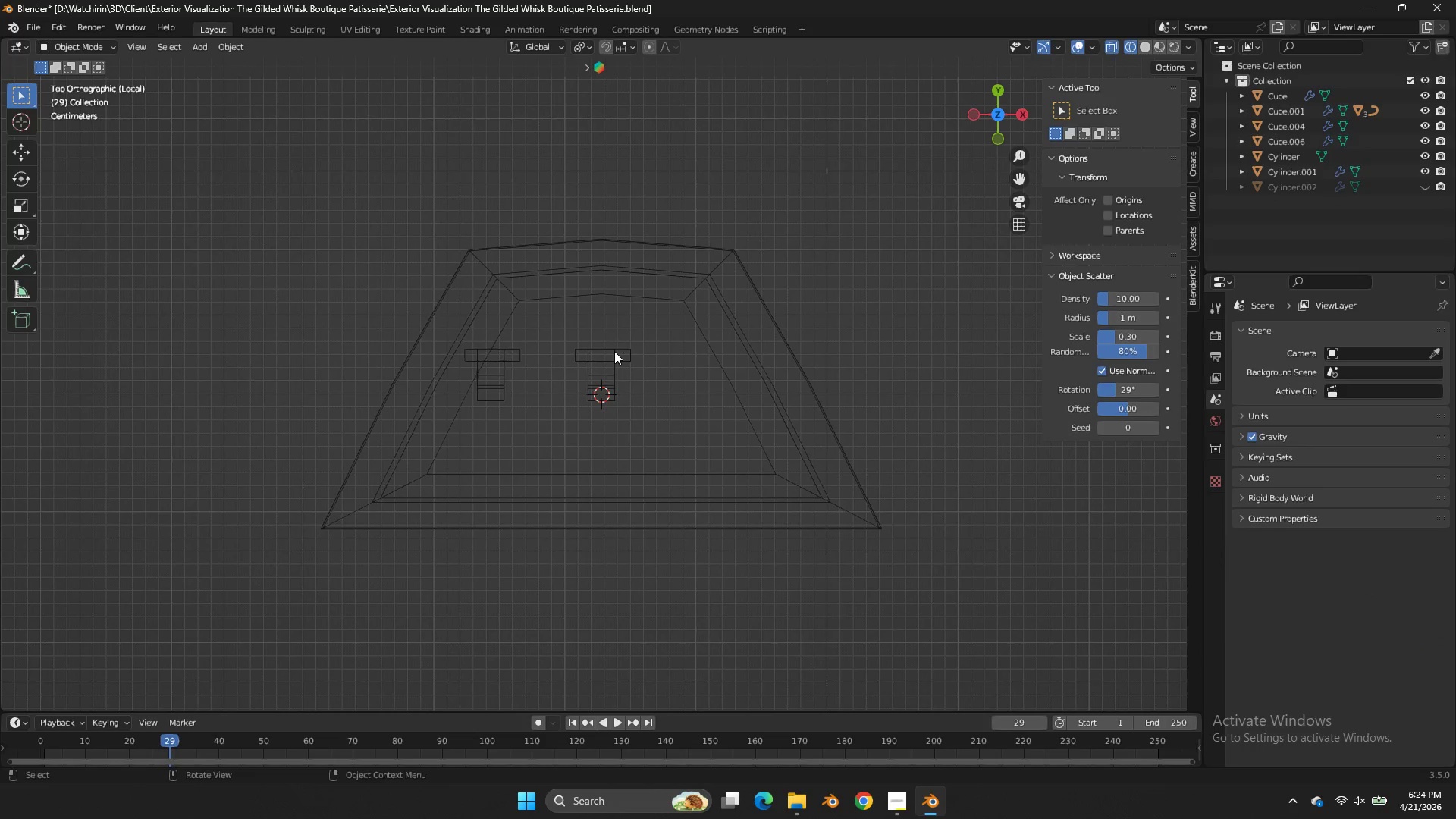 
double_click([614, 351])
 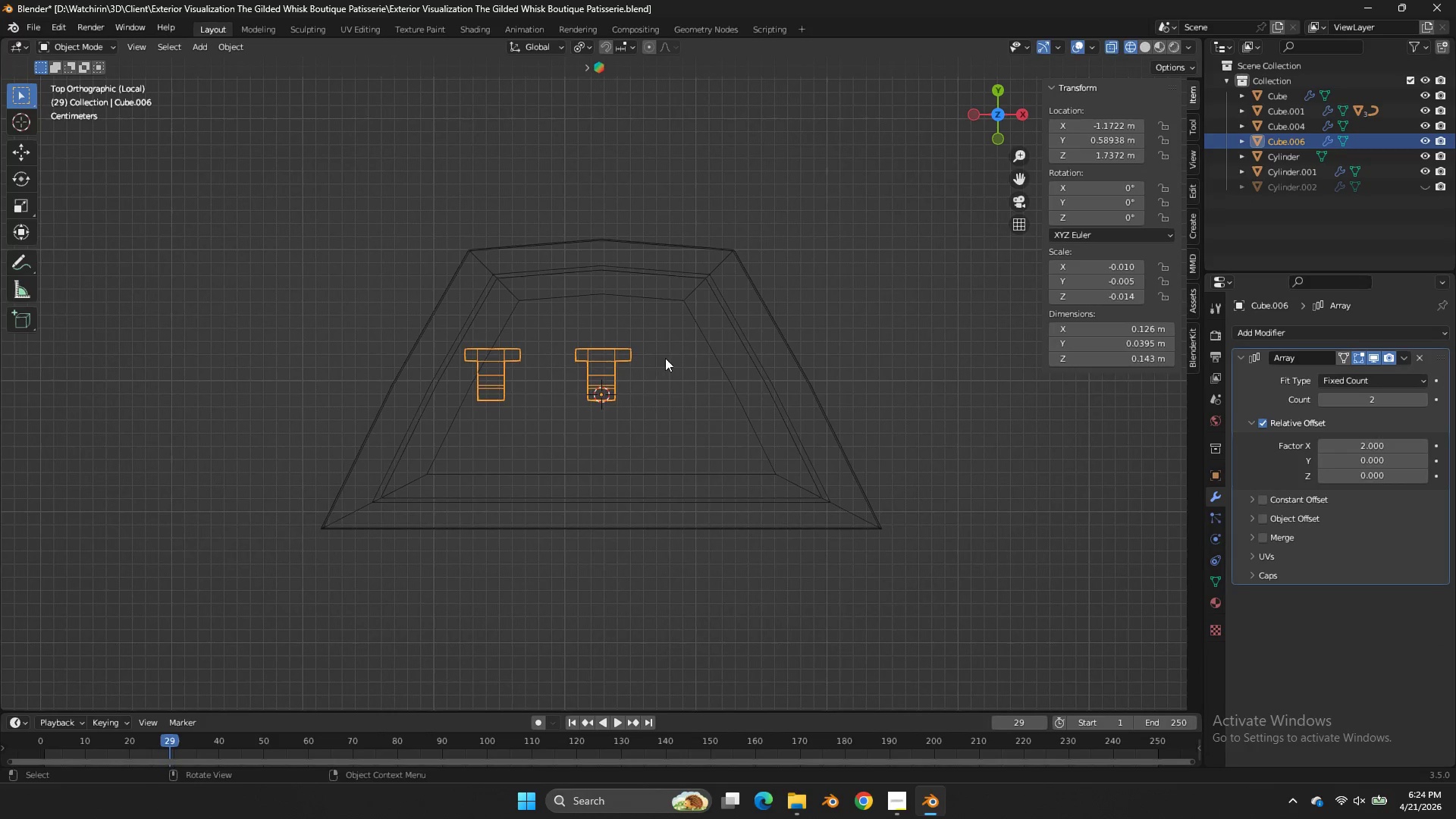 
key(G)
 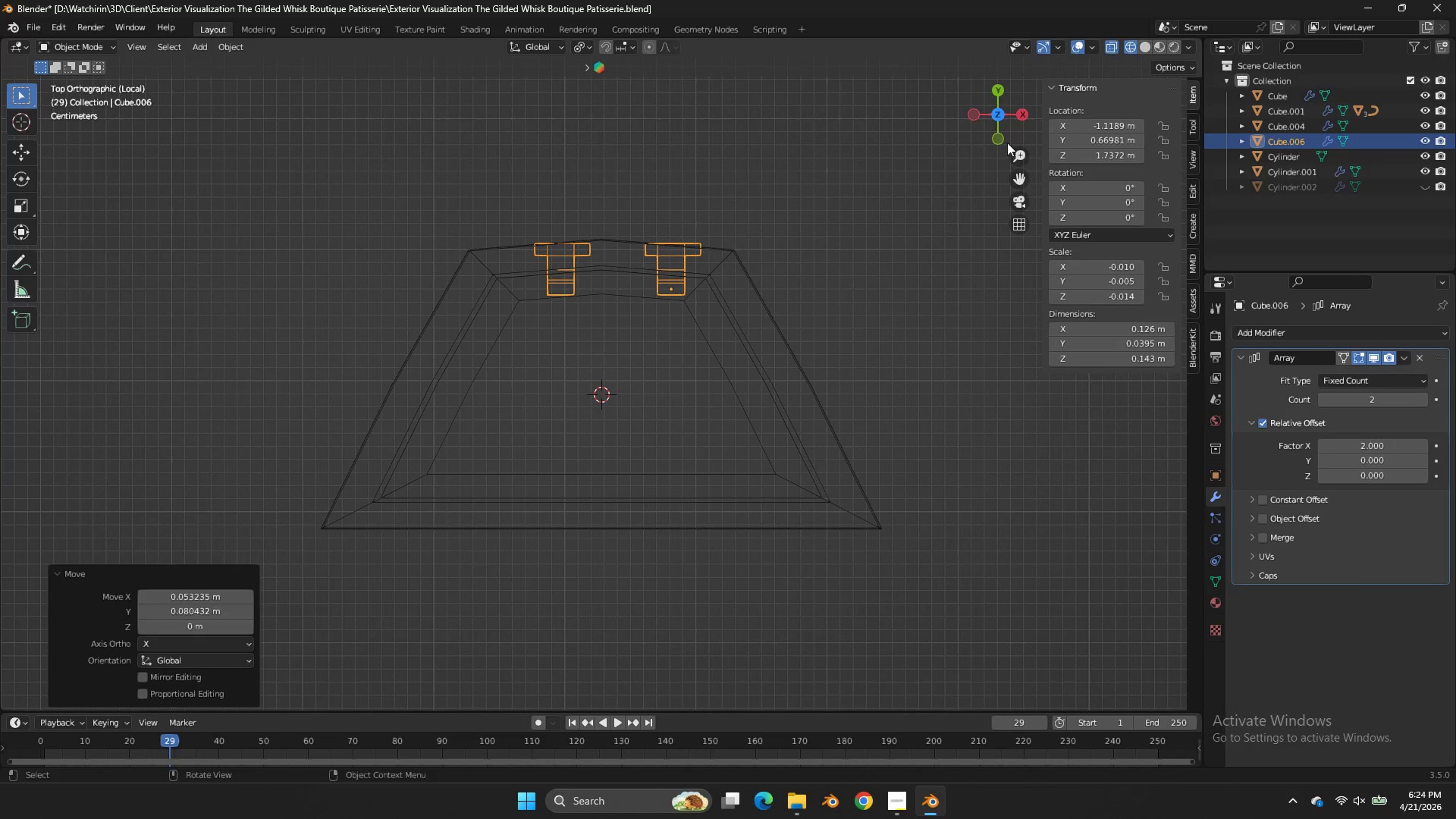 
left_click([1019, 117])
 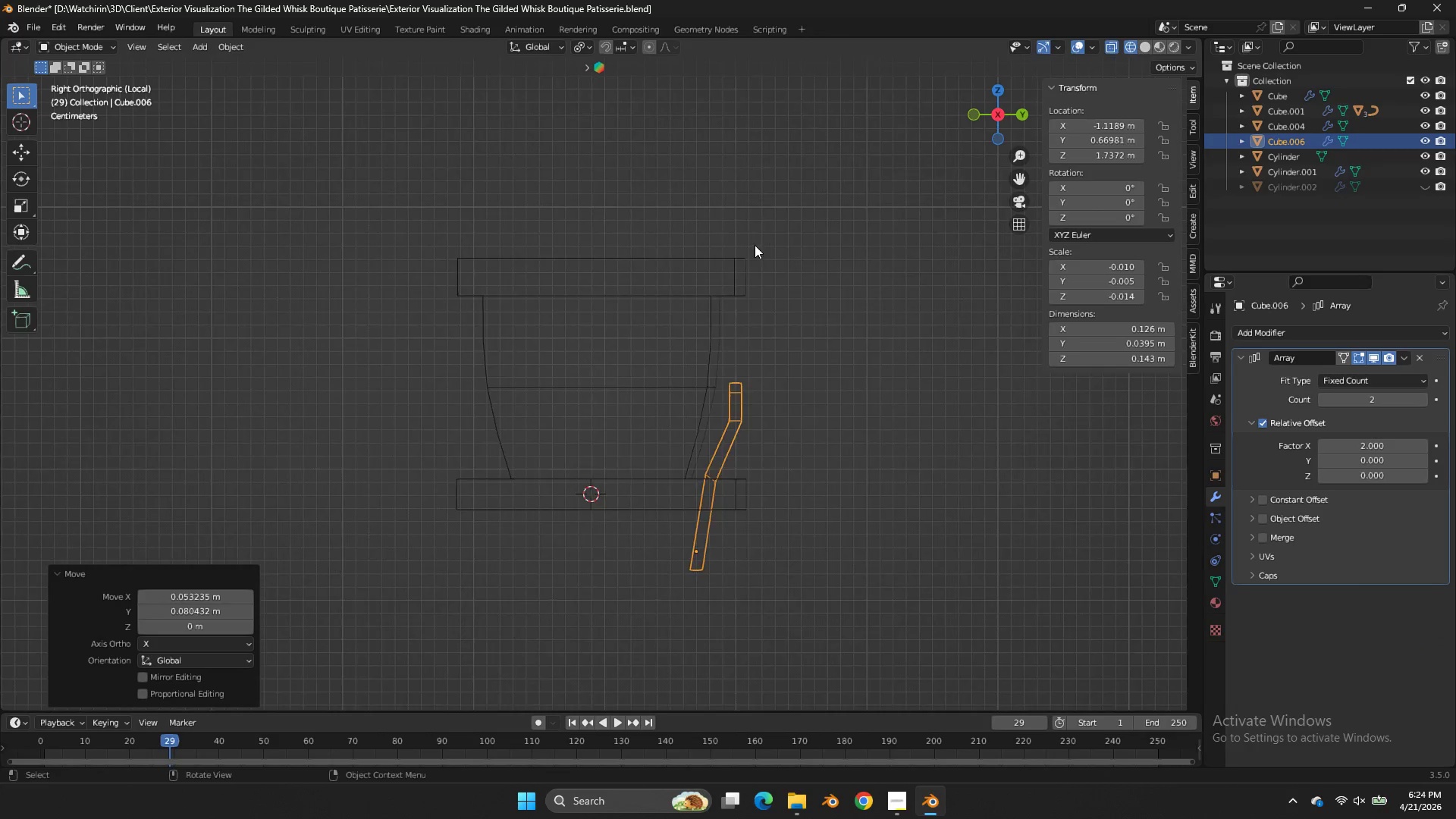 
scroll: coordinate [821, 254], scroll_direction: up, amount: 2.0
 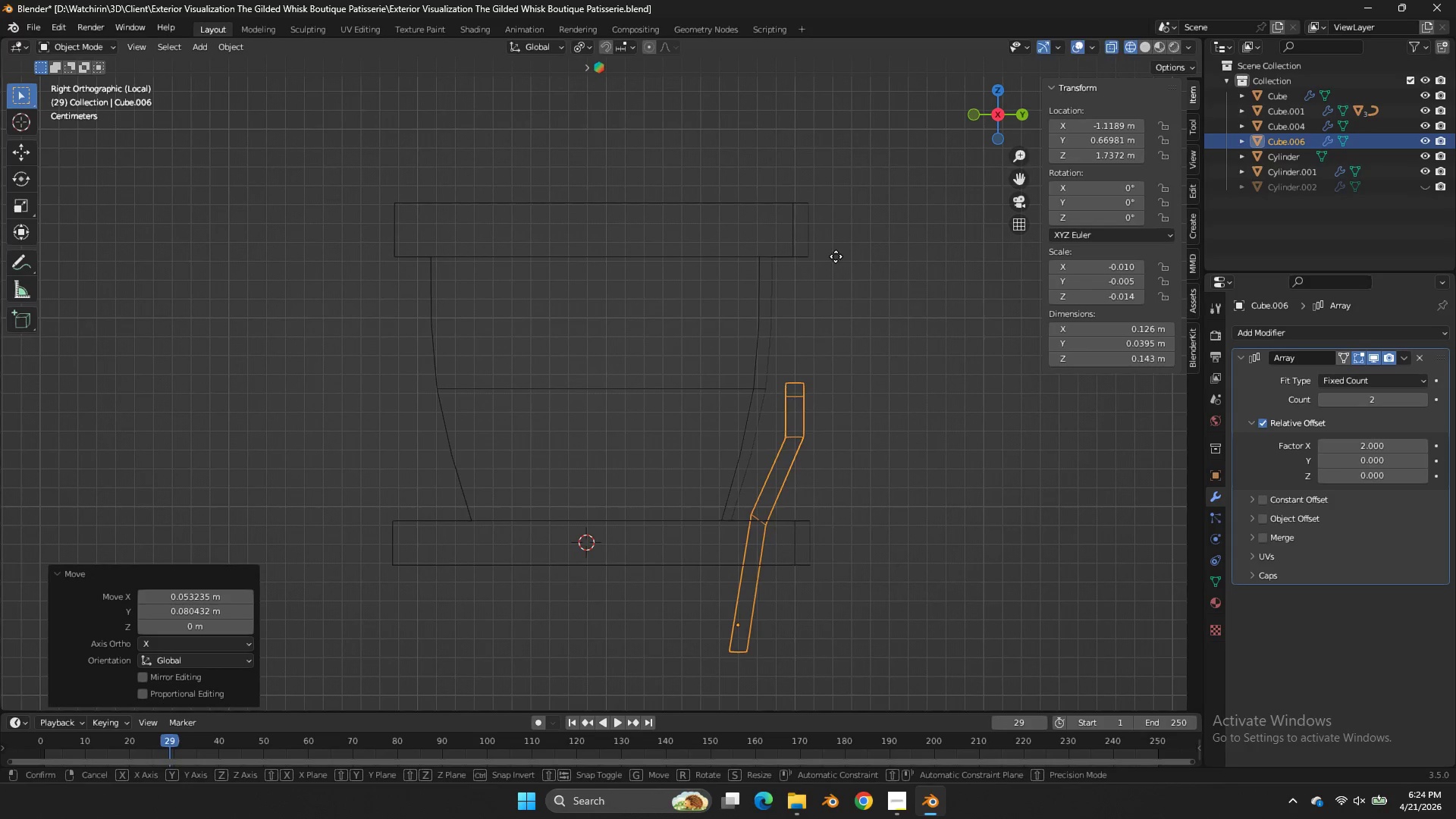 
type(gz)
 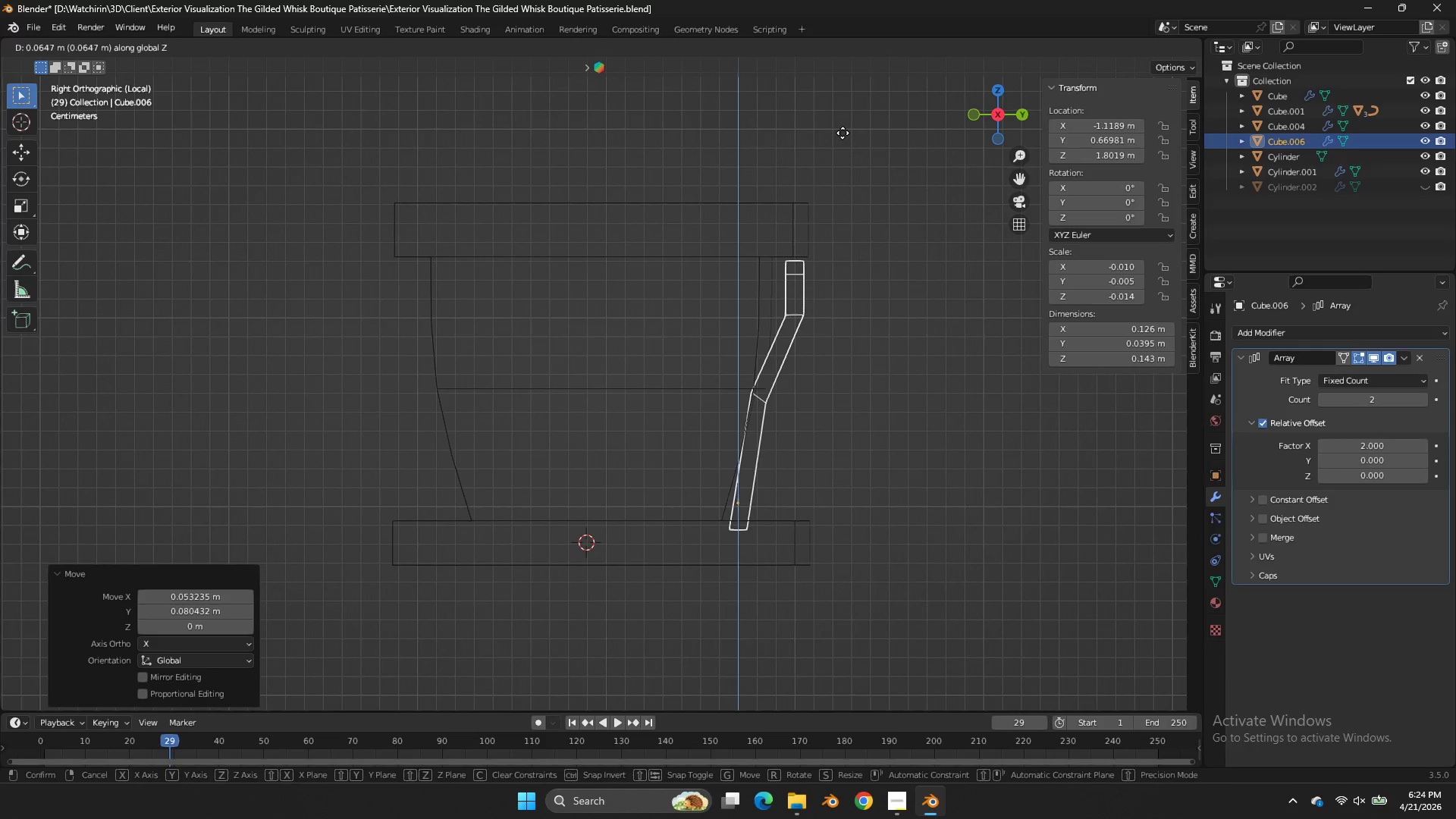 
left_click([843, 132])
 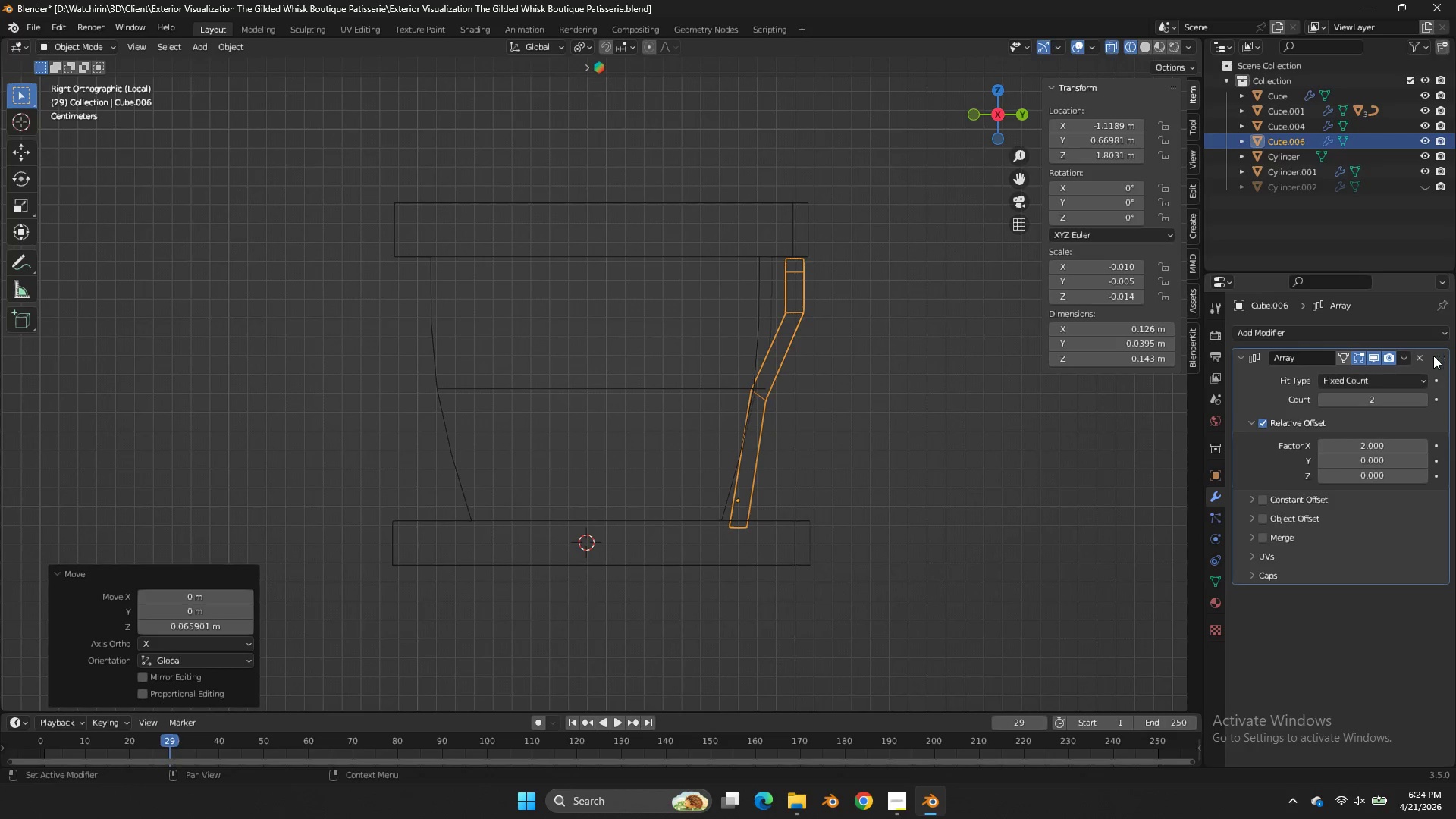 
left_click([1398, 335])
 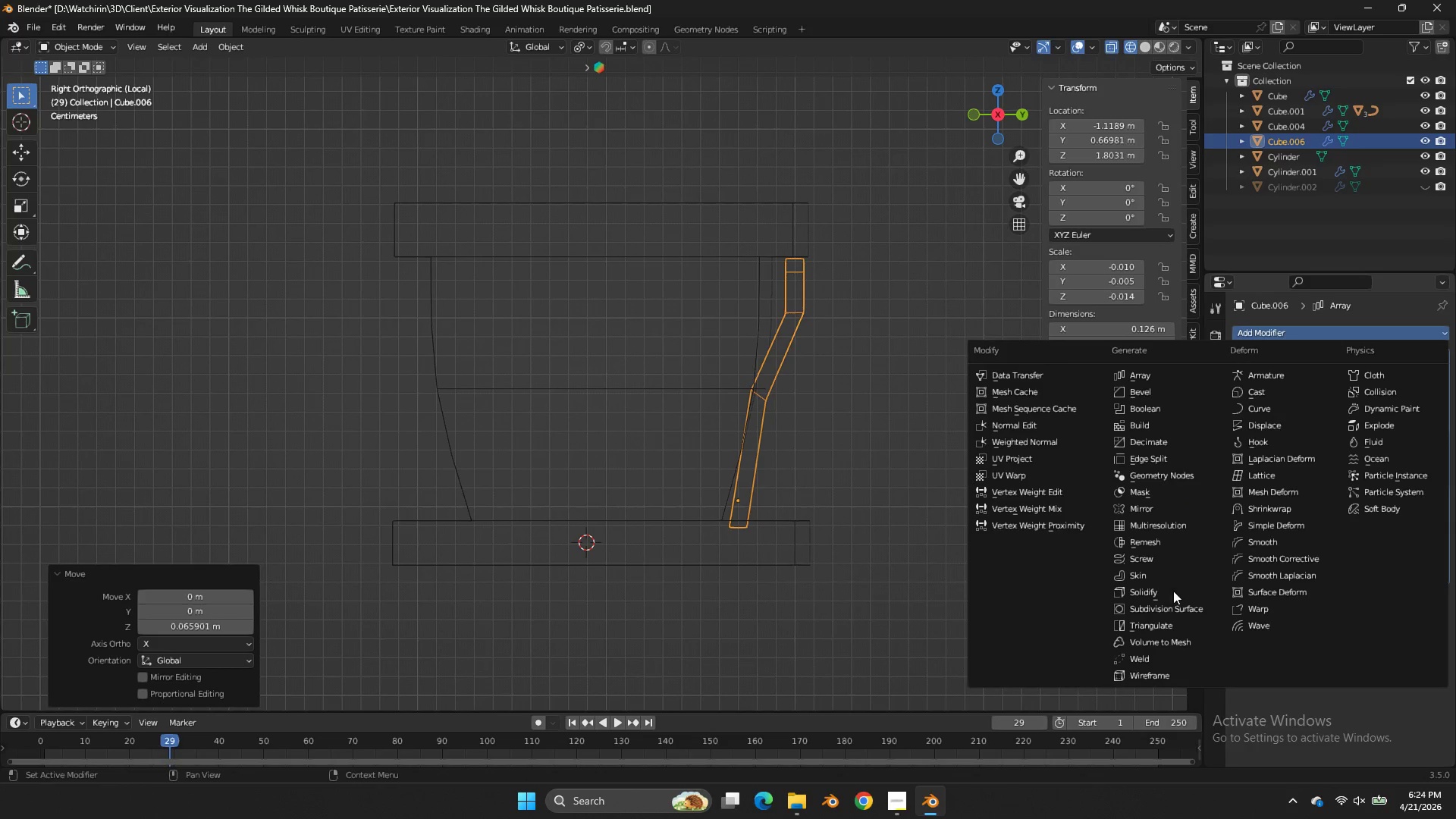 
left_click([1181, 605])
 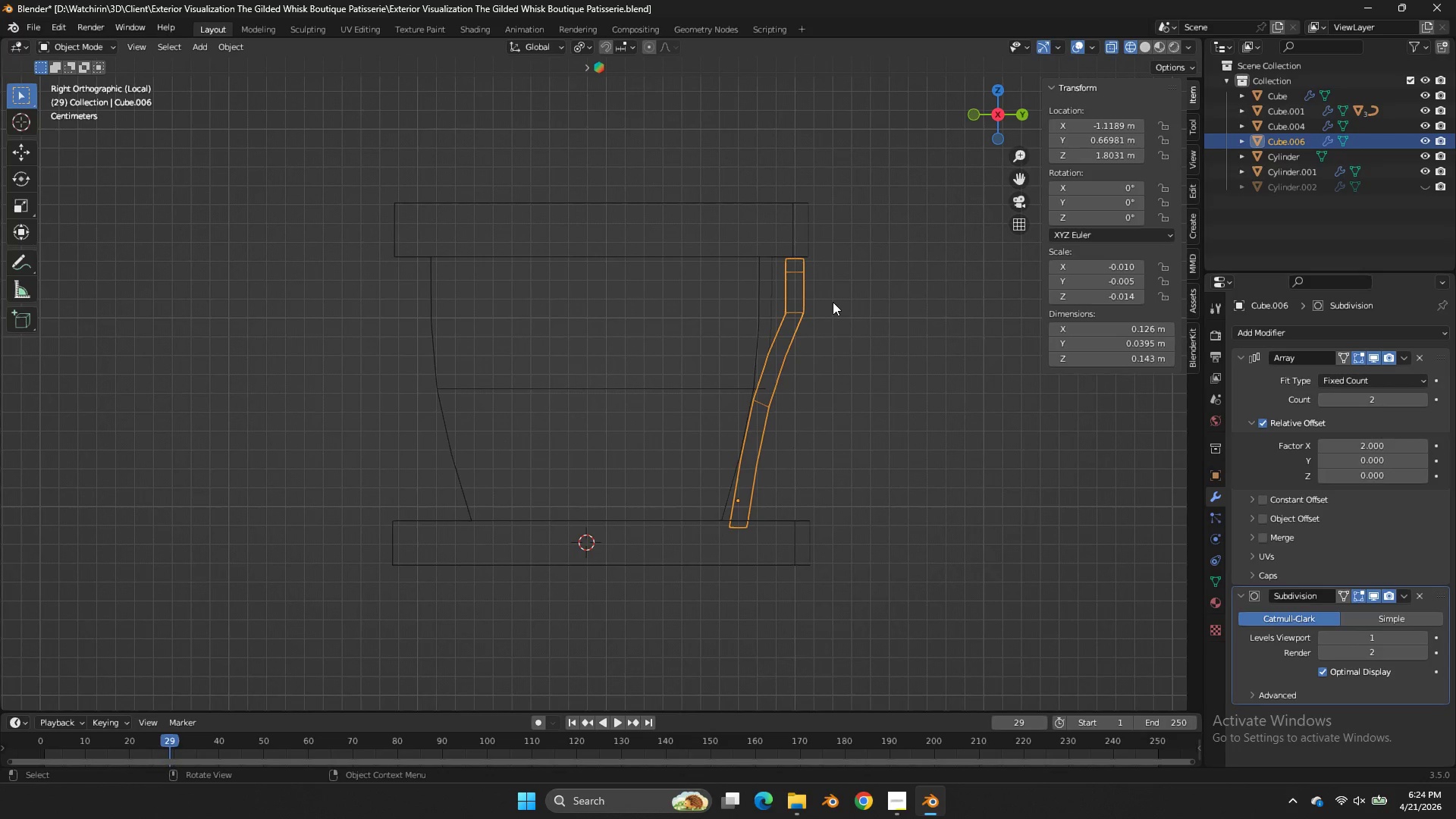 
key(Tab)
key(Tab)
type(zg)
 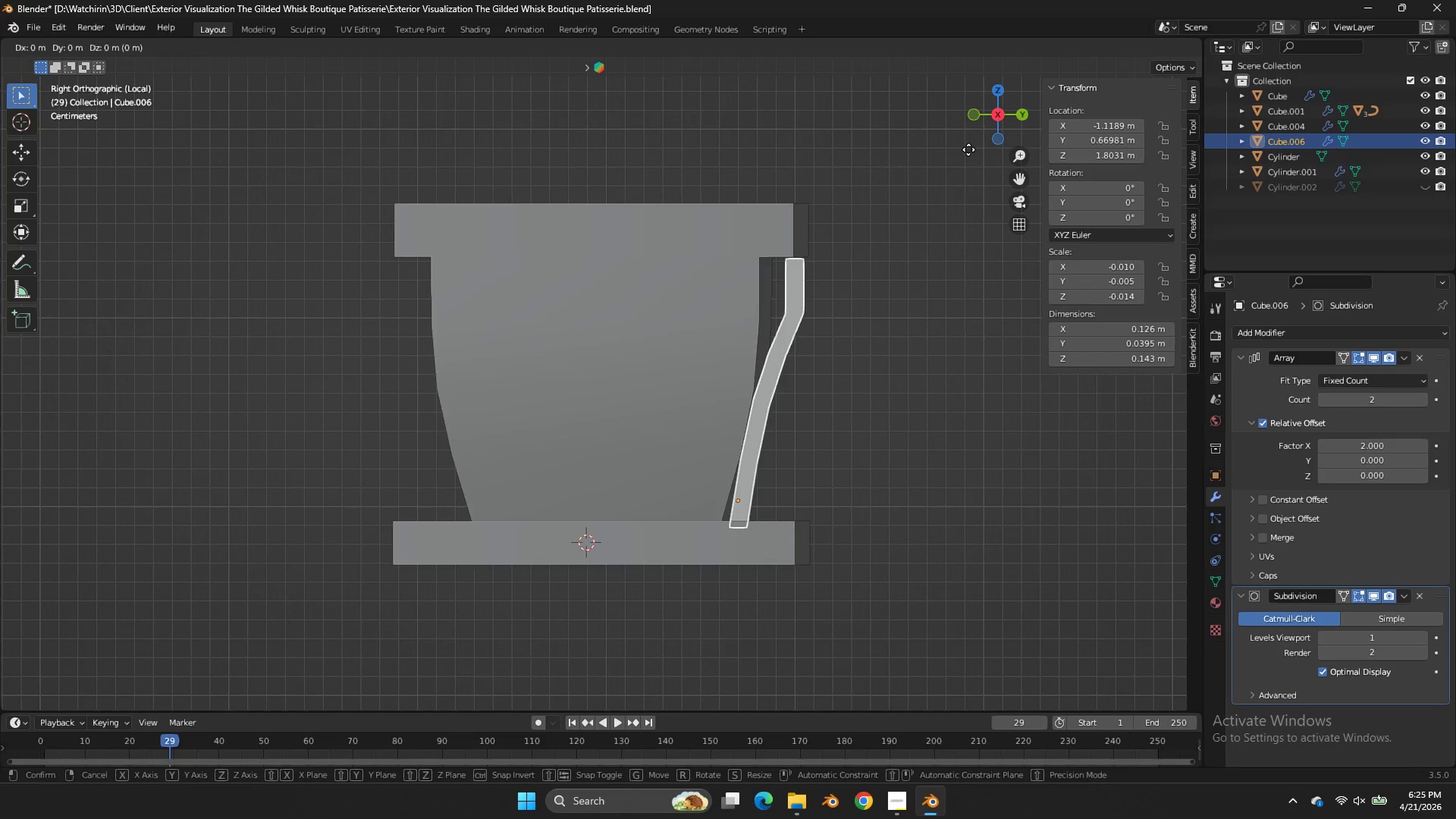 
hold_key(key=ShiftLeft, duration=1.02)
left_click([907, 142])
 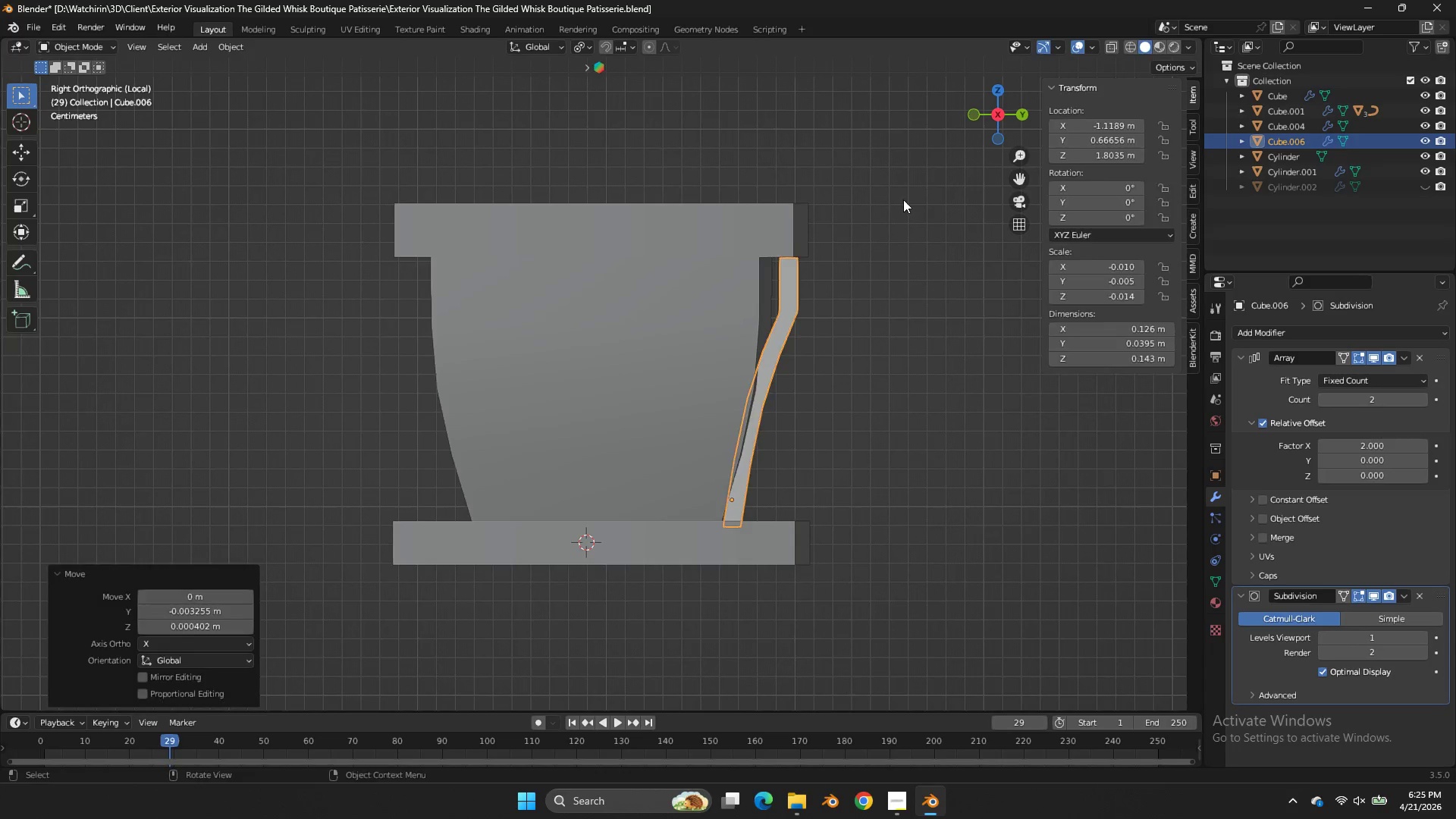 
key(Tab)
type(zgy)
 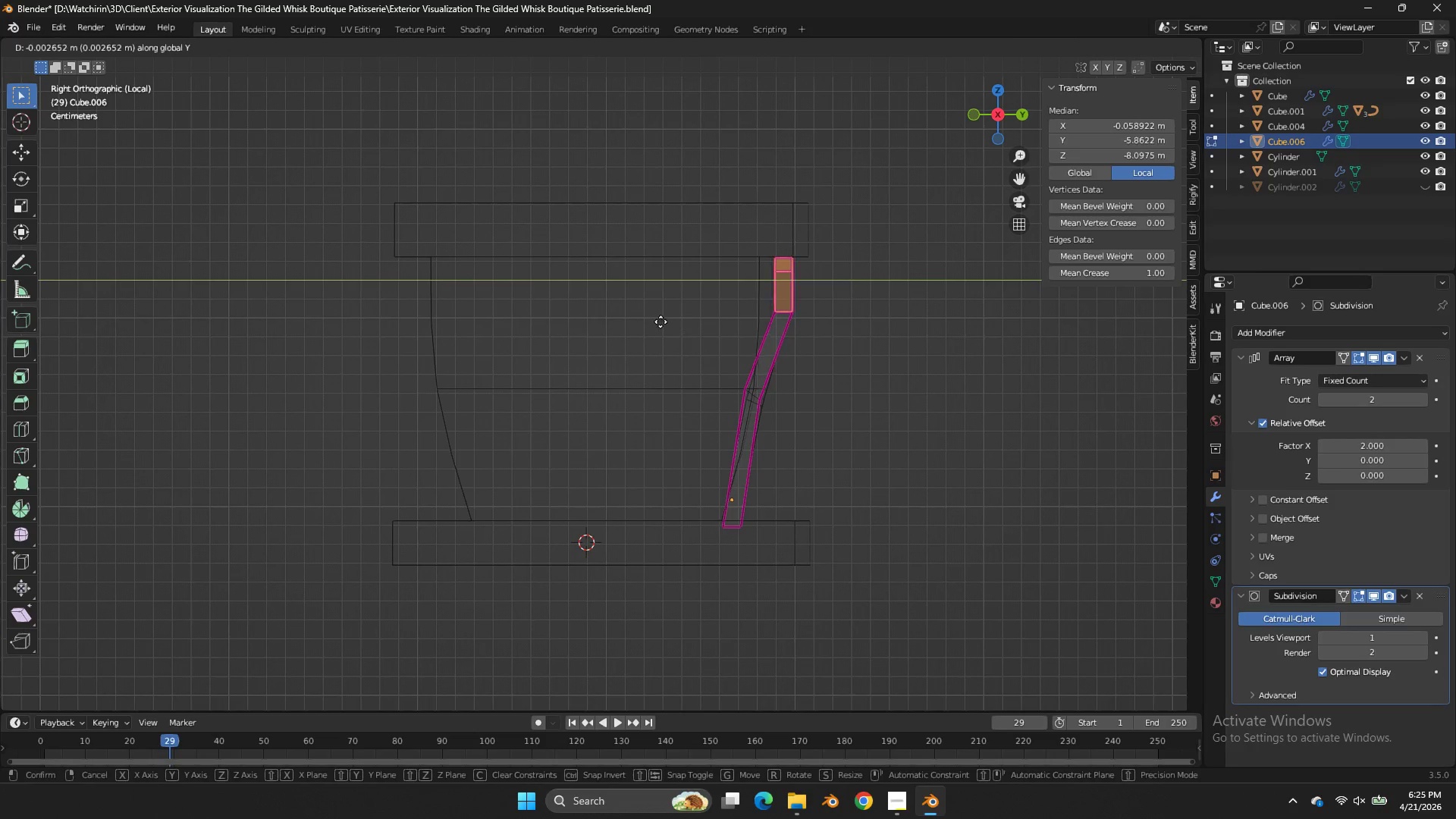 
left_click_drag(start_coordinate=[867, 231], to_coordinate=[721, 335])
 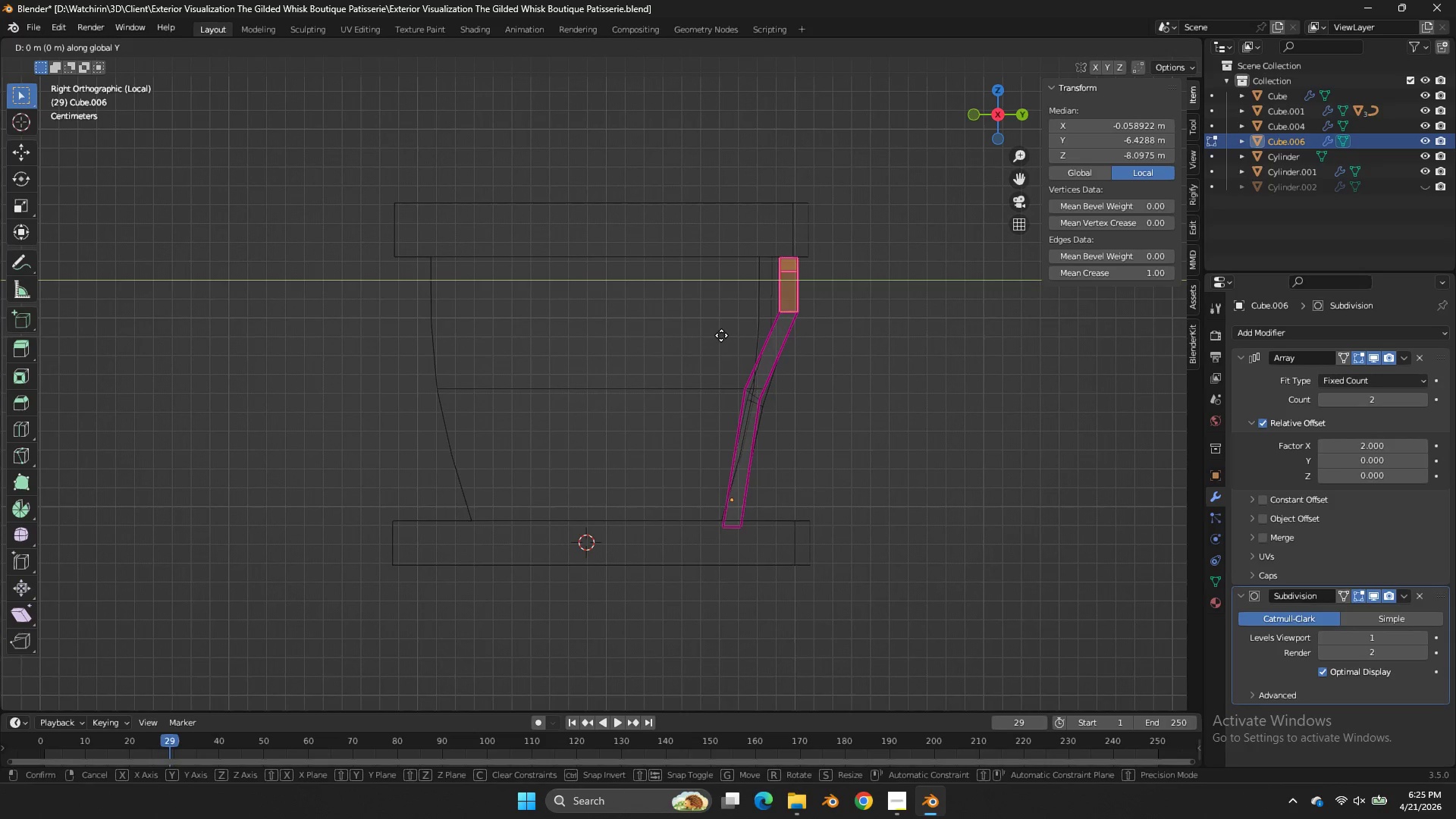 
hold_key(key=ShiftLeft, duration=0.5)
left_click([643, 317])
 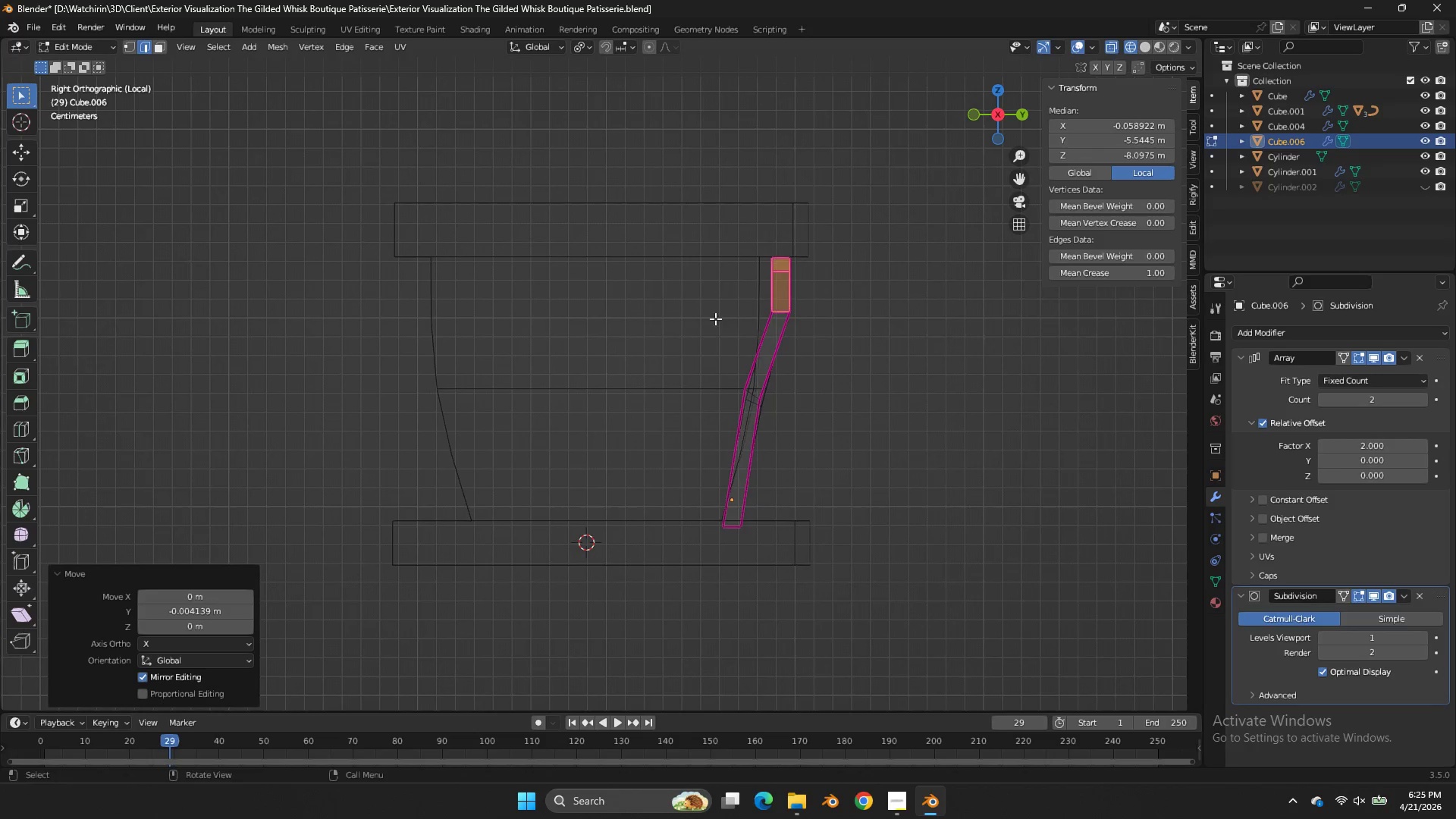 
key(Z)
 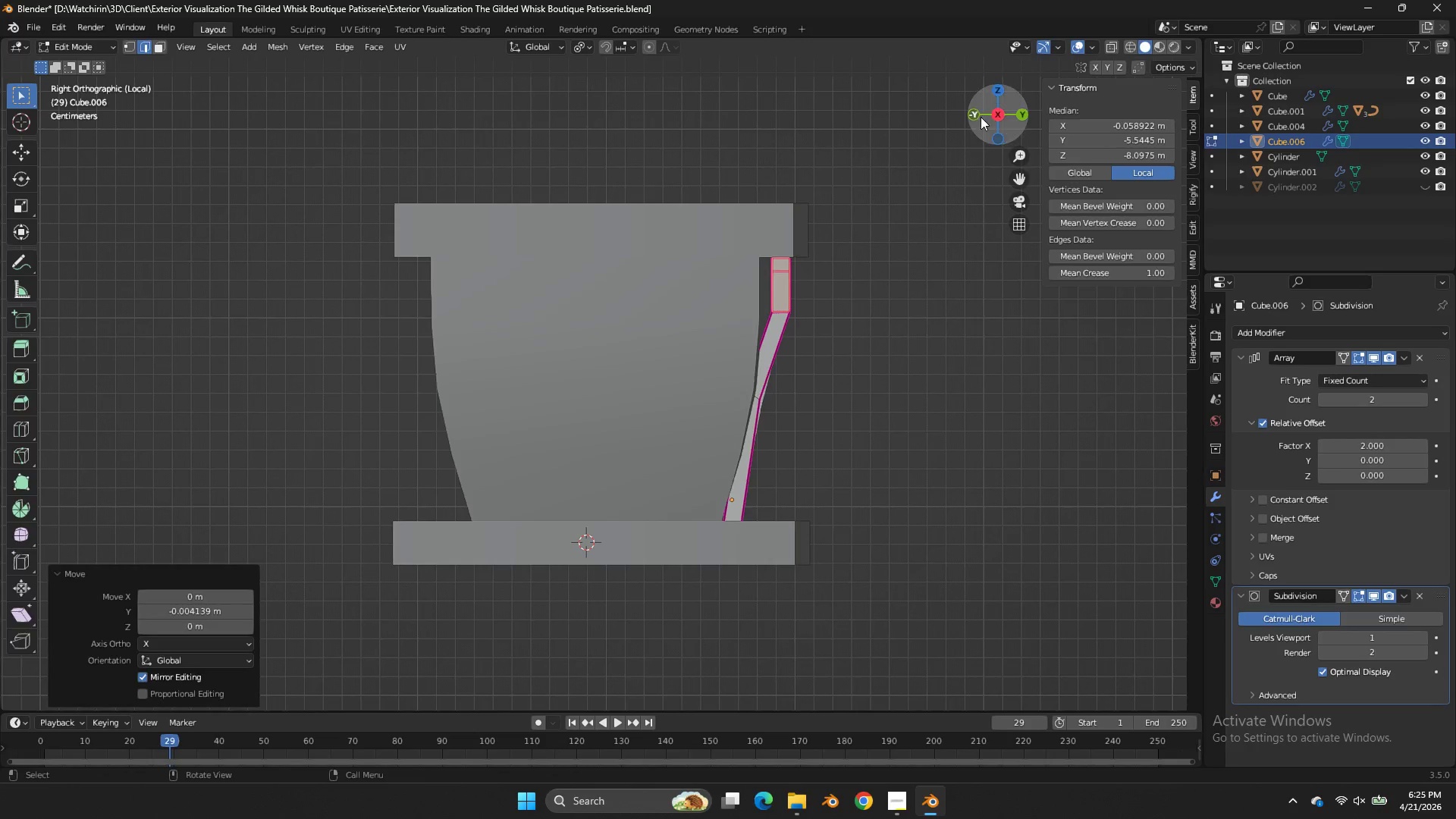 
key(Tab)
 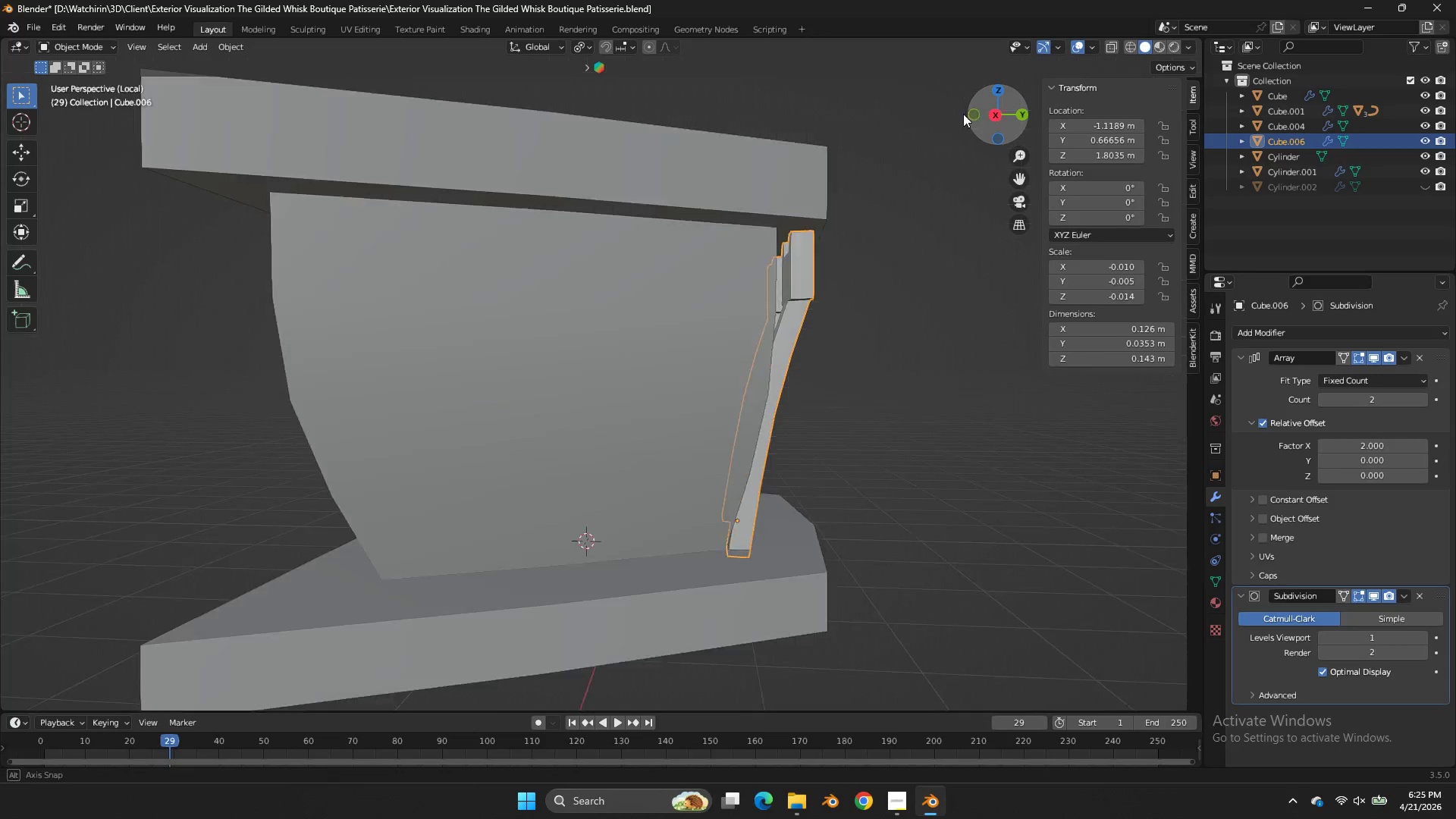 
left_click_drag(start_coordinate=[981, 111], to_coordinate=[817, 127])
 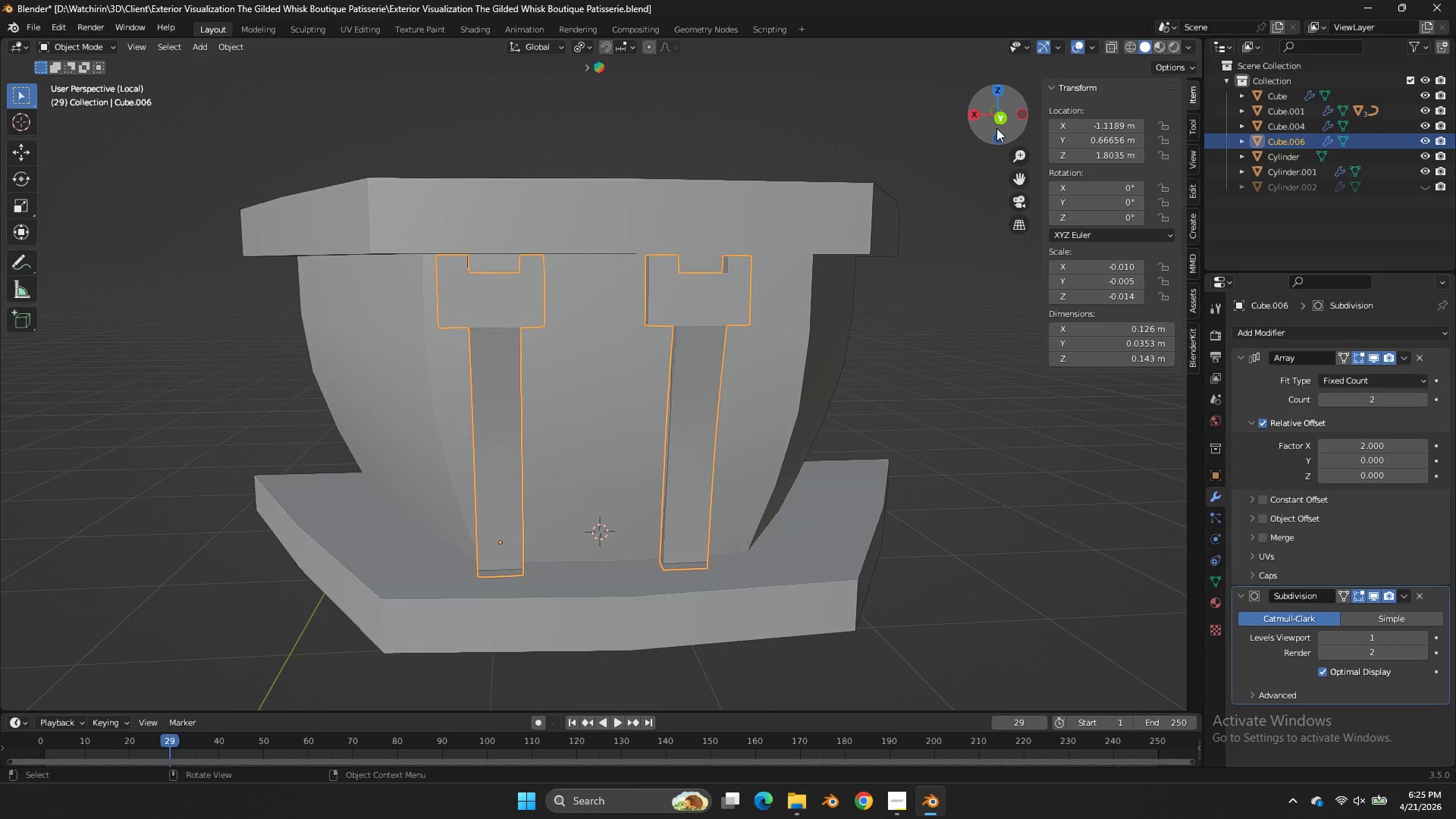 
left_click([999, 130])
 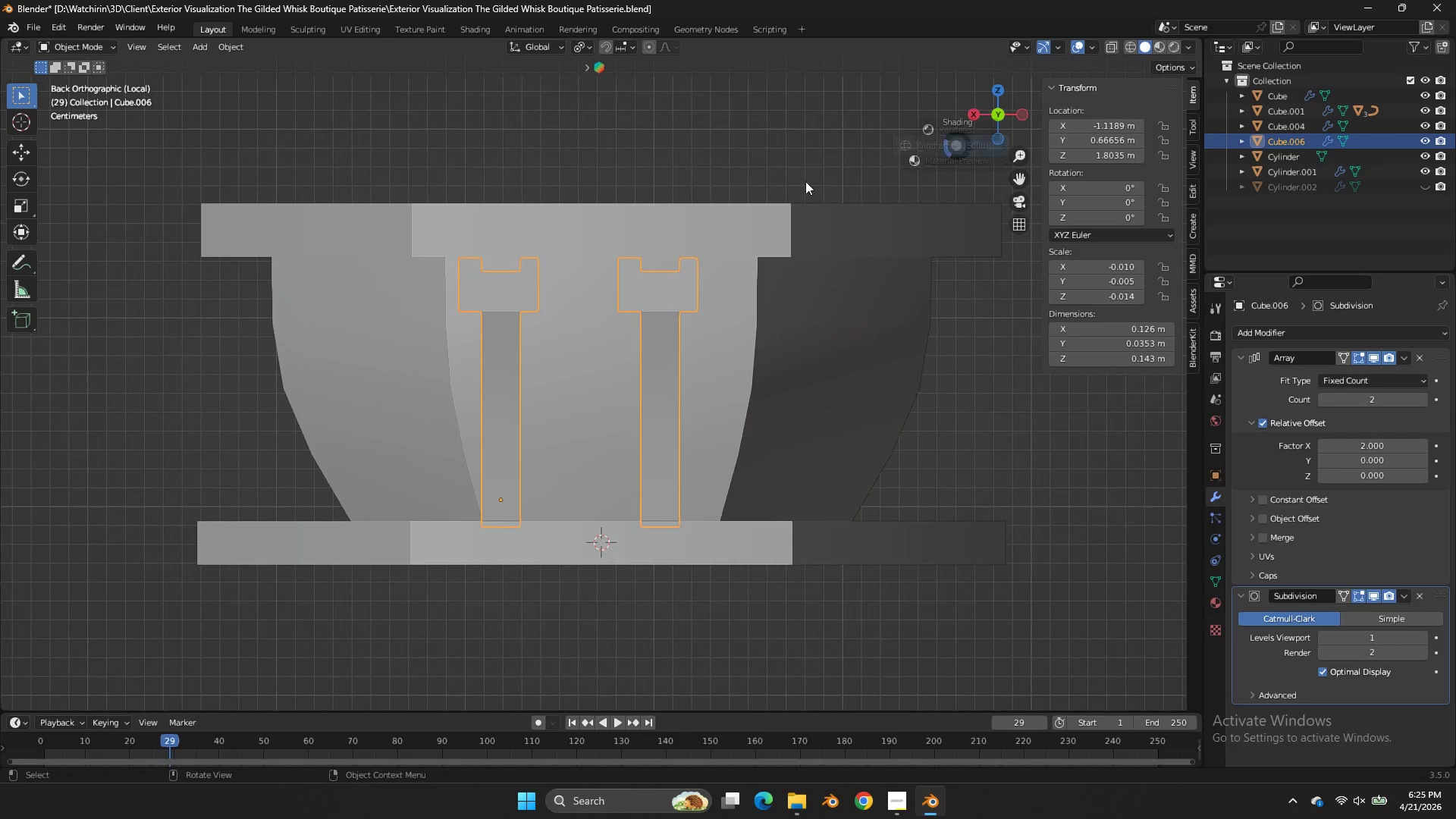 
type(zgyx)
 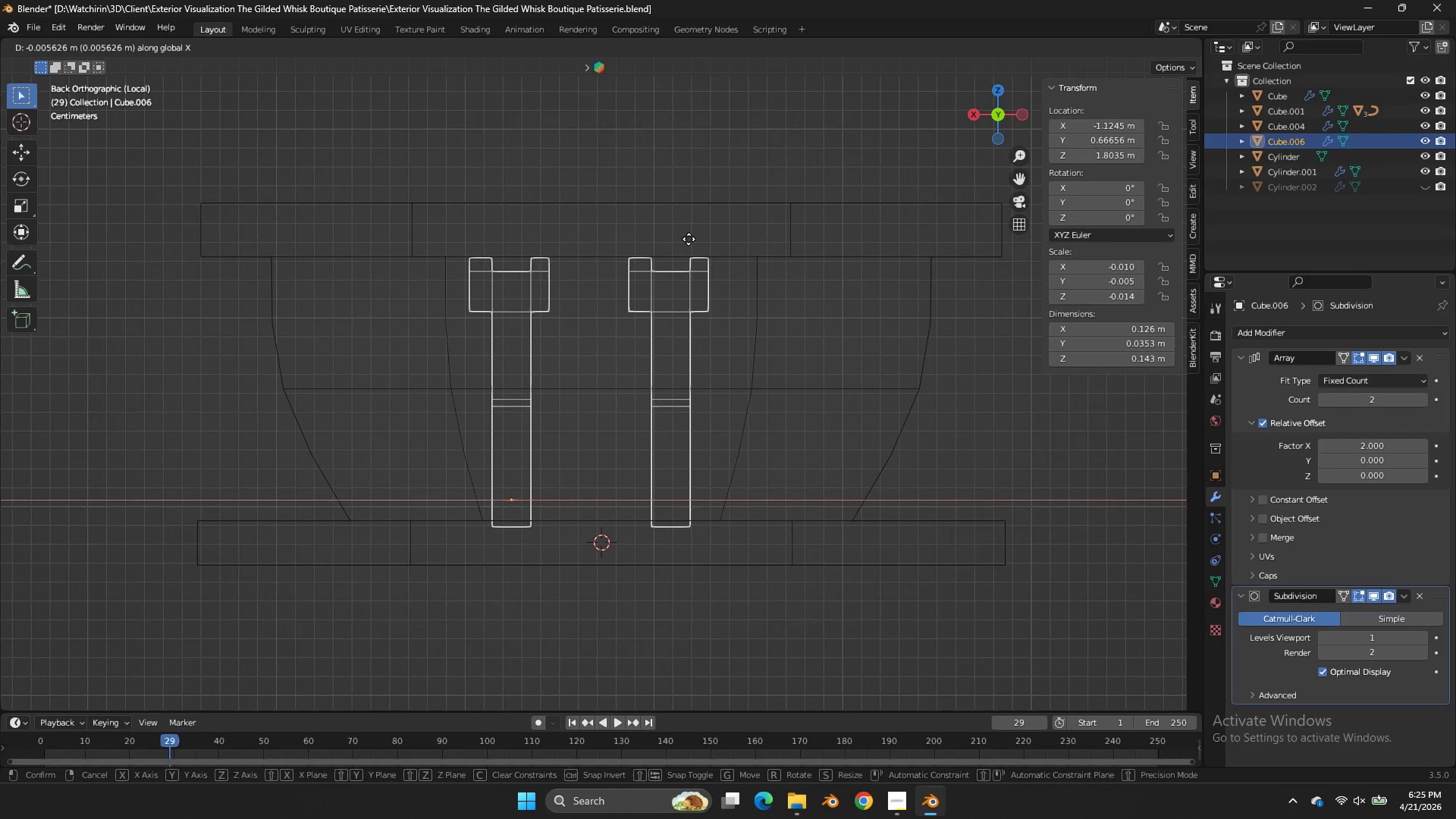 
hold_key(key=ShiftLeft, duration=0.55)
left_click([747, 224])
 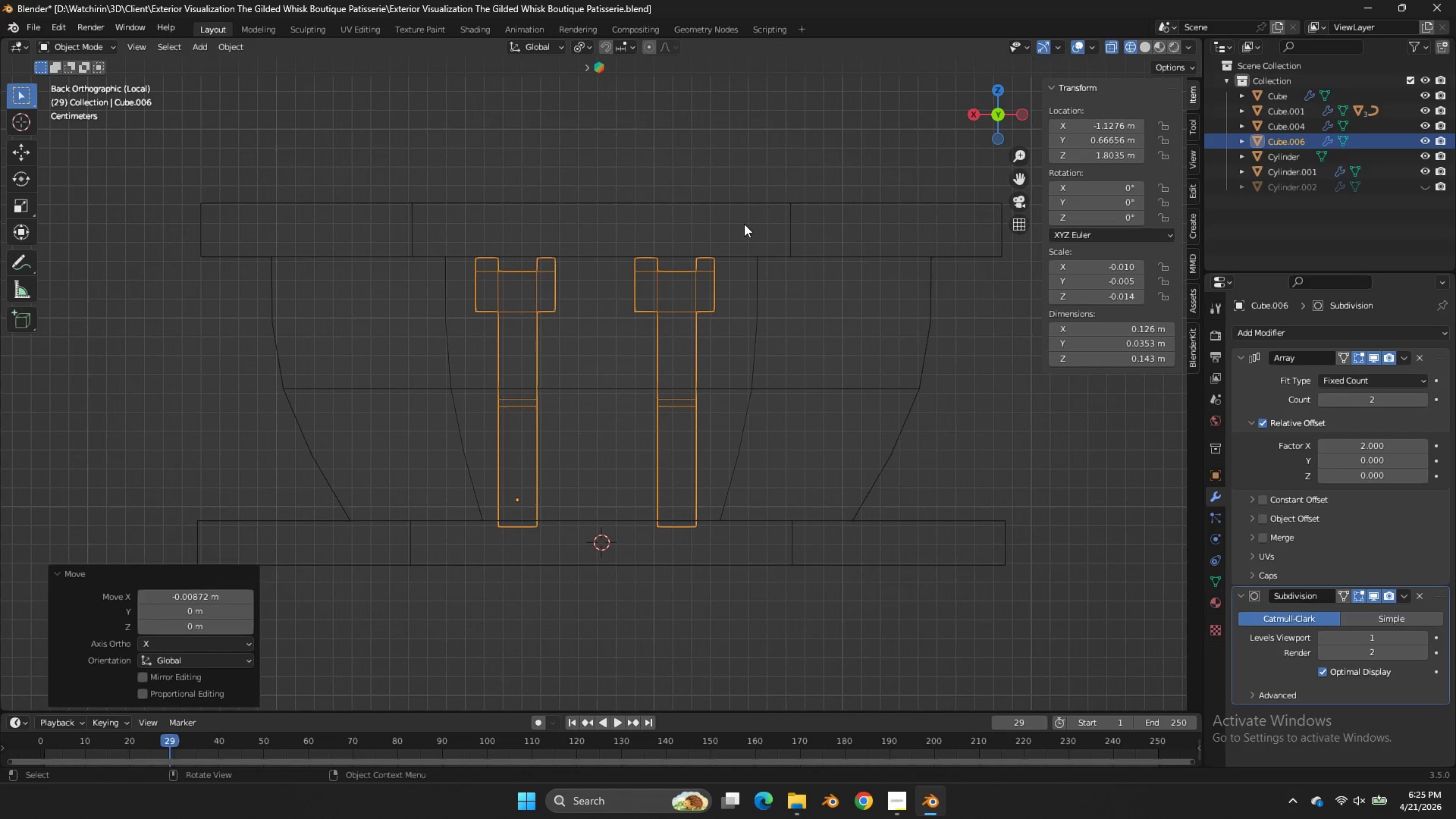 
type(z)
key(Tab)
type(gz)
 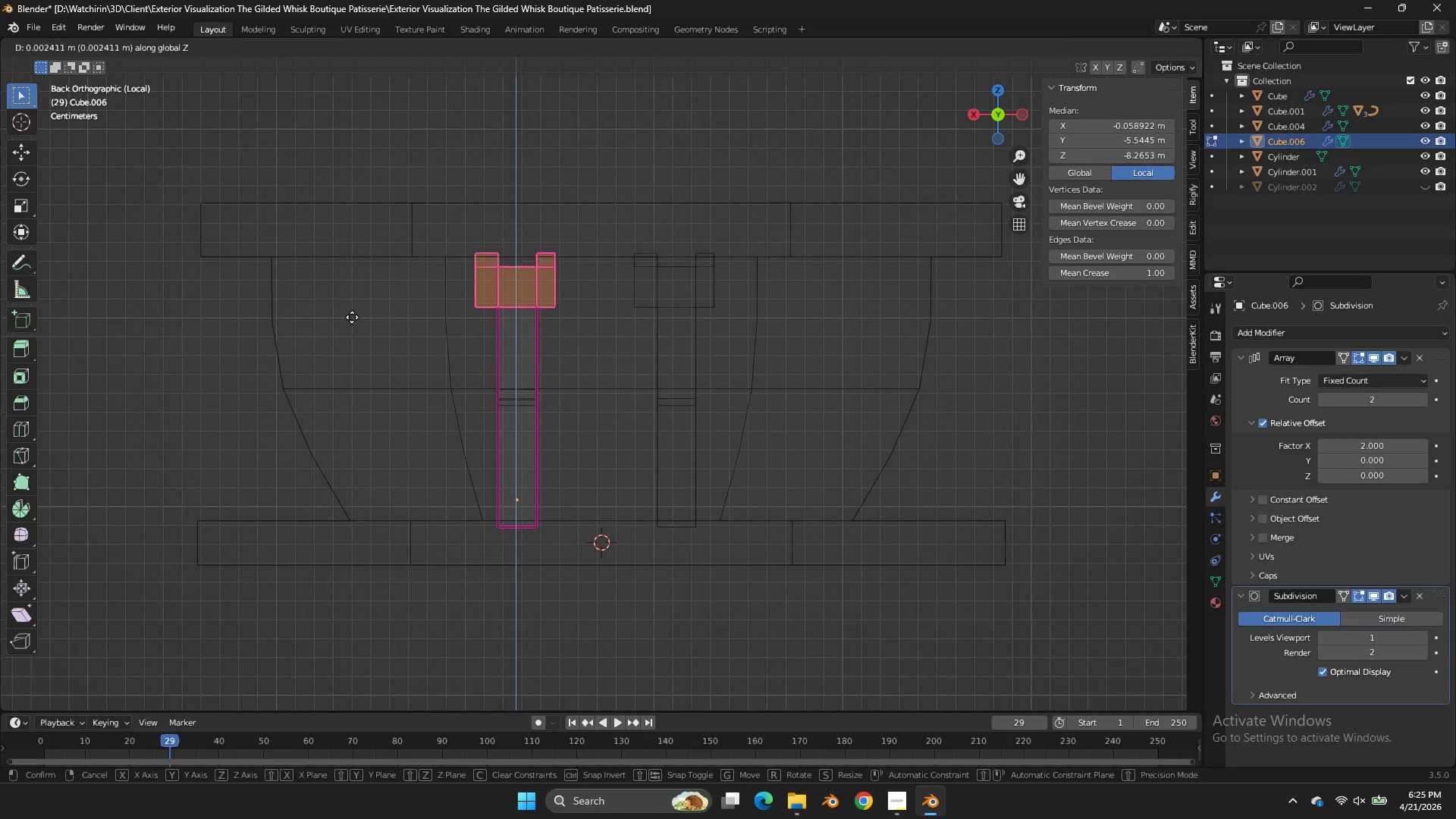 
left_click_drag(start_coordinate=[759, 233], to_coordinate=[351, 322])
 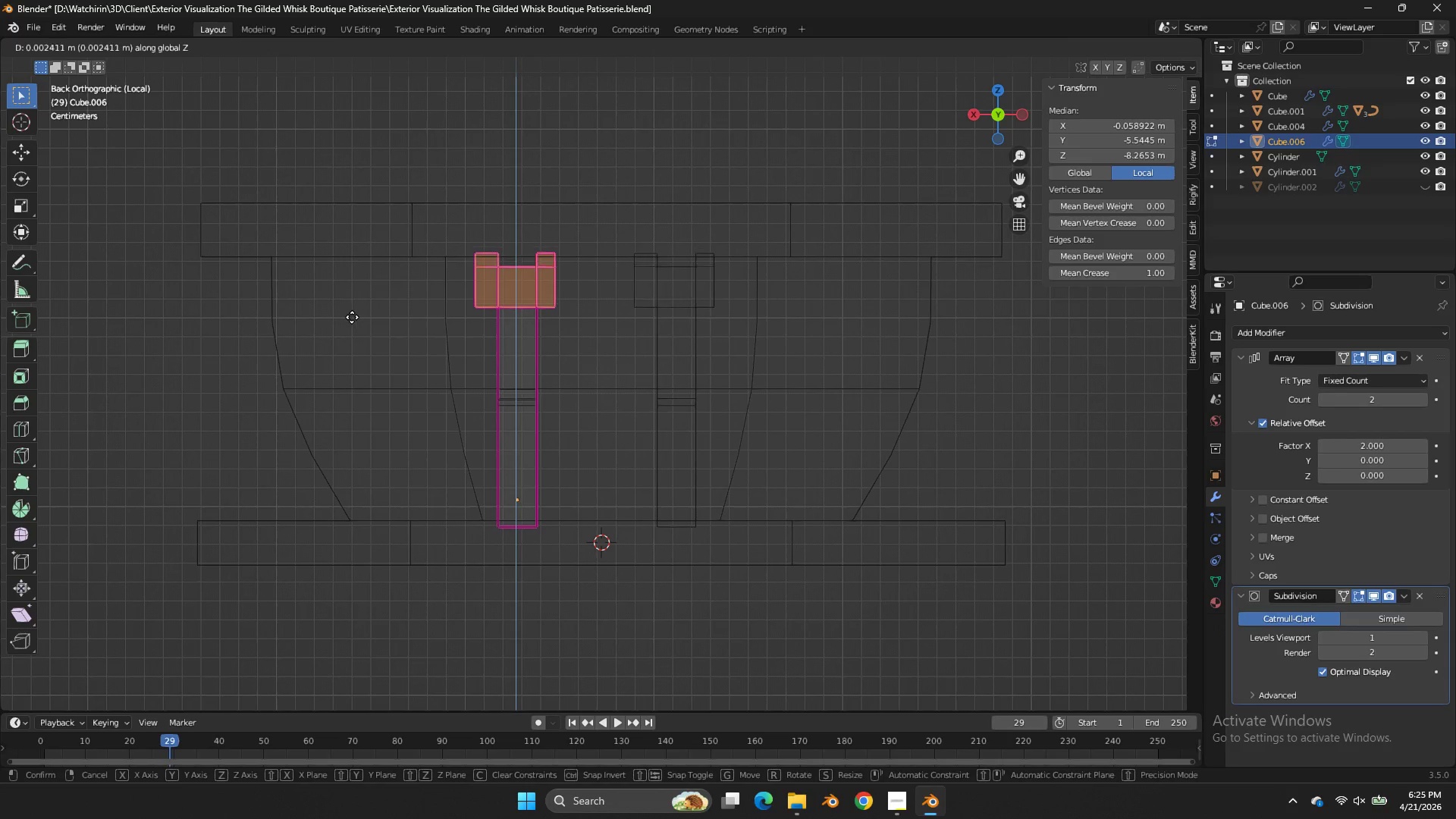 
left_click([354, 318])
 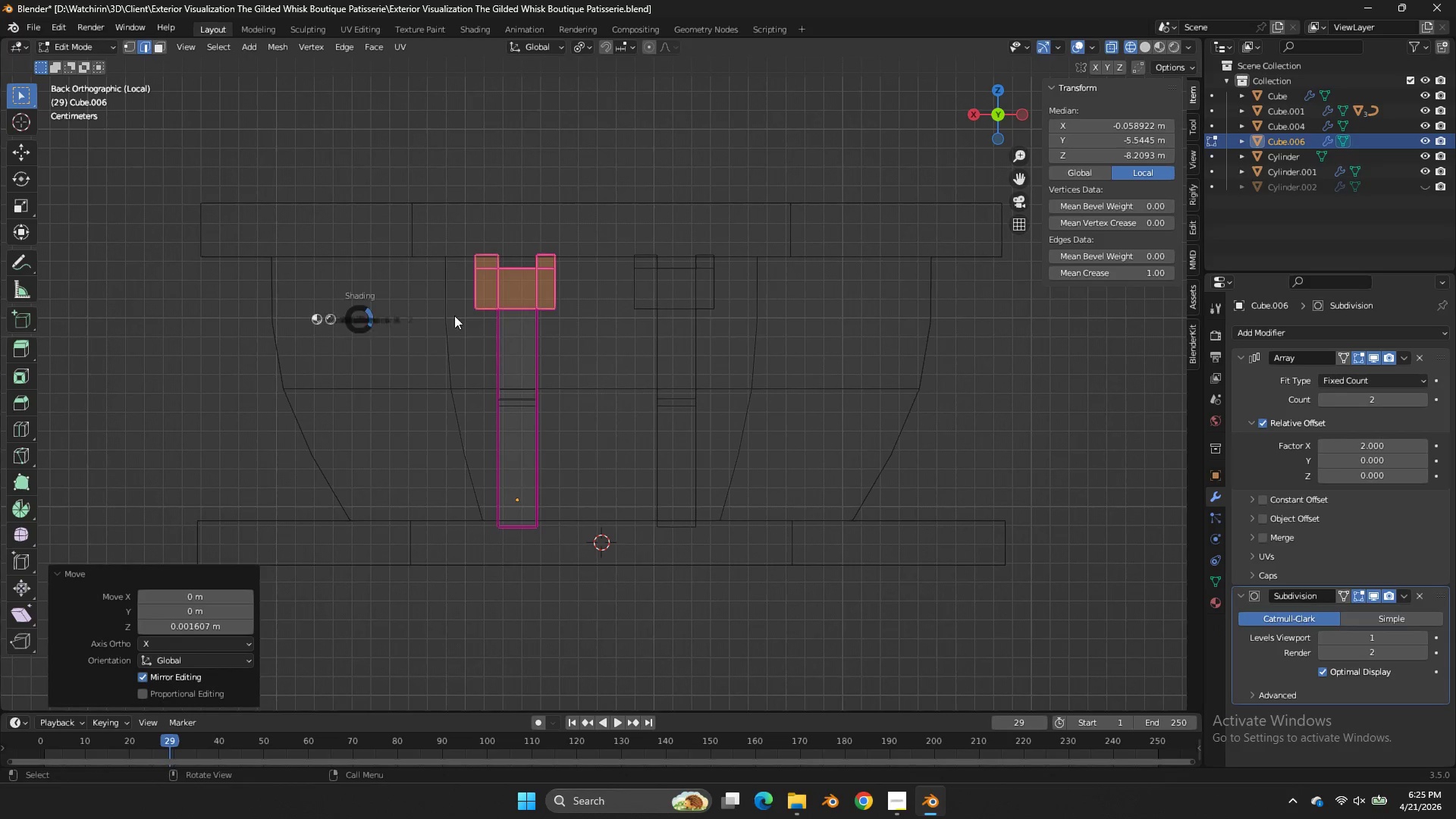 
key(Z)
 